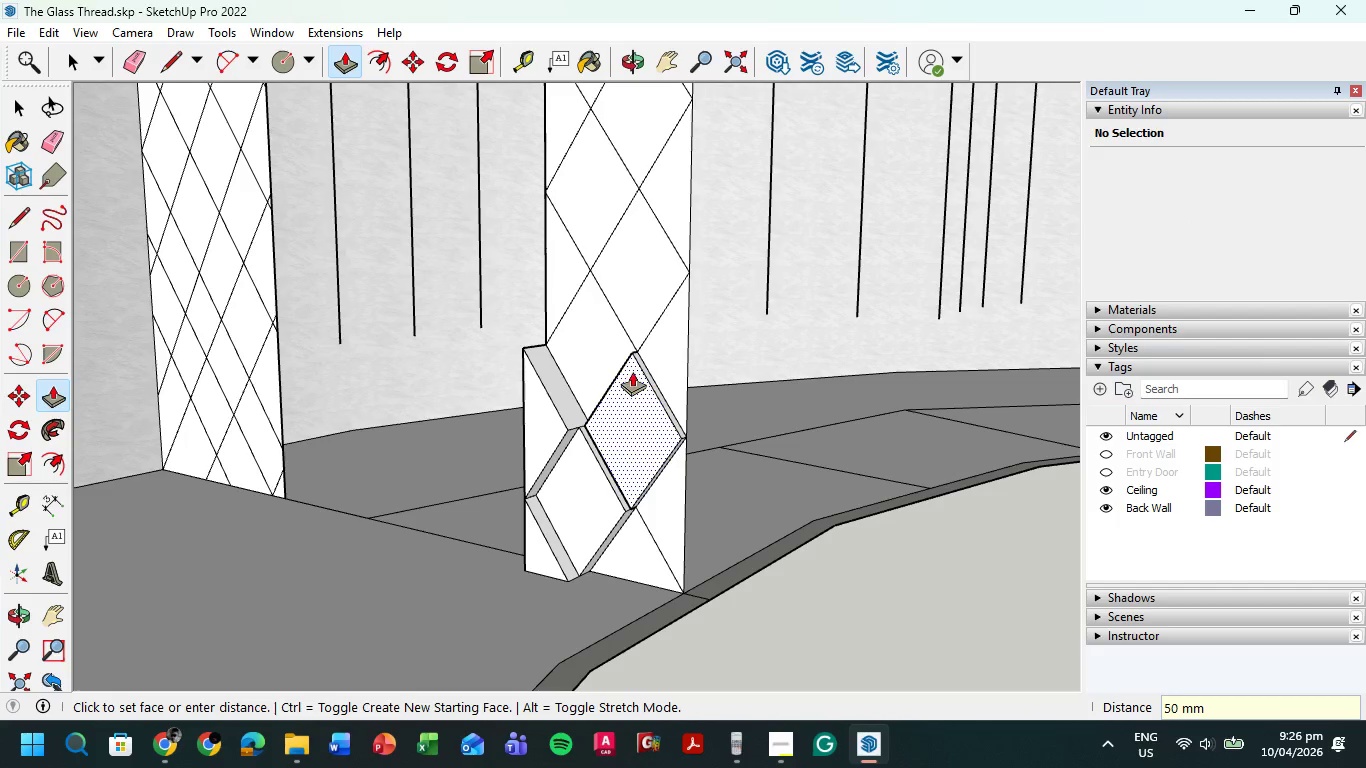 
left_click([594, 347])
 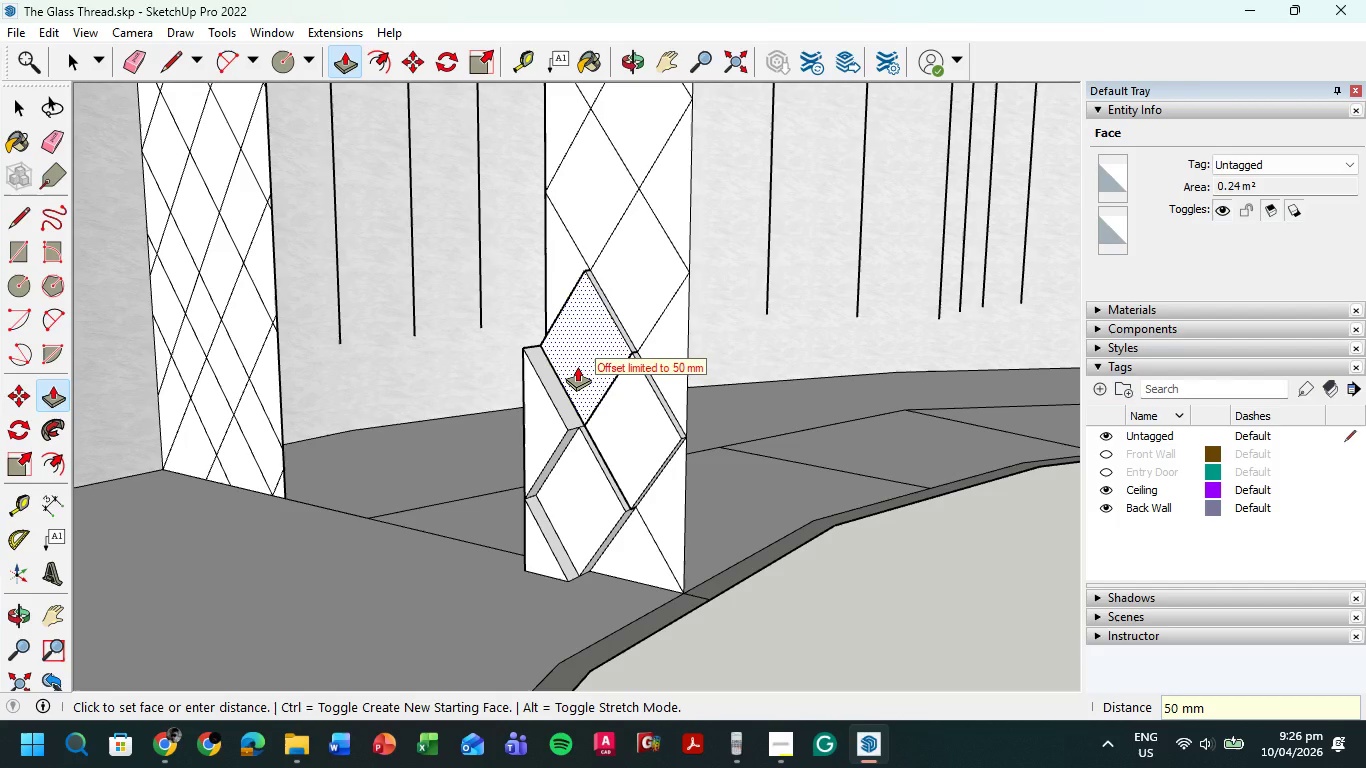 
key(Numpad1)
 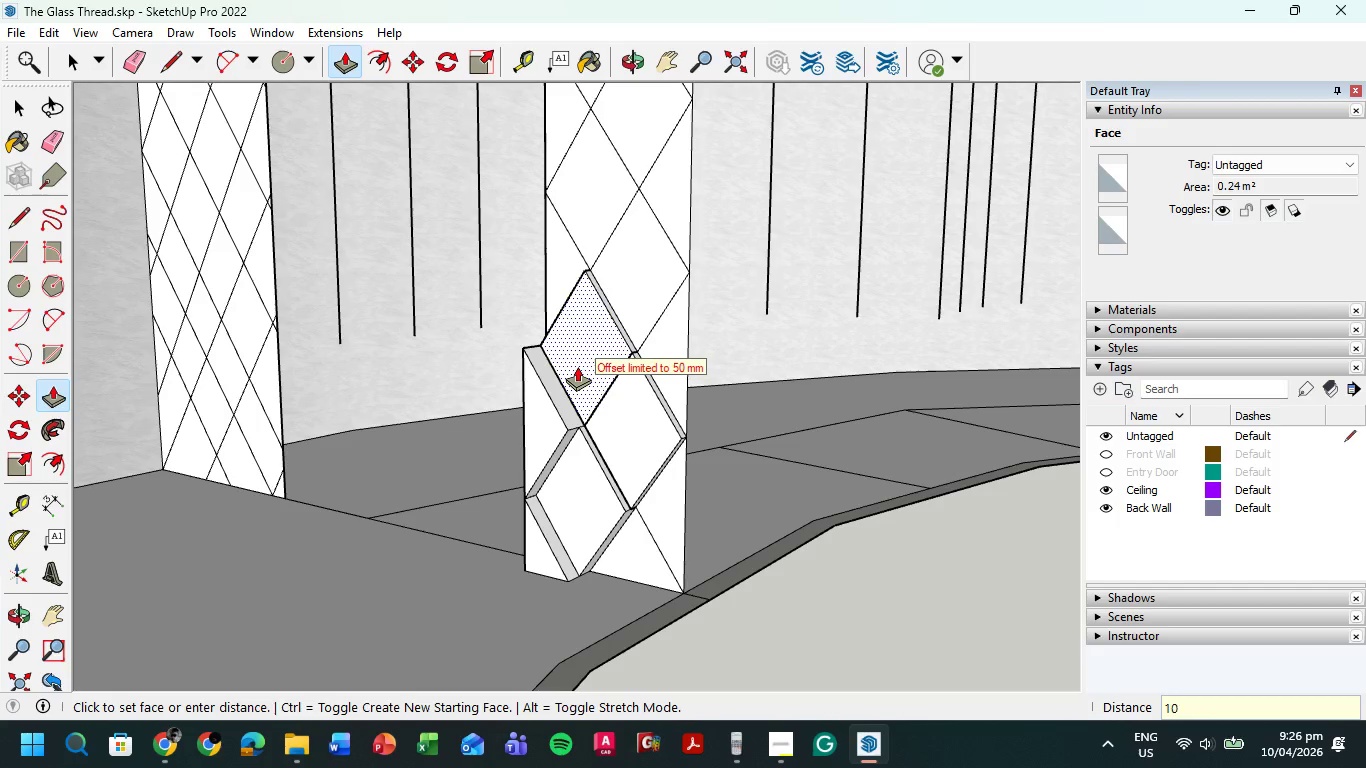 
key(Numpad0)
 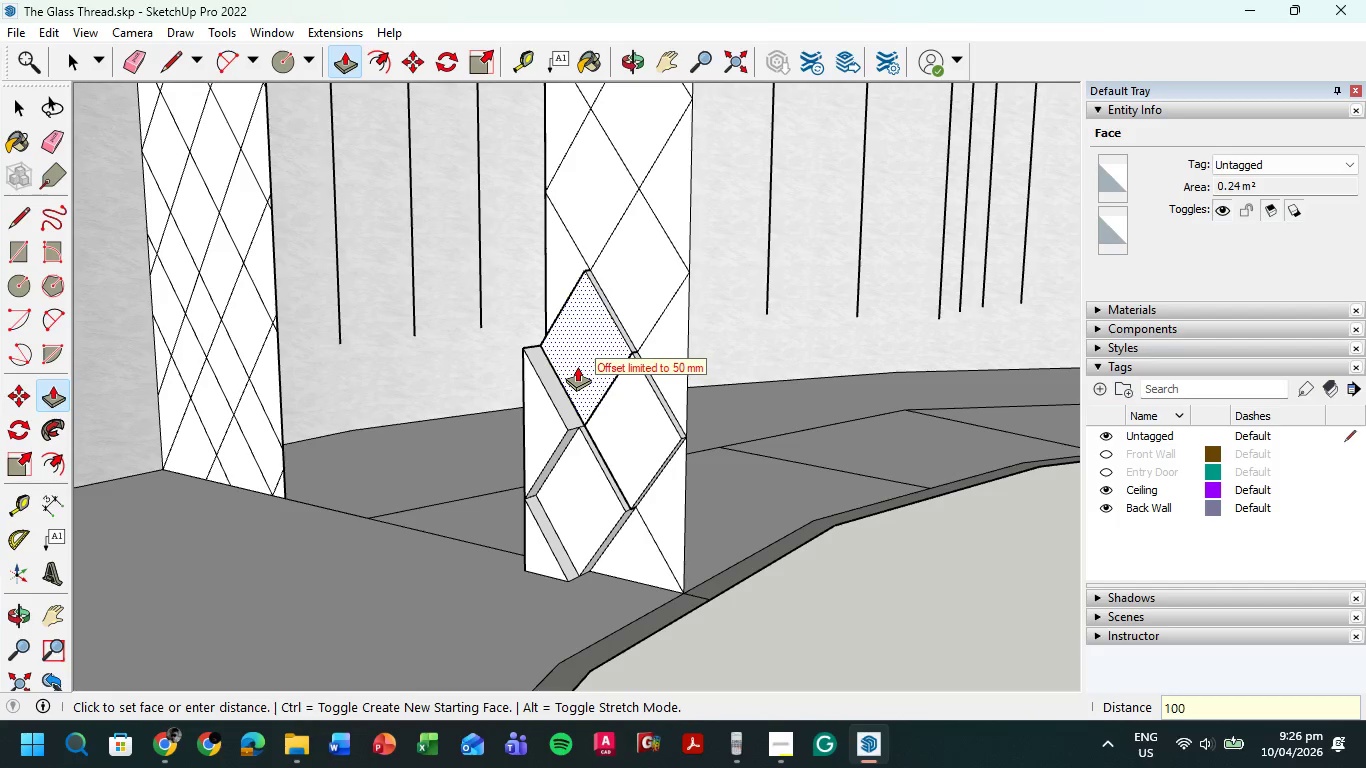 
key(Numpad0)
 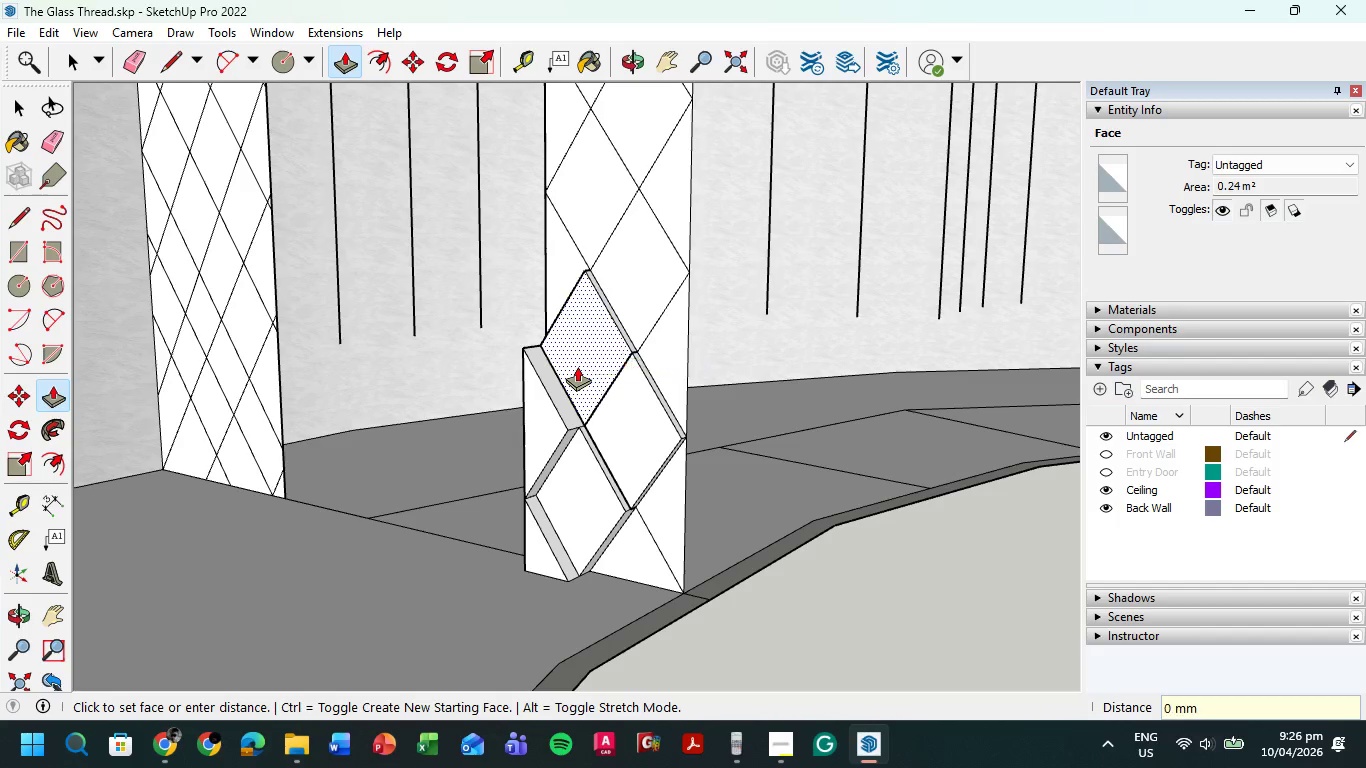 
key(NumpadEnter)
 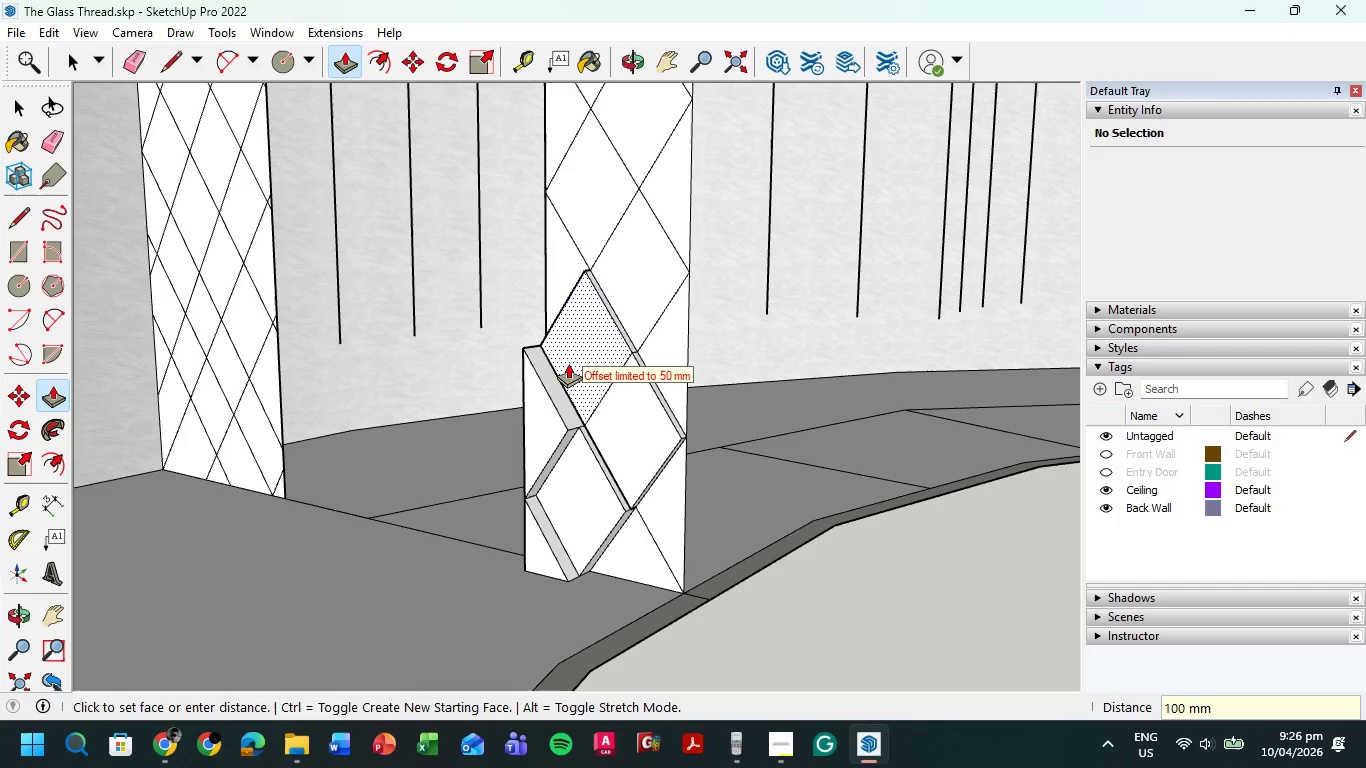 
left_click([576, 355])
 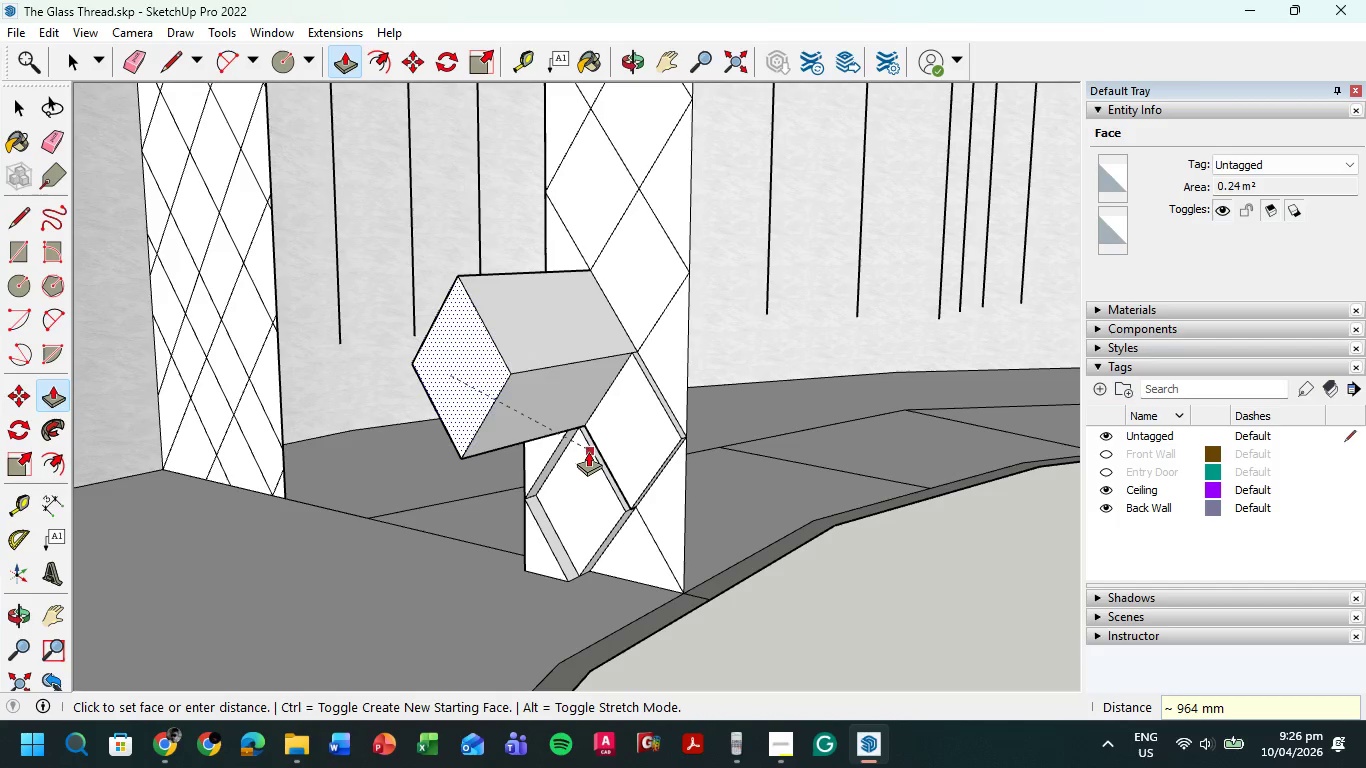 
scroll: coordinate [590, 448], scroll_direction: up, amount: 9.0
 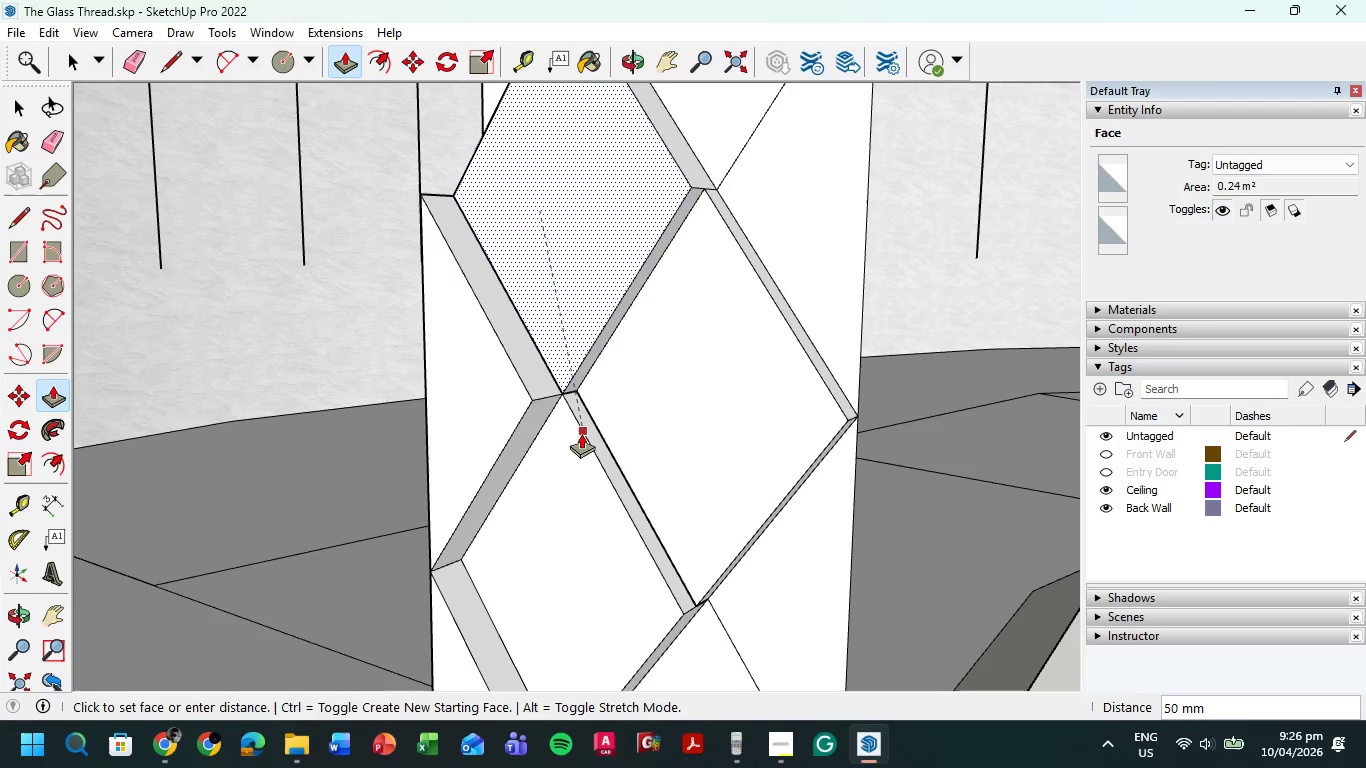 
left_click([581, 433])
 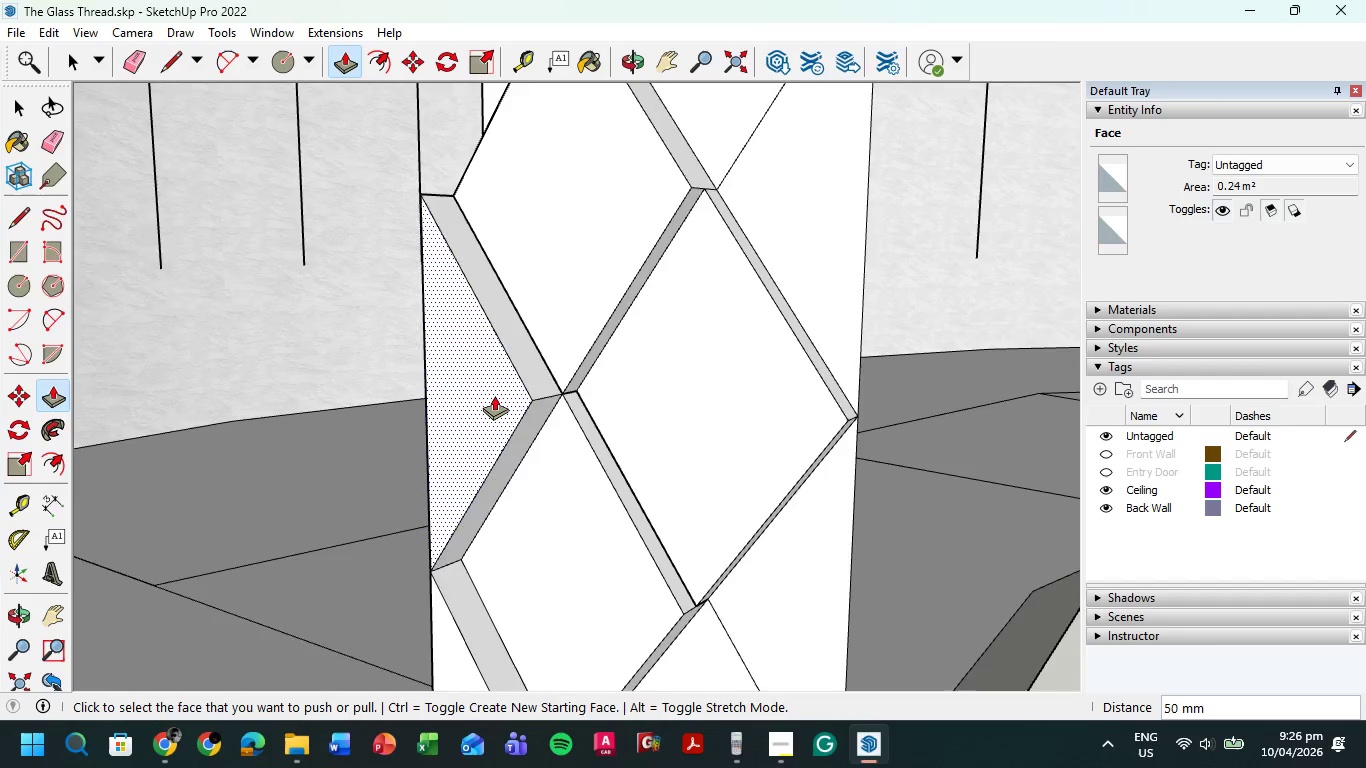 
left_click([631, 584])
 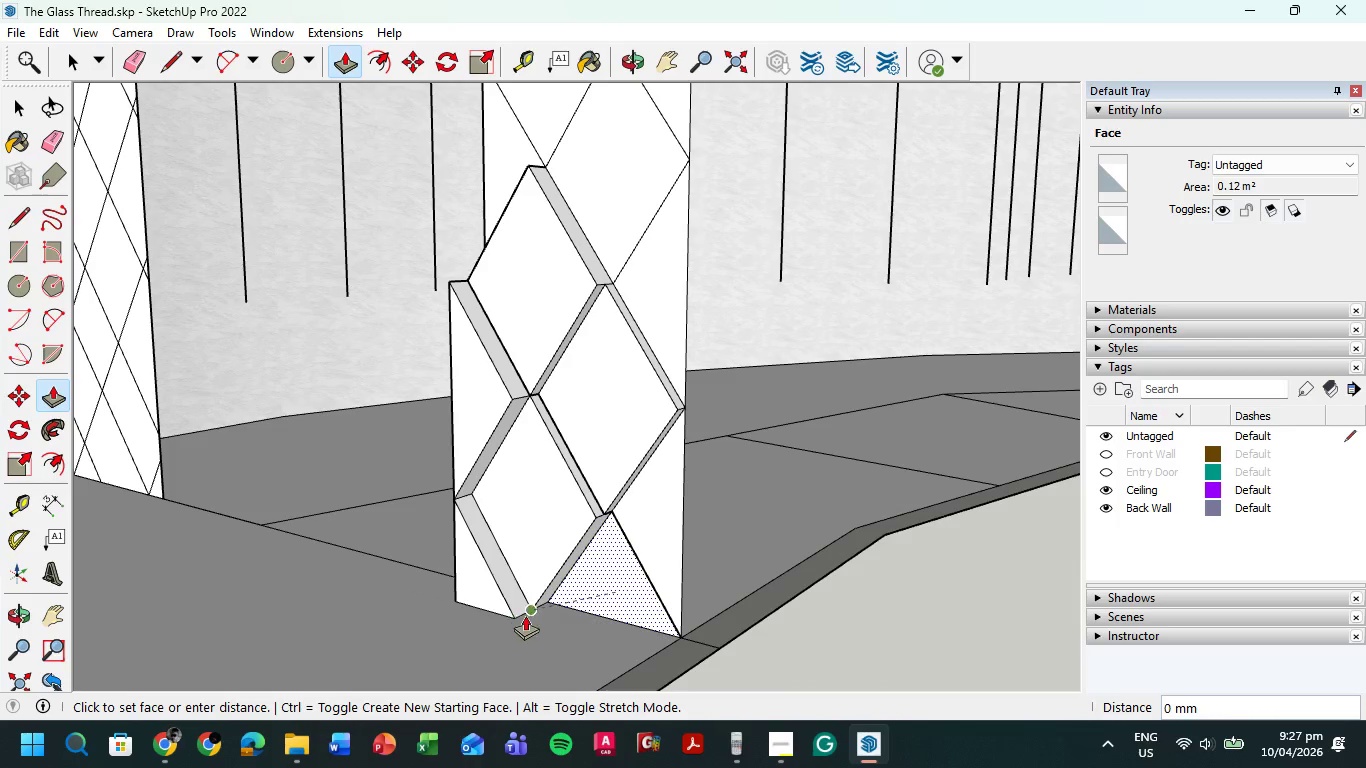 
scroll: coordinate [484, 401], scroll_direction: down, amount: 6.0
 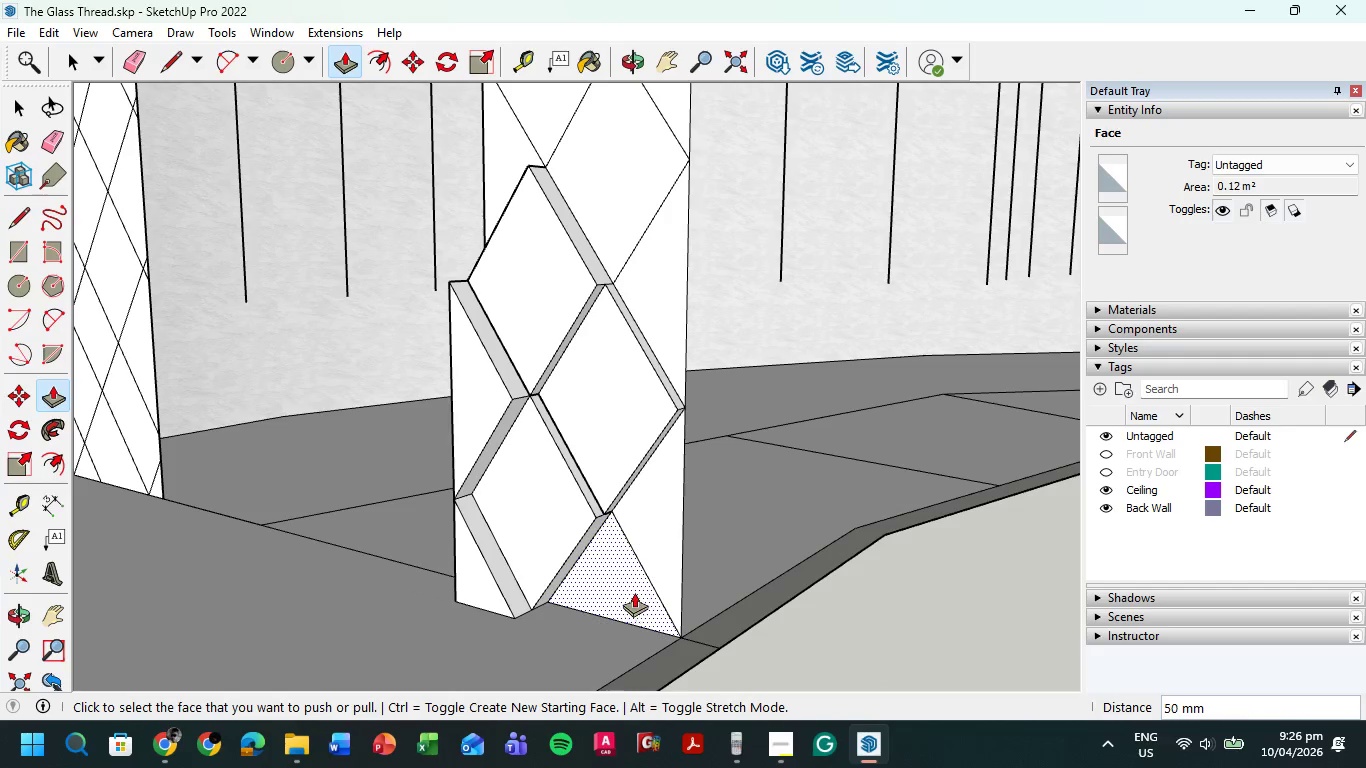 
left_click([518, 616])
 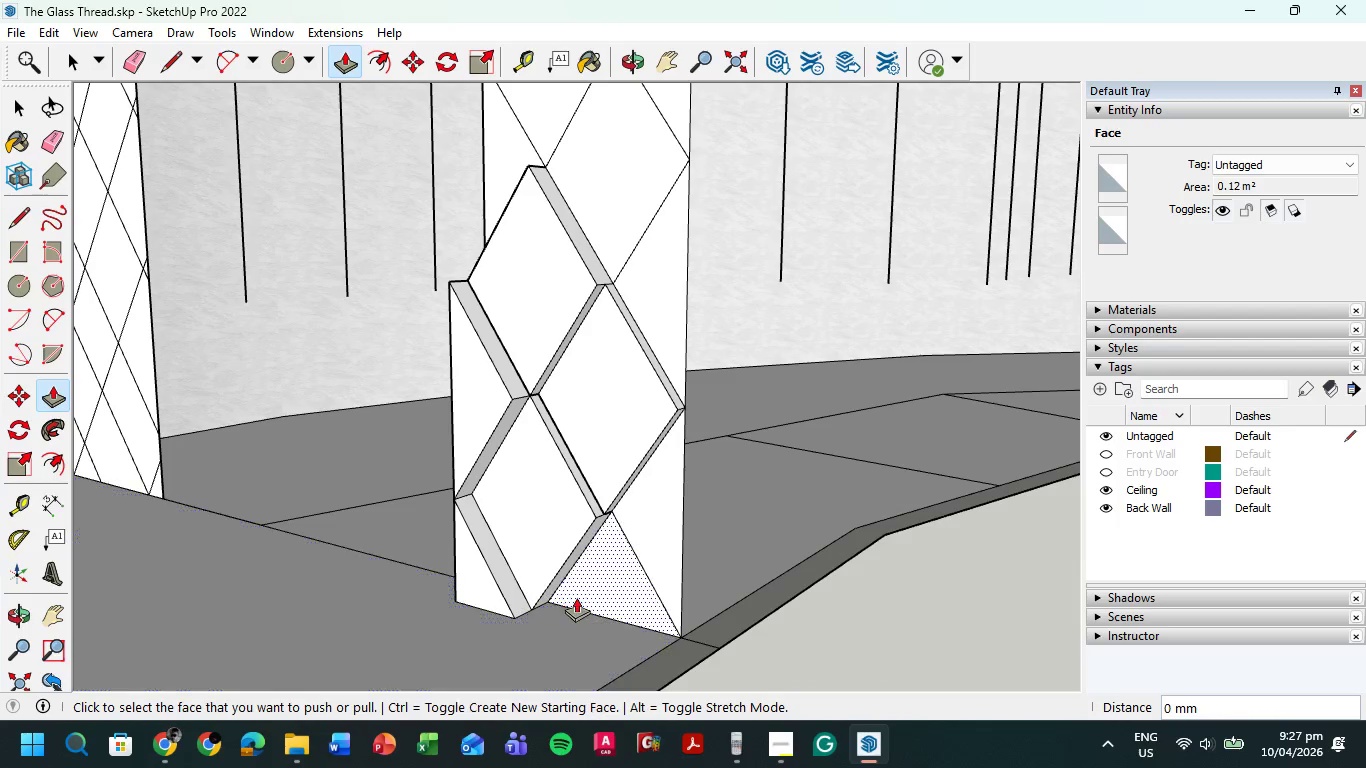 
left_click_drag(start_coordinate=[576, 596], to_coordinate=[530, 614])
 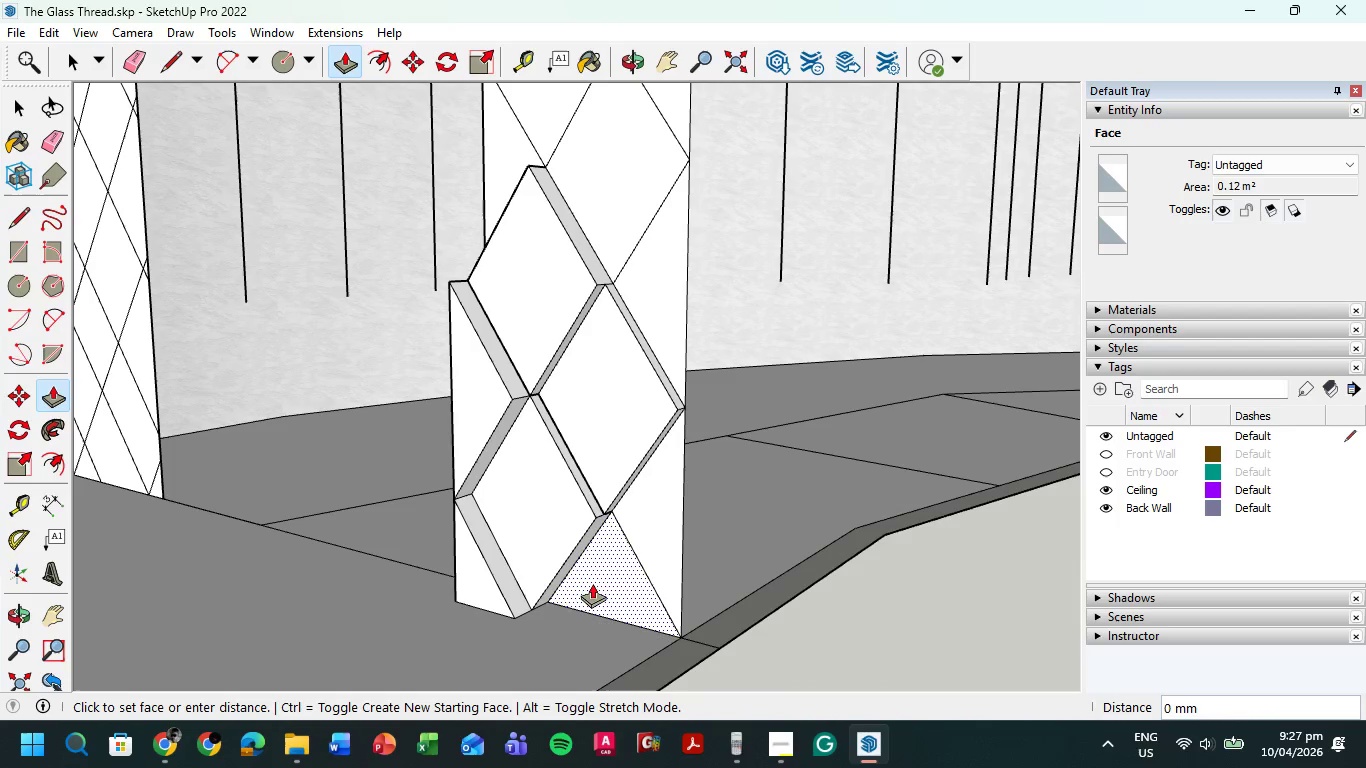 
left_click_drag(start_coordinate=[592, 583], to_coordinate=[518, 612])
 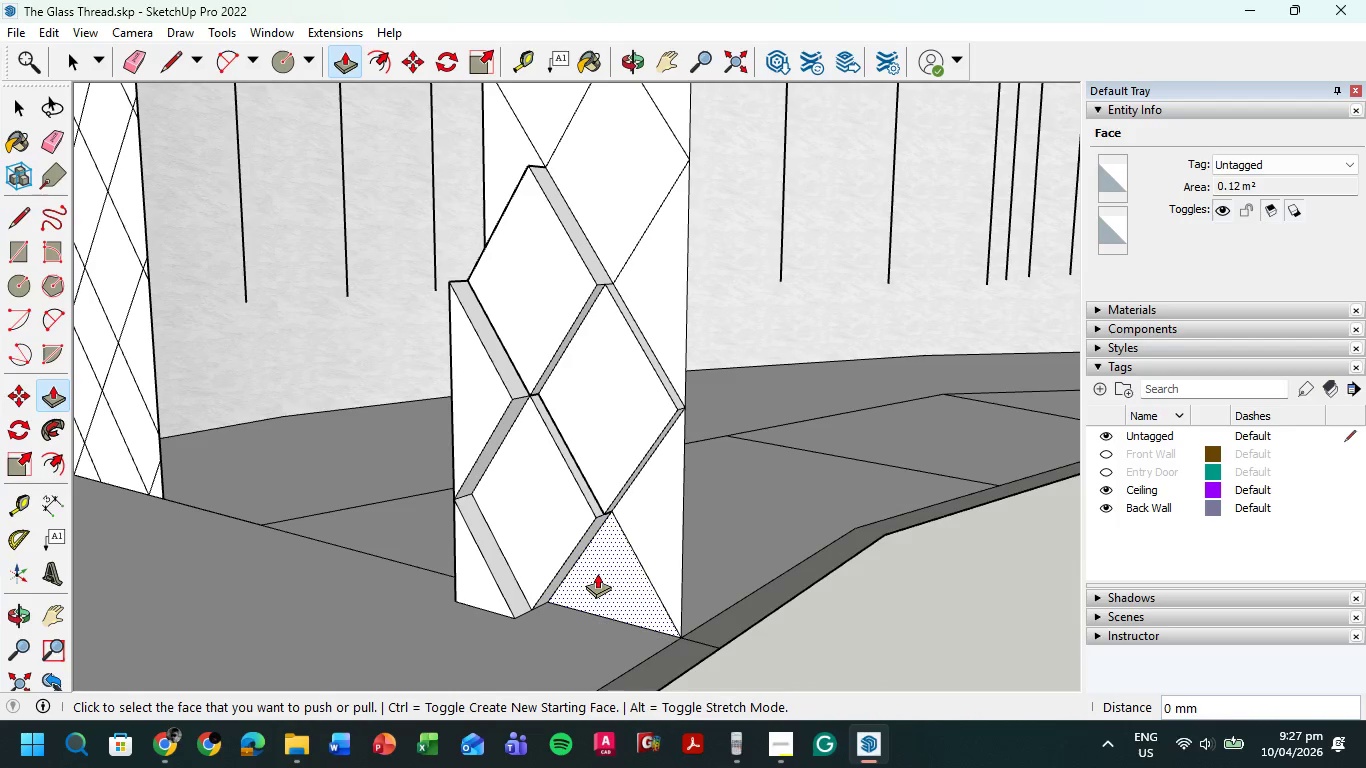 
left_click_drag(start_coordinate=[598, 572], to_coordinate=[549, 604])
 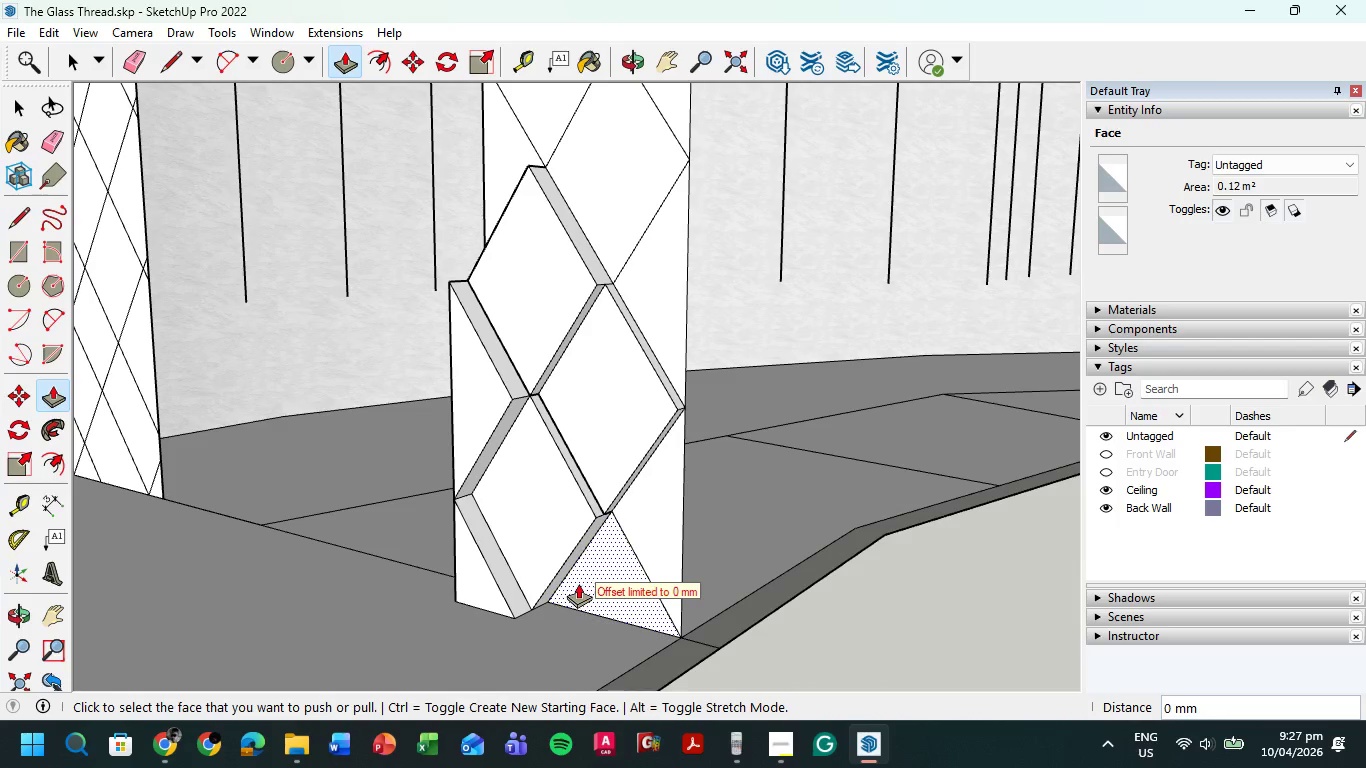 
left_click_drag(start_coordinate=[578, 583], to_coordinate=[534, 618])
 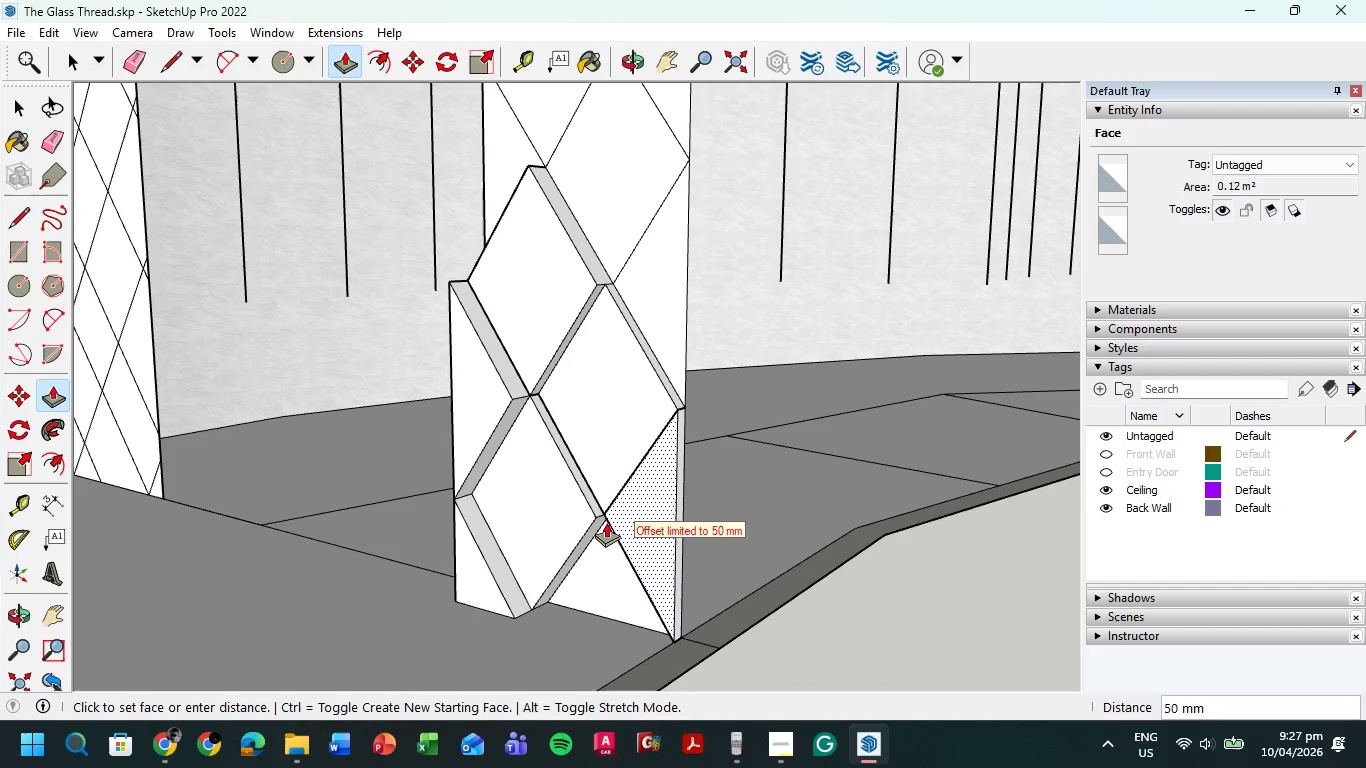 
left_click_drag(start_coordinate=[638, 512], to_coordinate=[584, 531])
 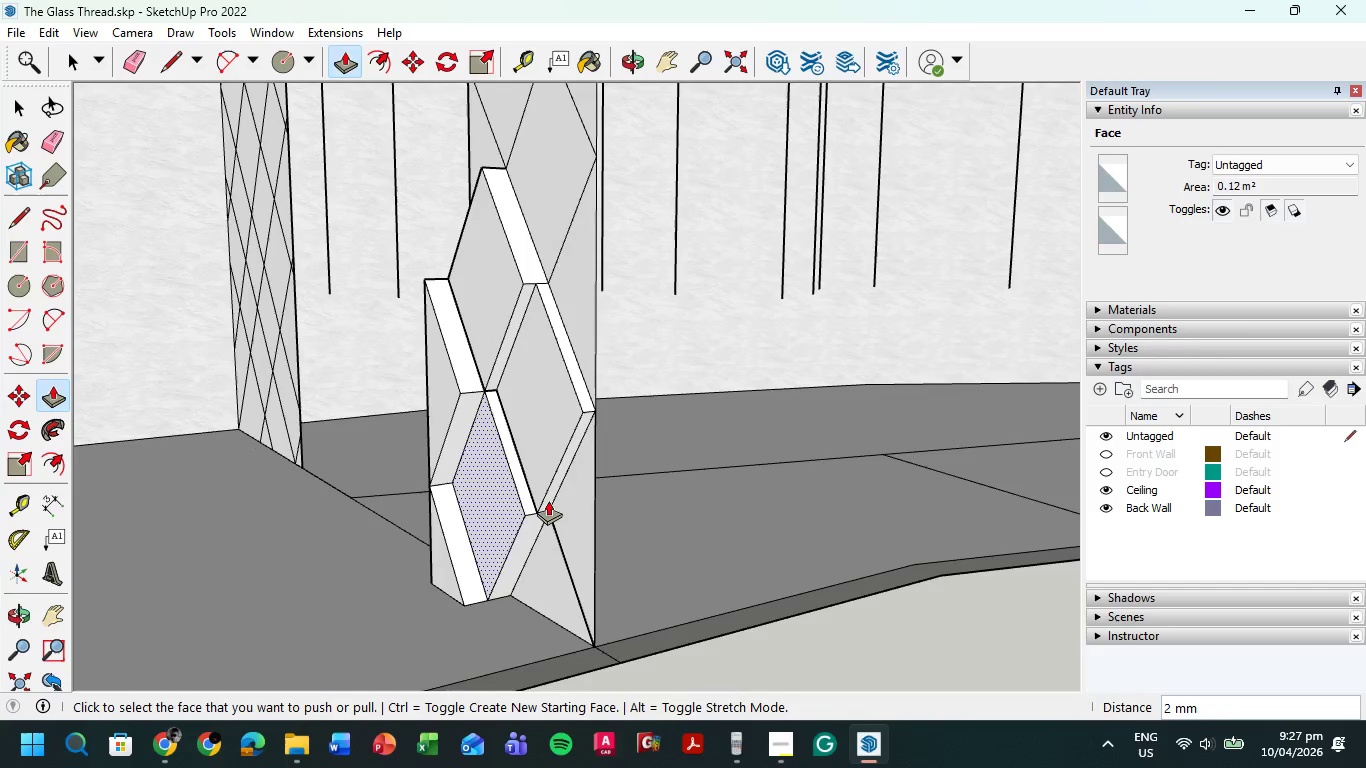 
left_click_drag(start_coordinate=[573, 509], to_coordinate=[546, 514])
 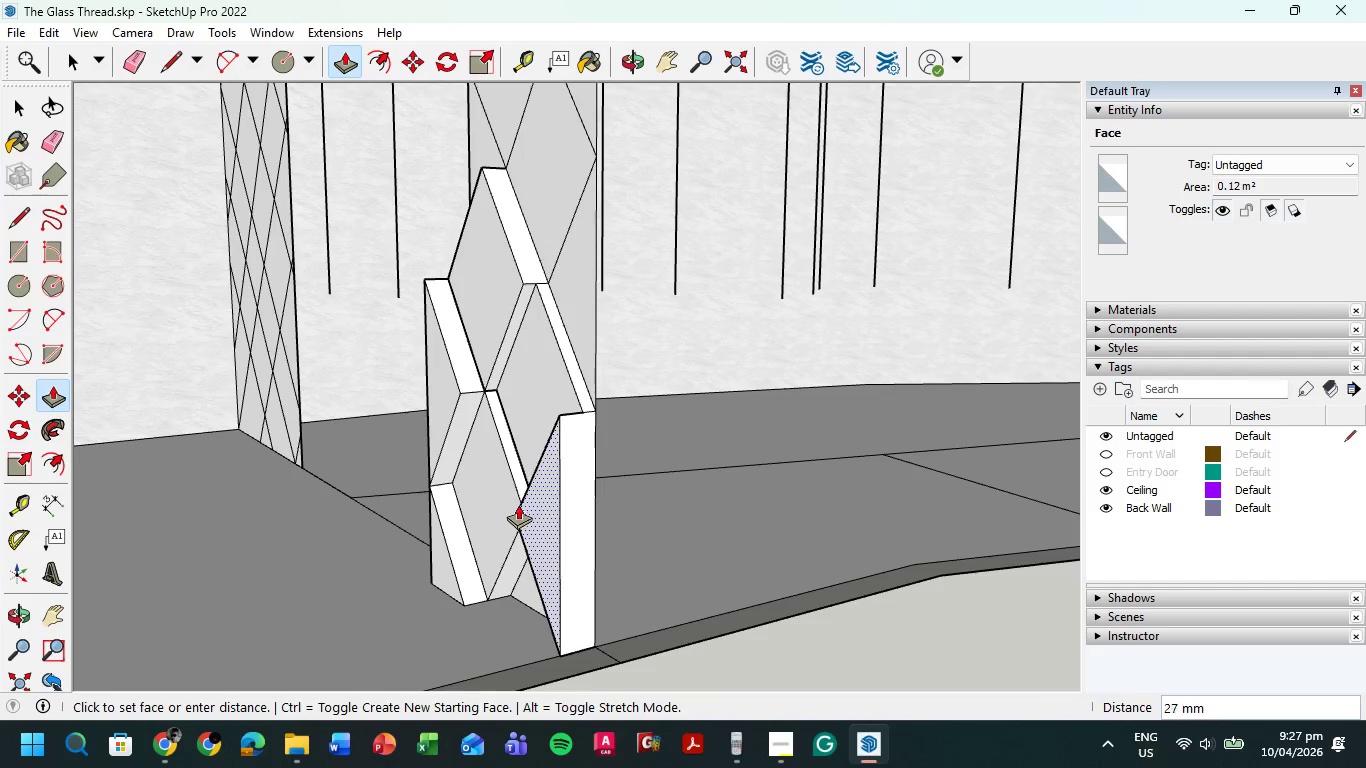 
left_click([510, 485])
 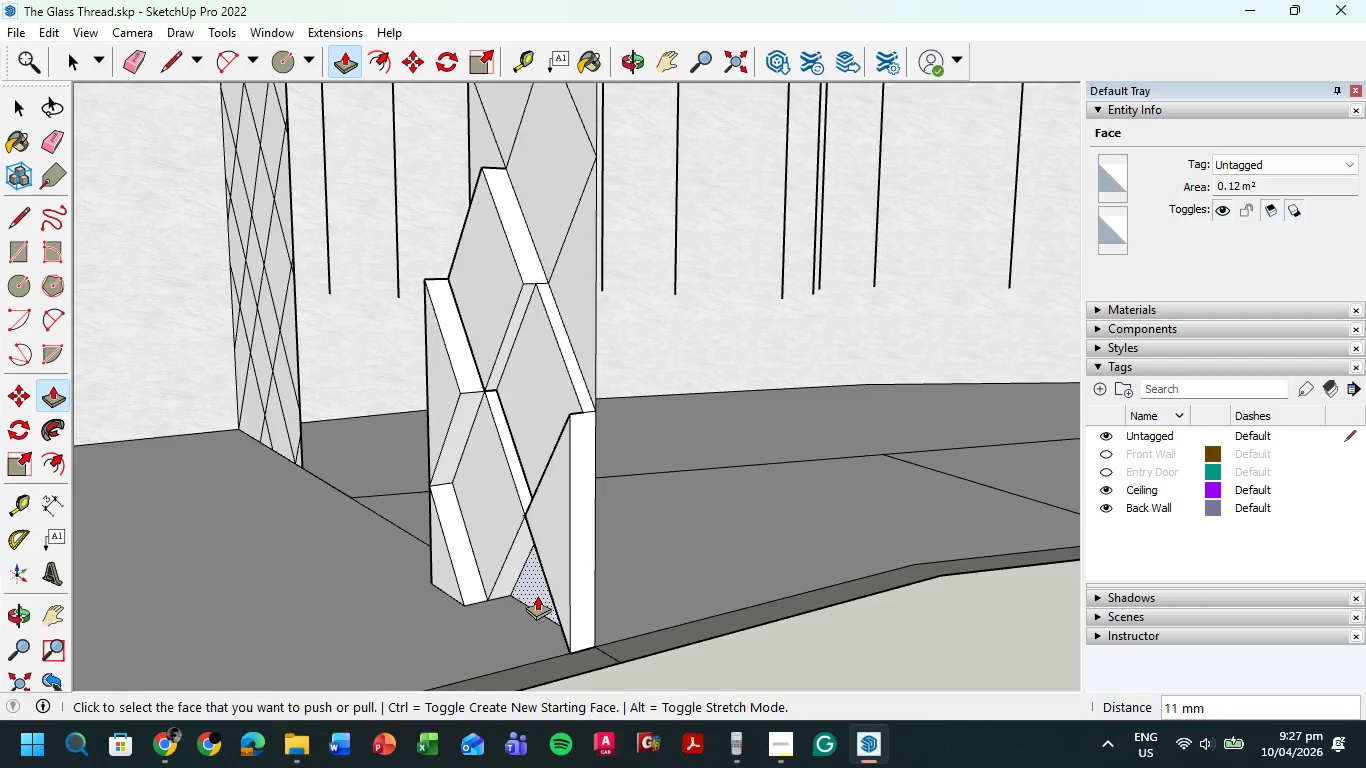 
left_click([533, 596])
 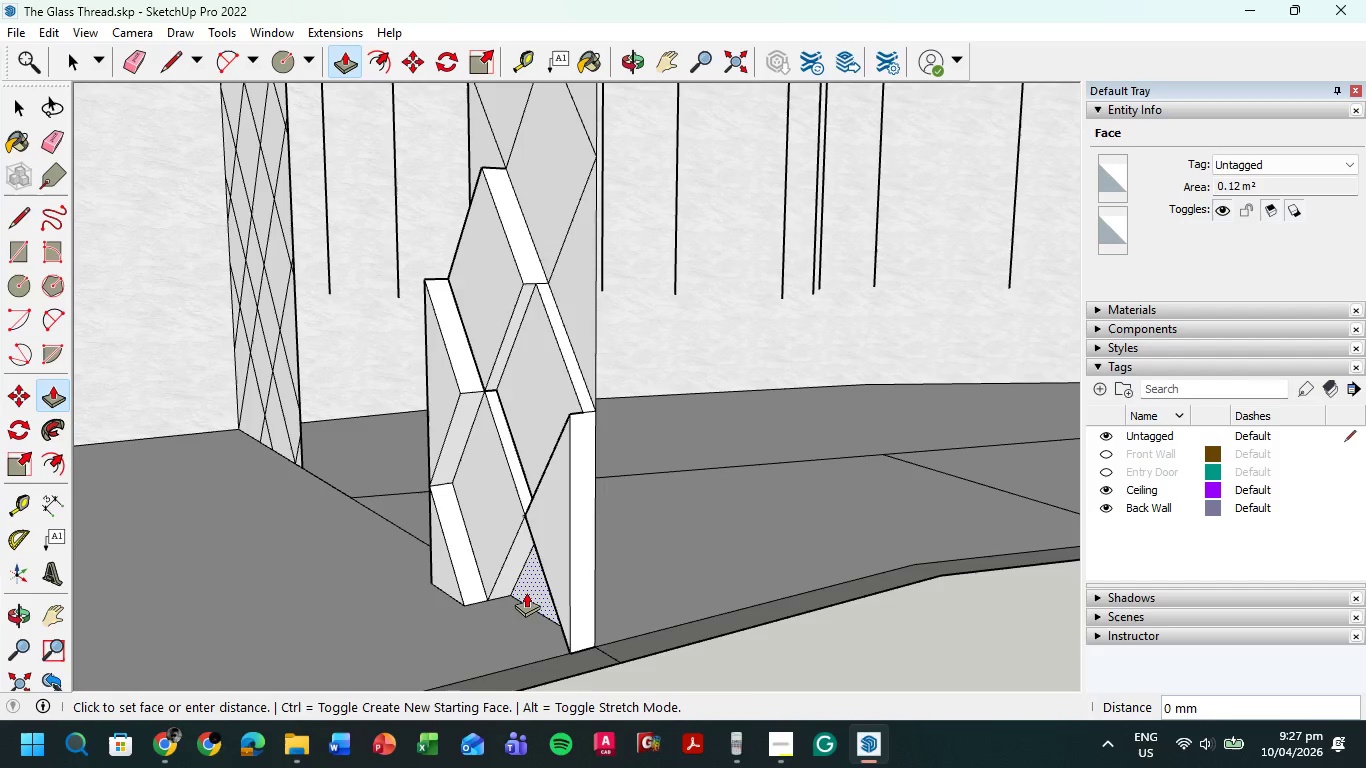 
left_click_drag(start_coordinate=[526, 589], to_coordinate=[503, 596])
 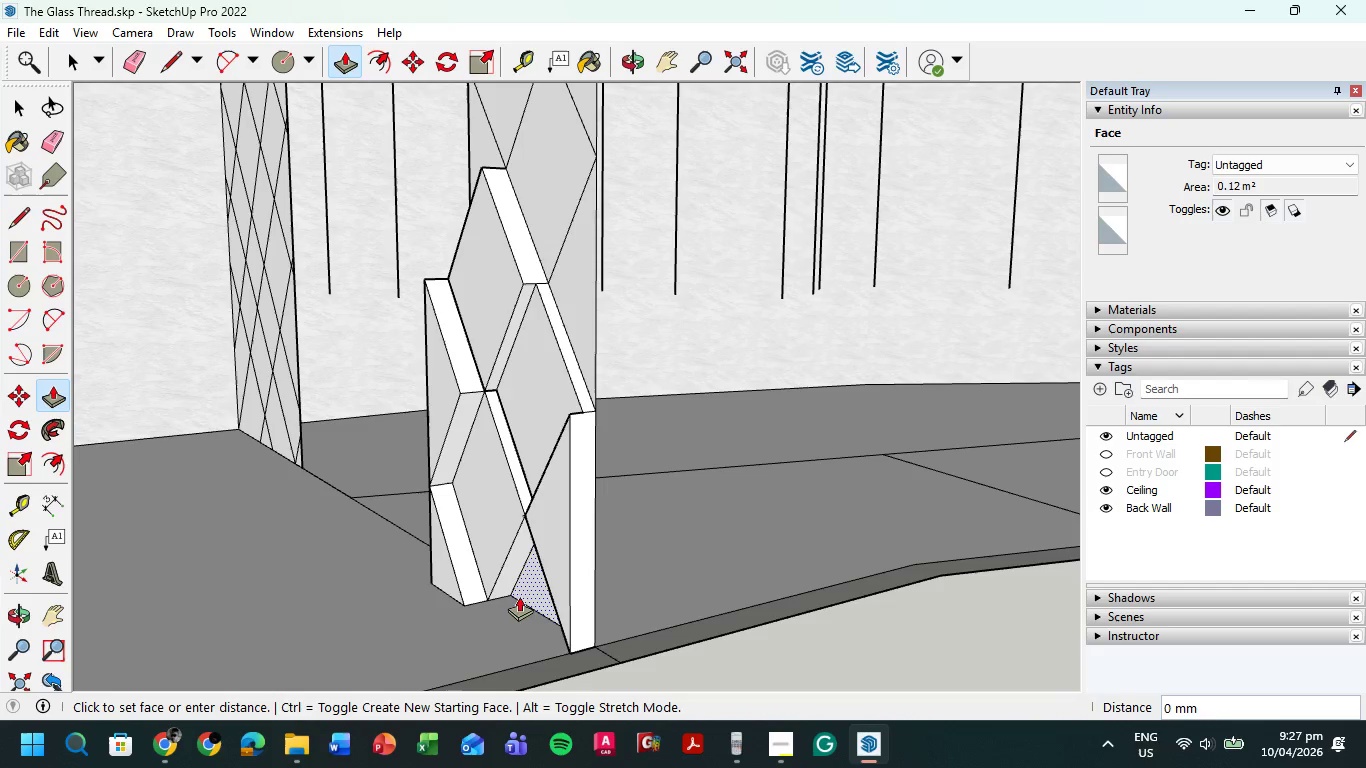 
left_click([543, 594])
 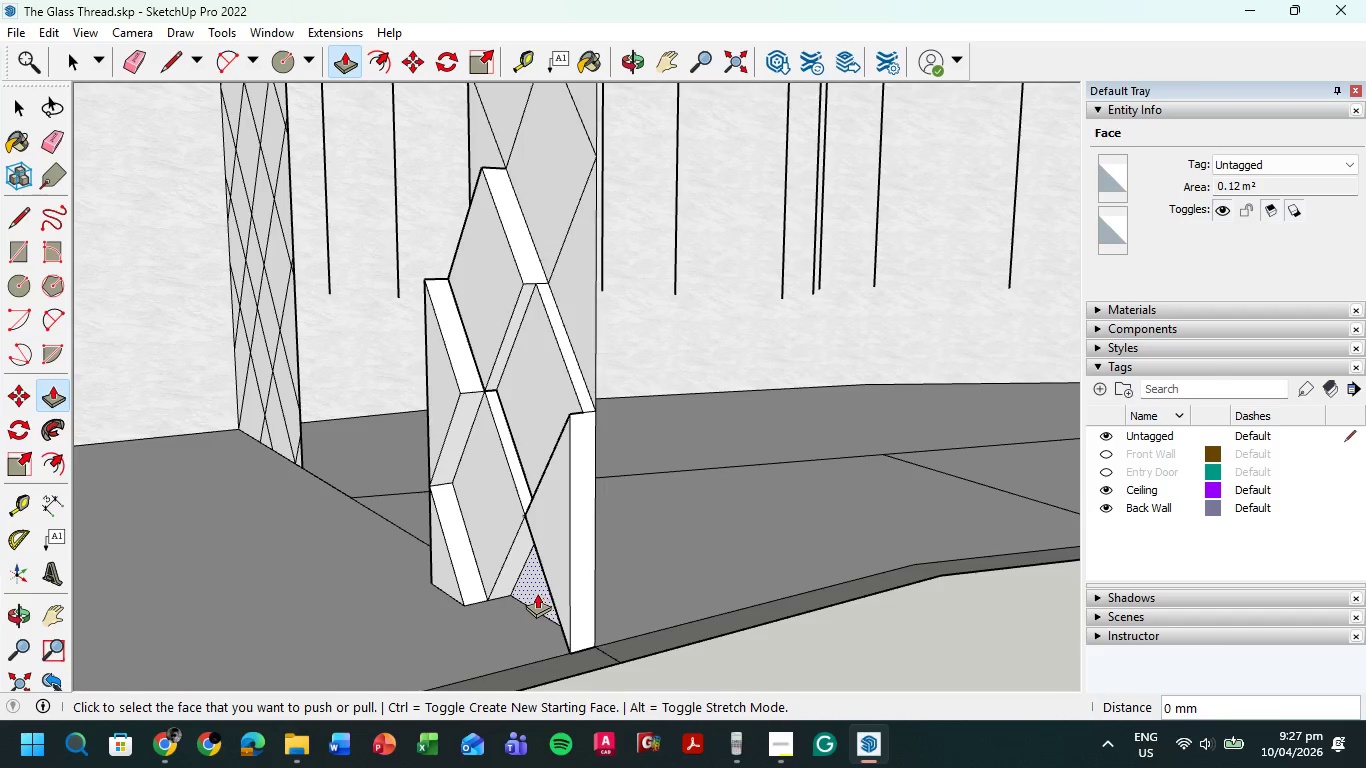 
left_click([536, 593])
 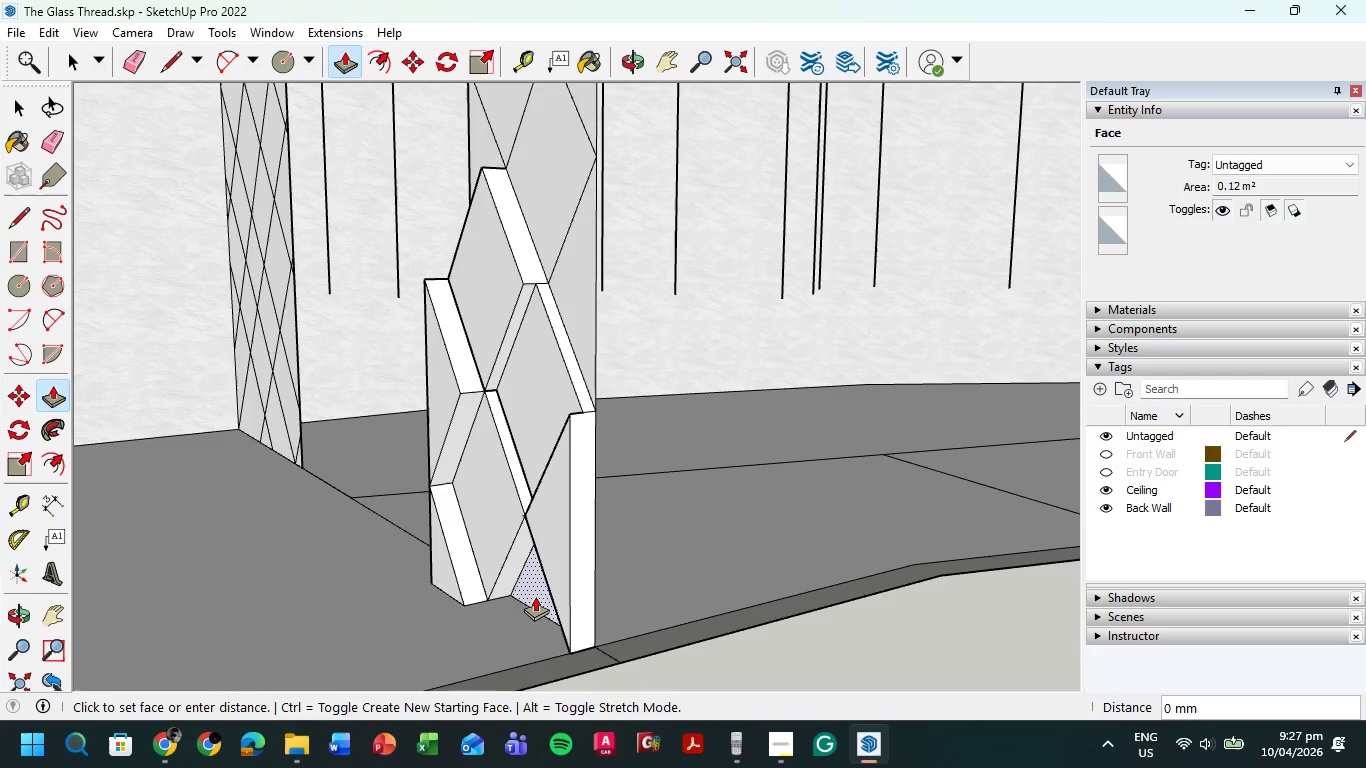 
left_click([535, 596])
 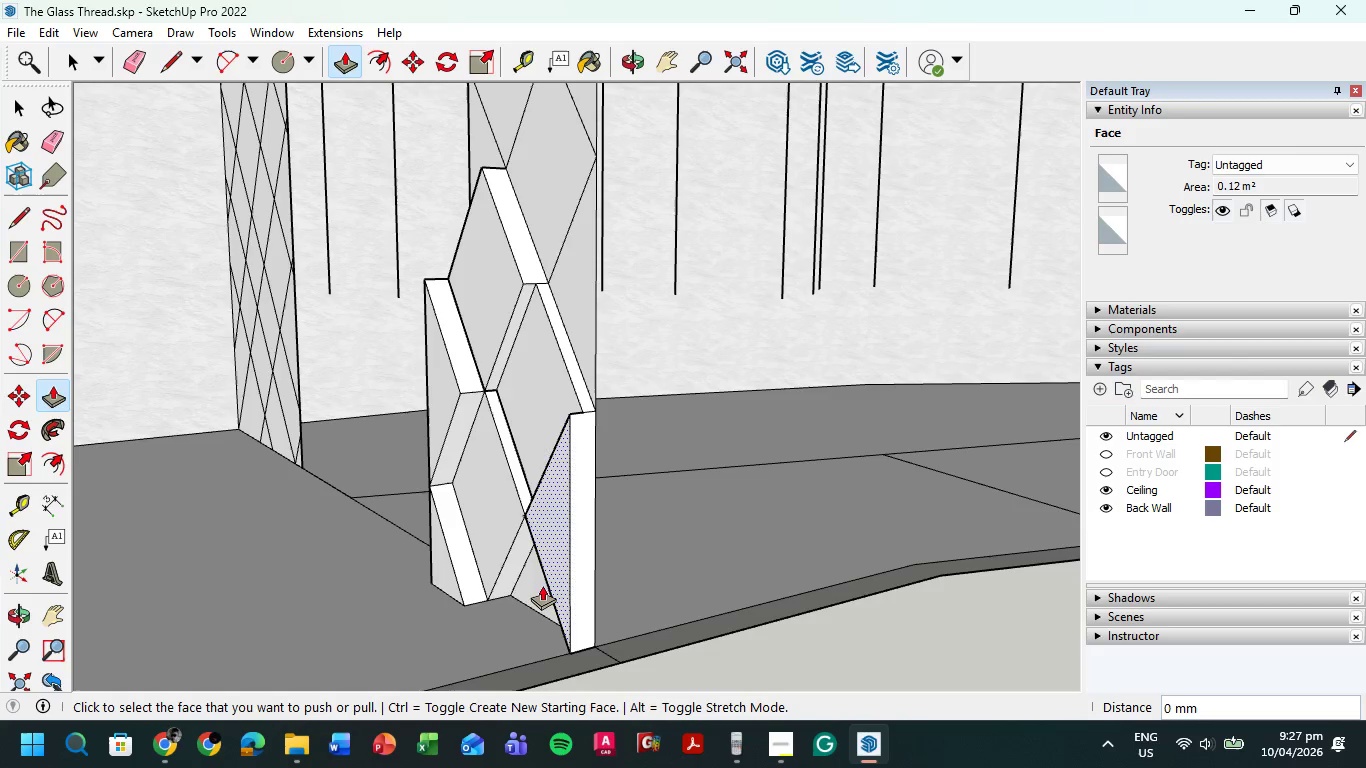 
scroll: coordinate [512, 586], scroll_direction: down, amount: 4.0
 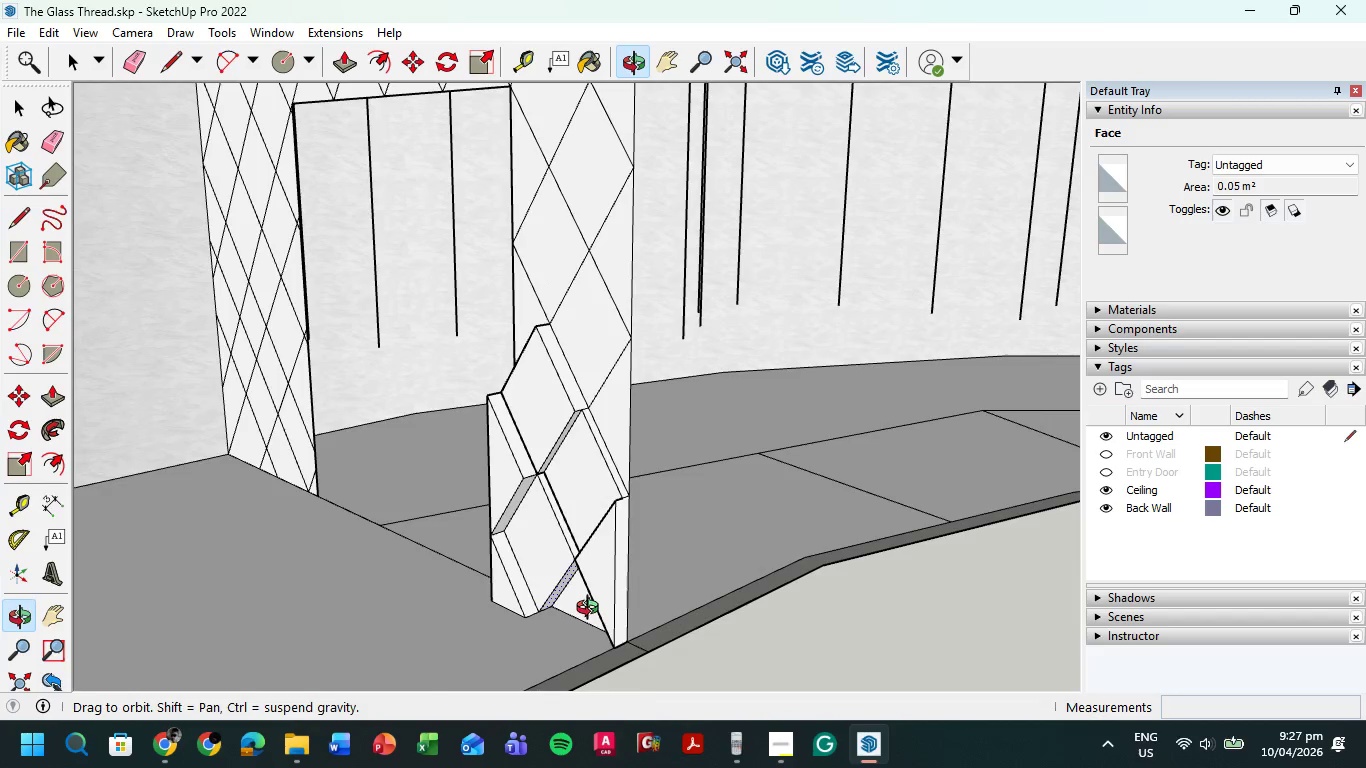 
left_click([584, 345])
 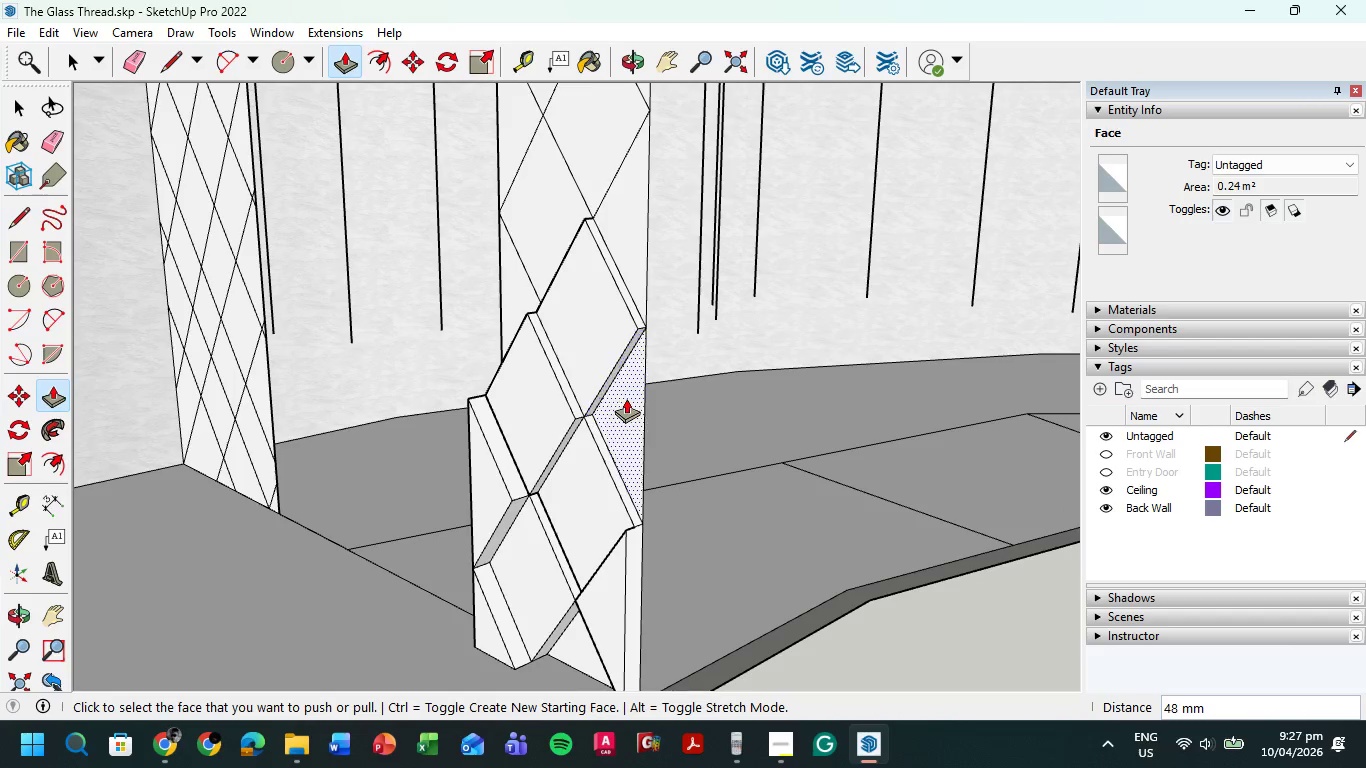 
scroll: coordinate [573, 378], scroll_direction: up, amount: 2.0
 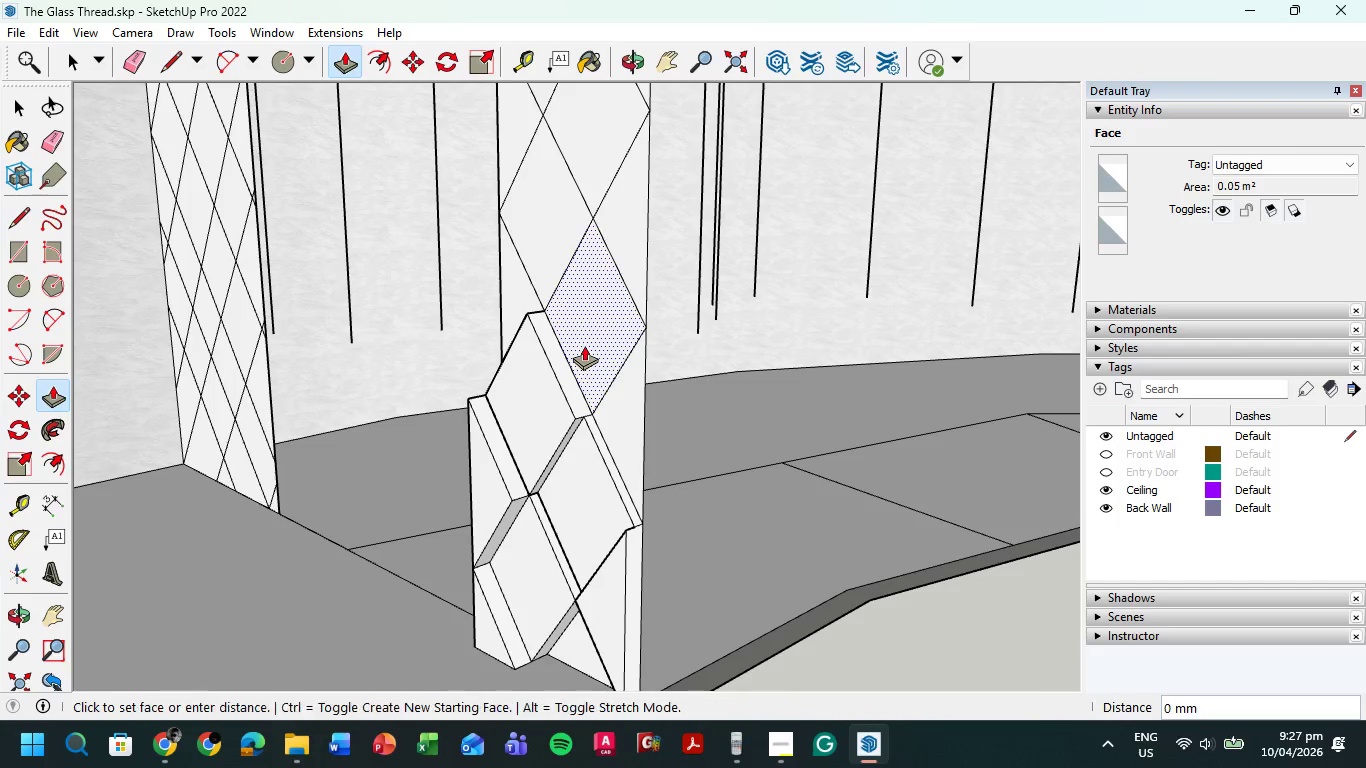 
double_click([629, 404])
 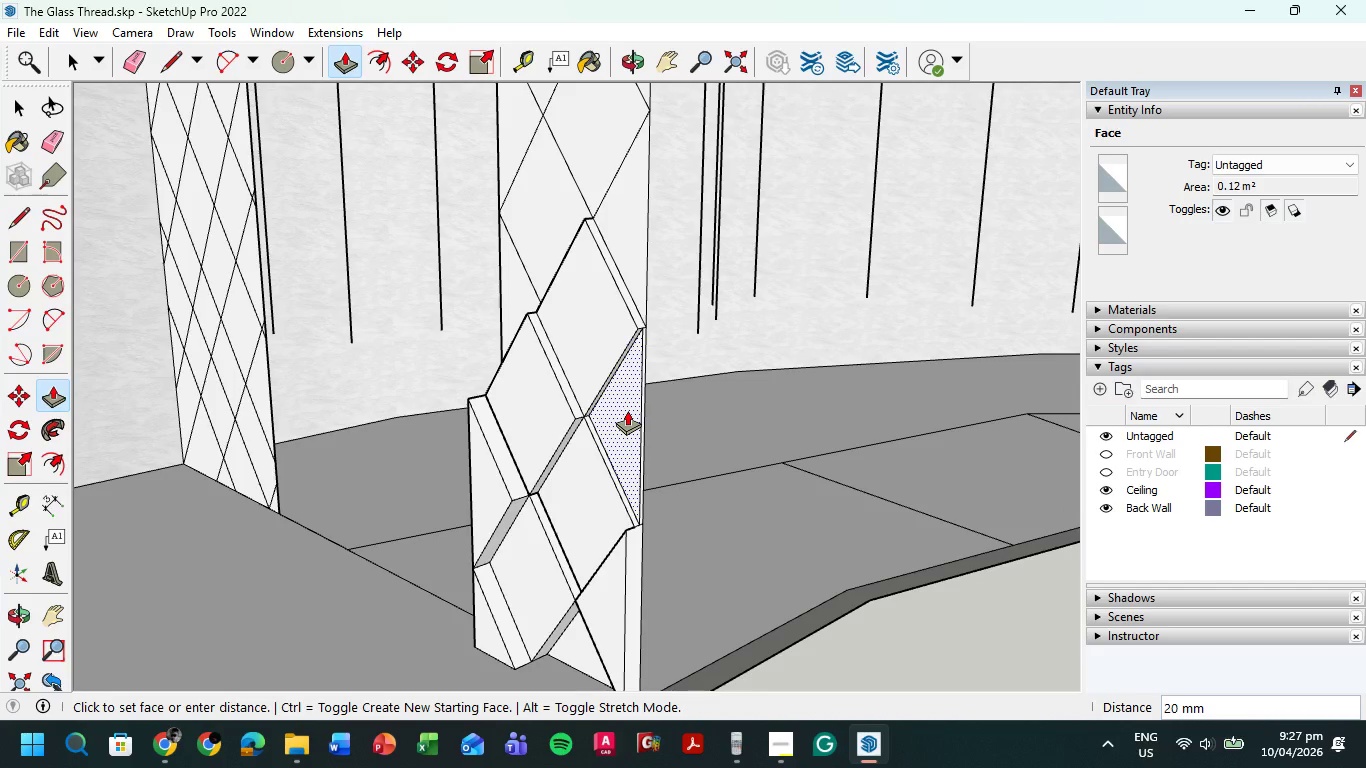 
left_click([641, 406])
 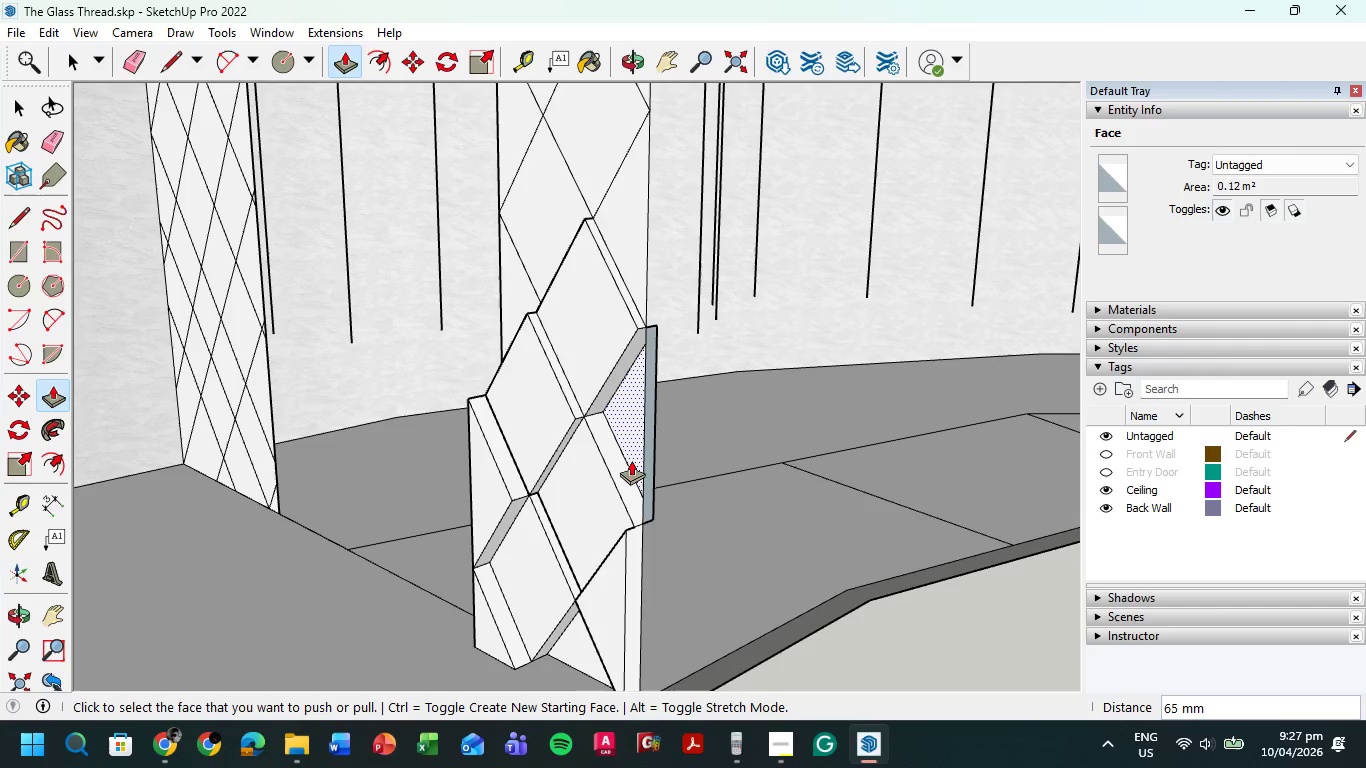 
left_click([625, 435])
 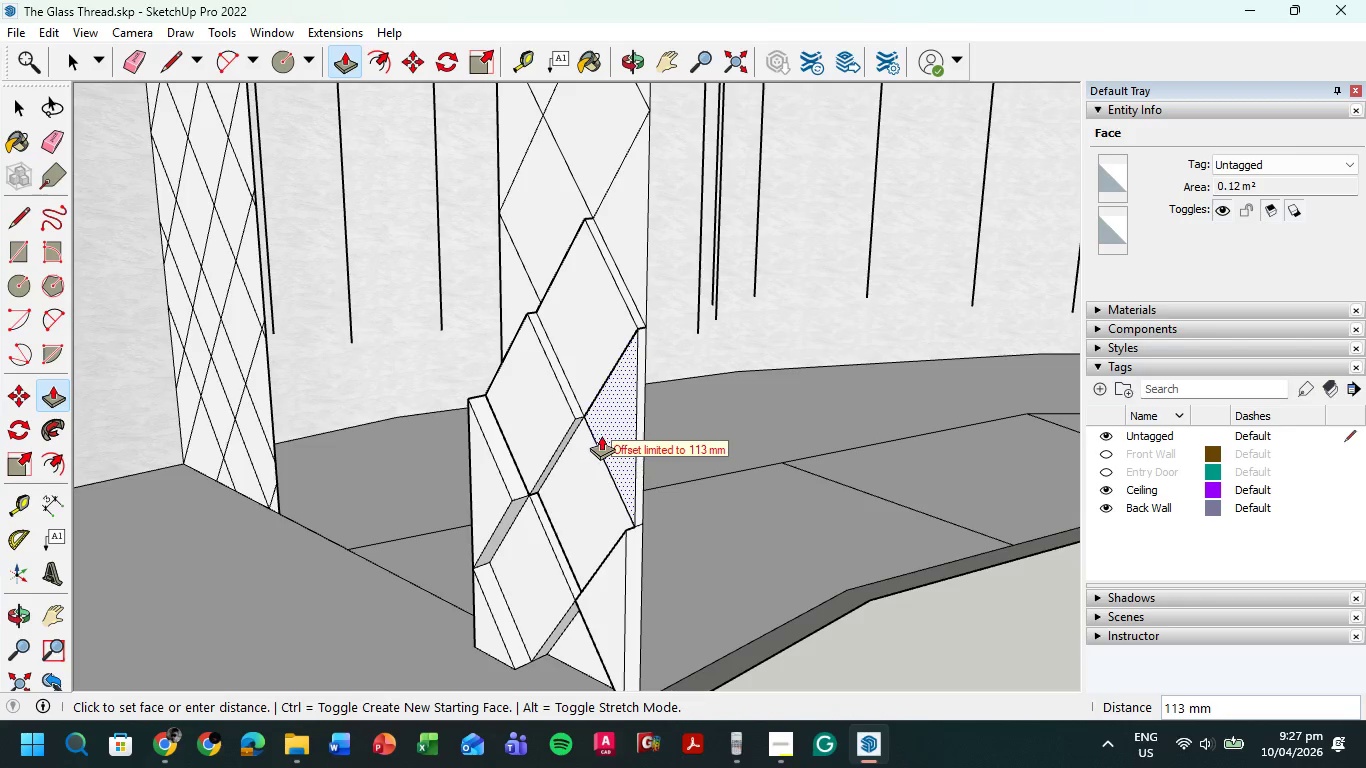 
left_click([611, 431])
 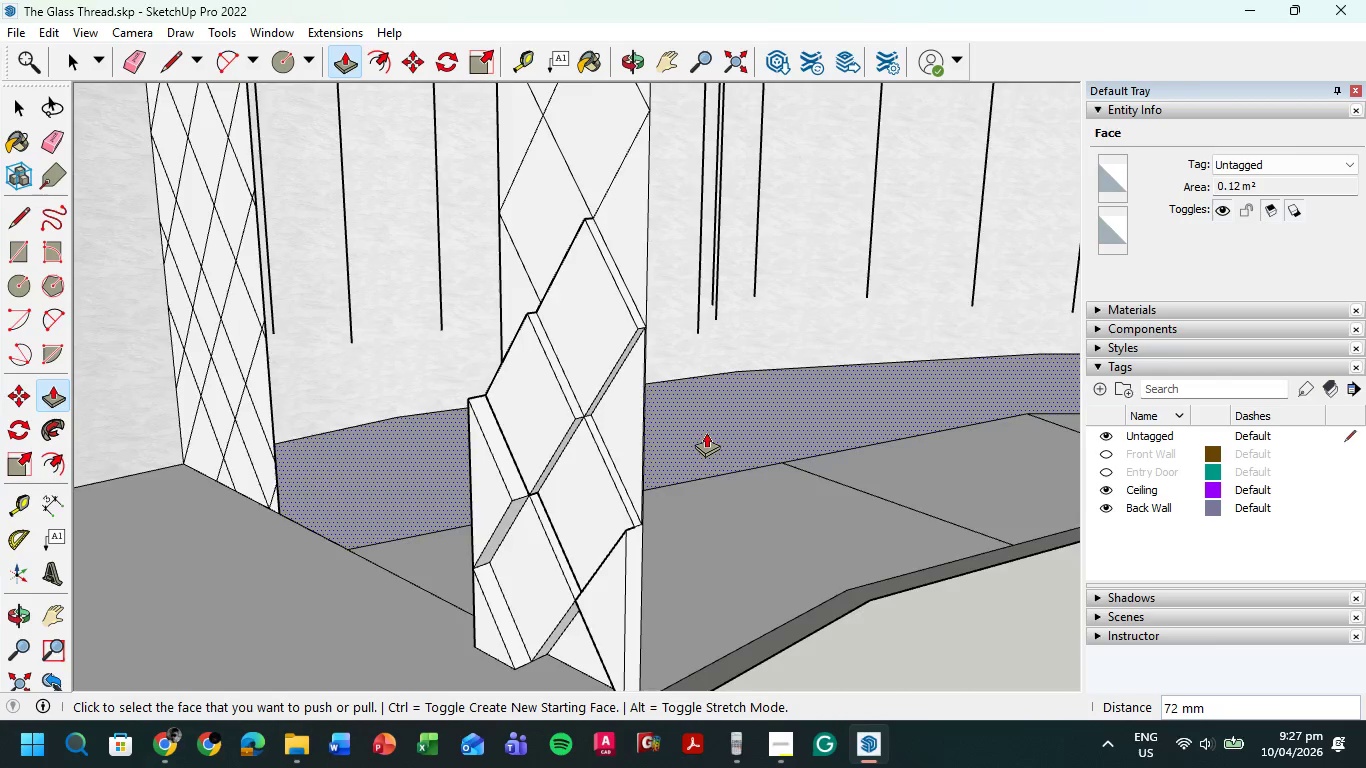 
scroll: coordinate [706, 432], scroll_direction: down, amount: 4.0
 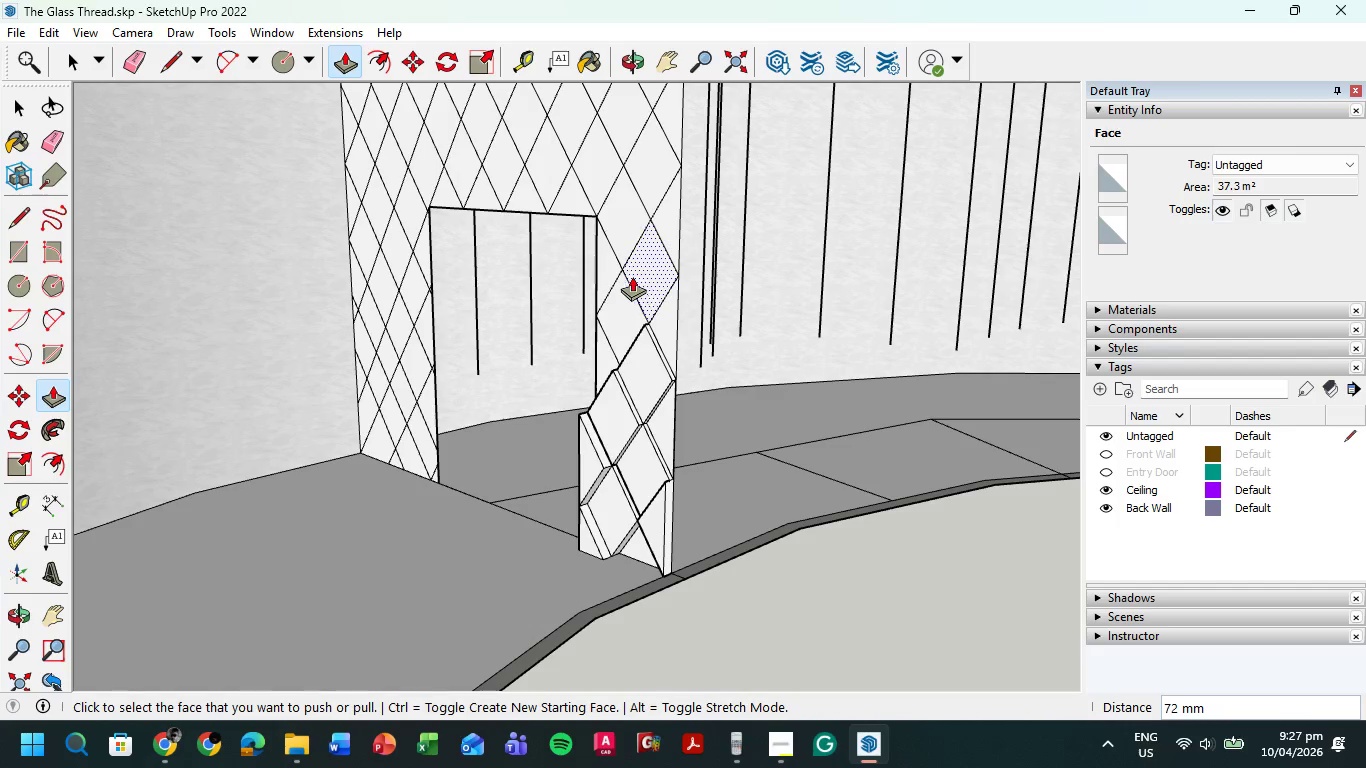 
scroll: coordinate [610, 324], scroll_direction: up, amount: 7.0
 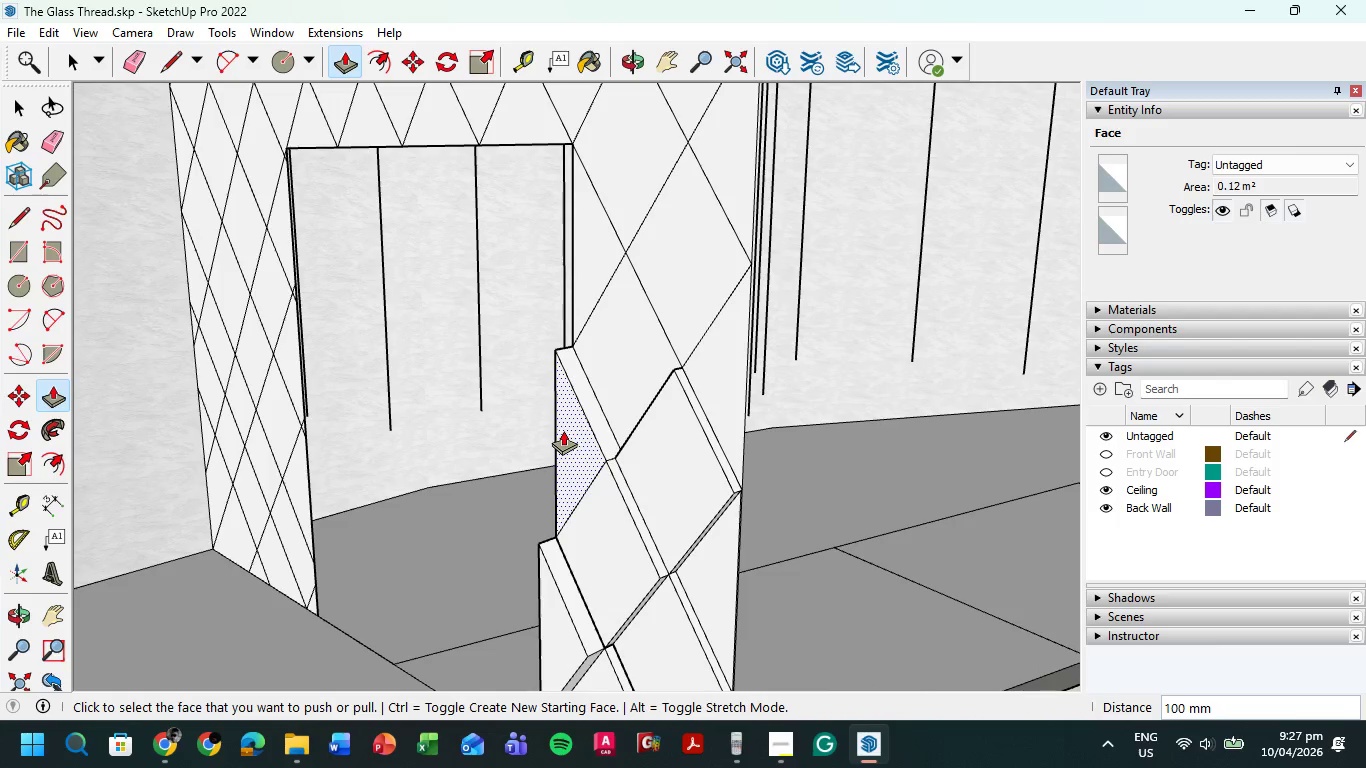 
left_click([632, 340])
 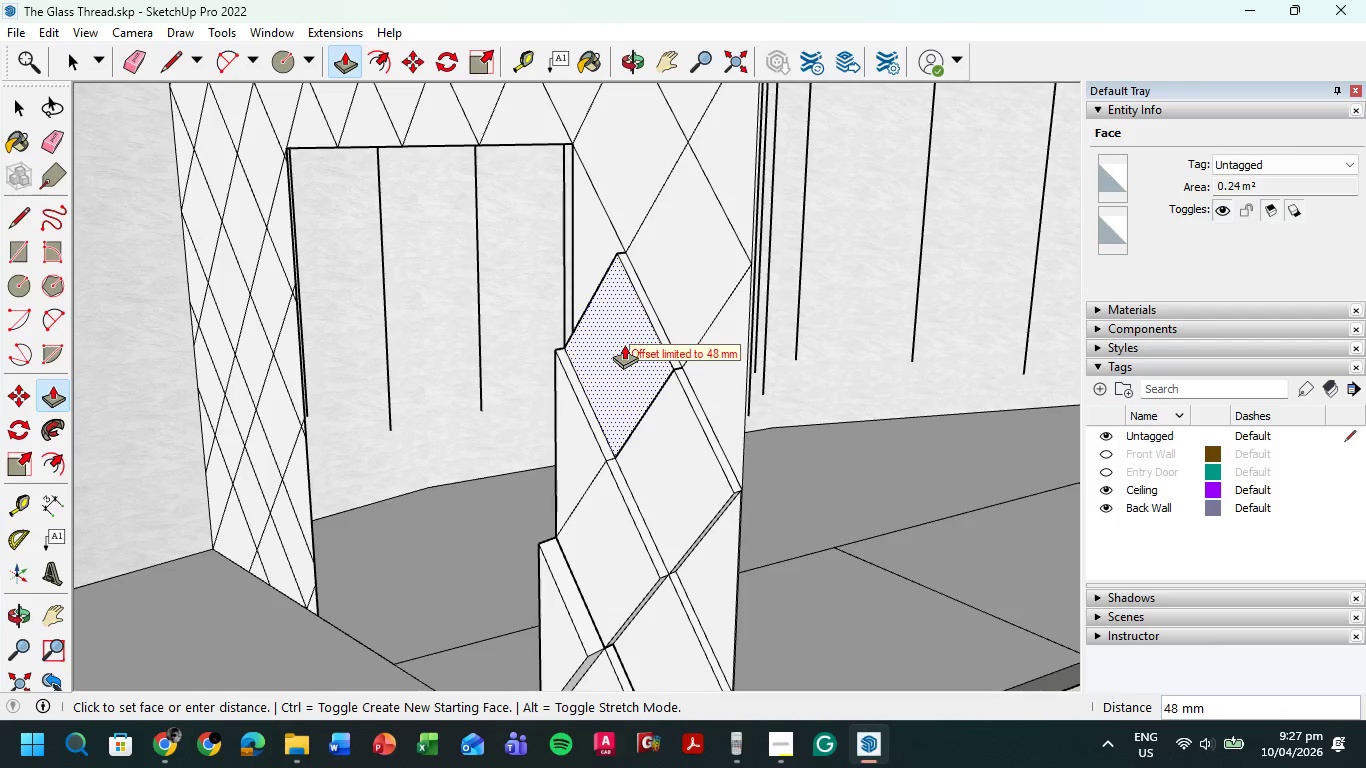 
left_click([624, 344])
 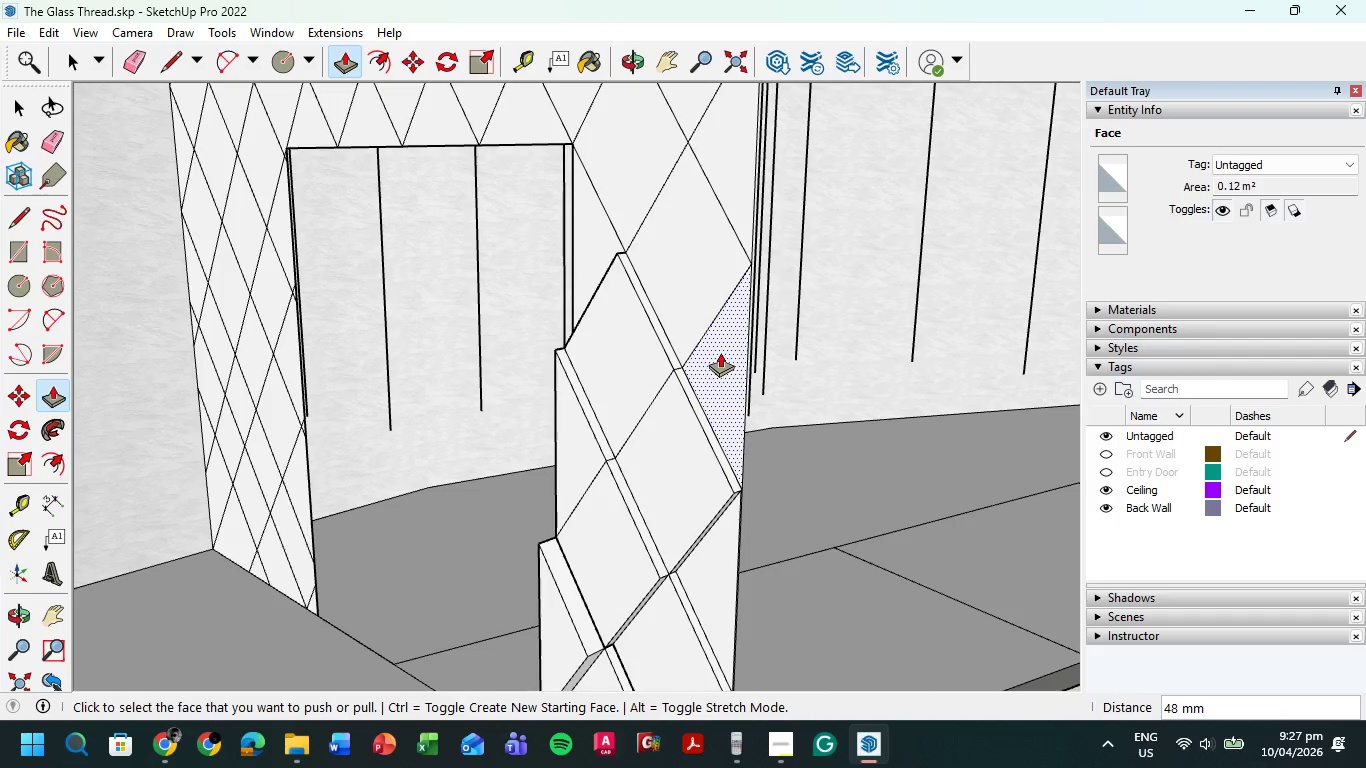 
left_click([723, 352])
 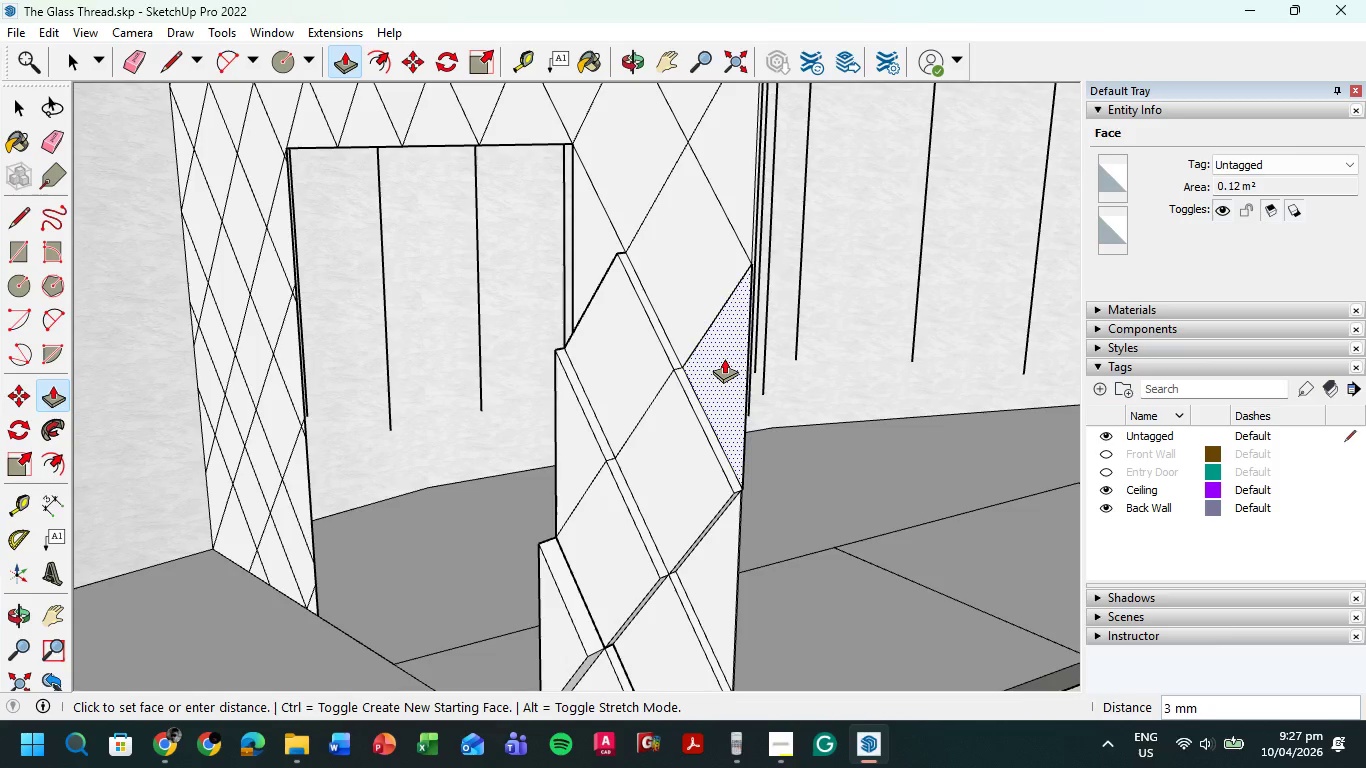 
wait(5.66)
 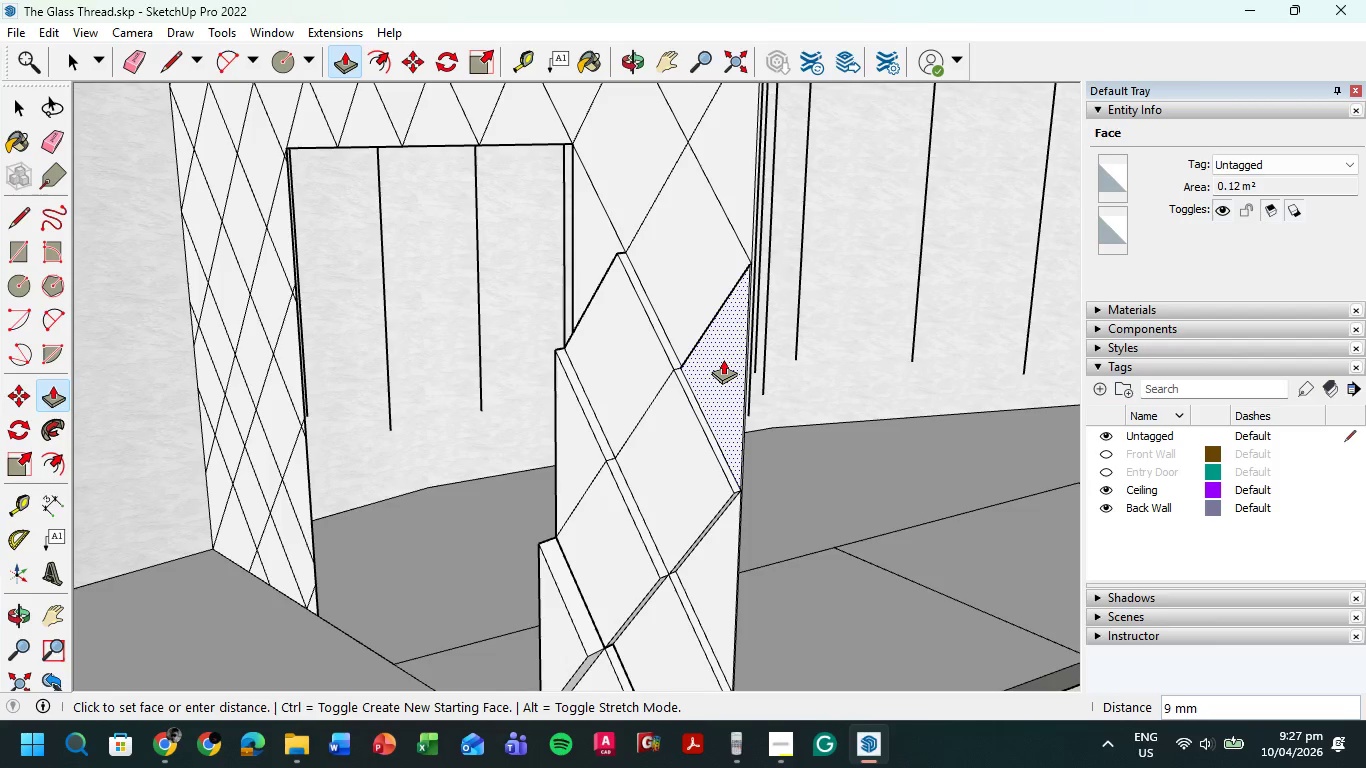 
double_click([704, 379])
 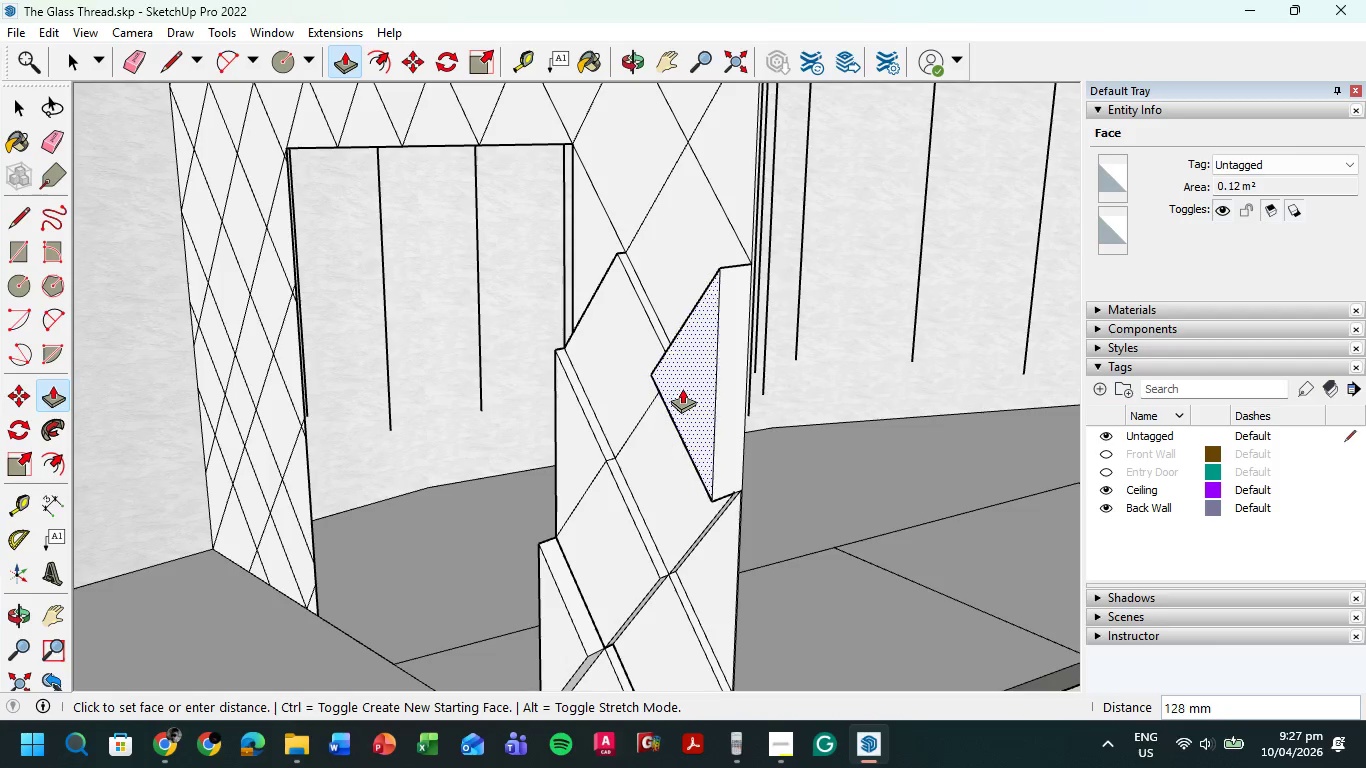 
left_click([686, 387])
 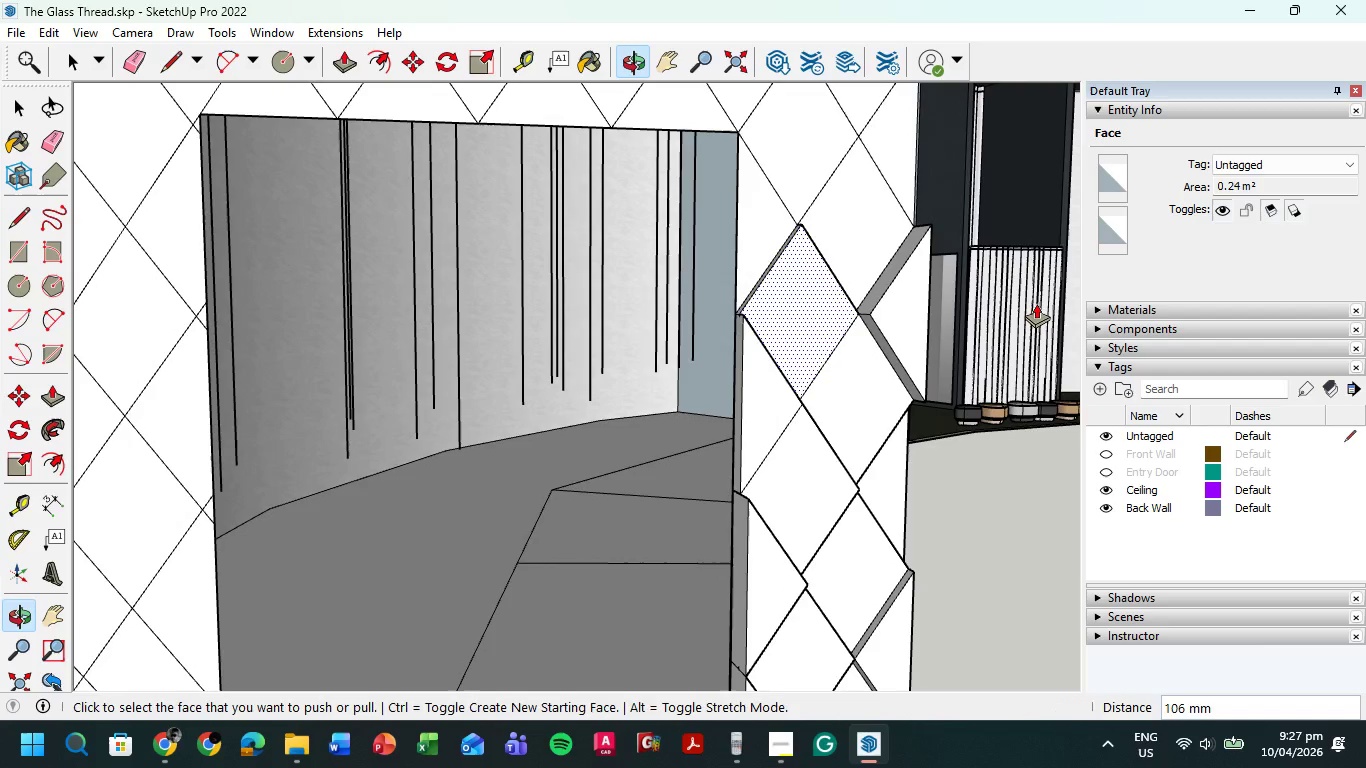 
left_click([904, 321])
 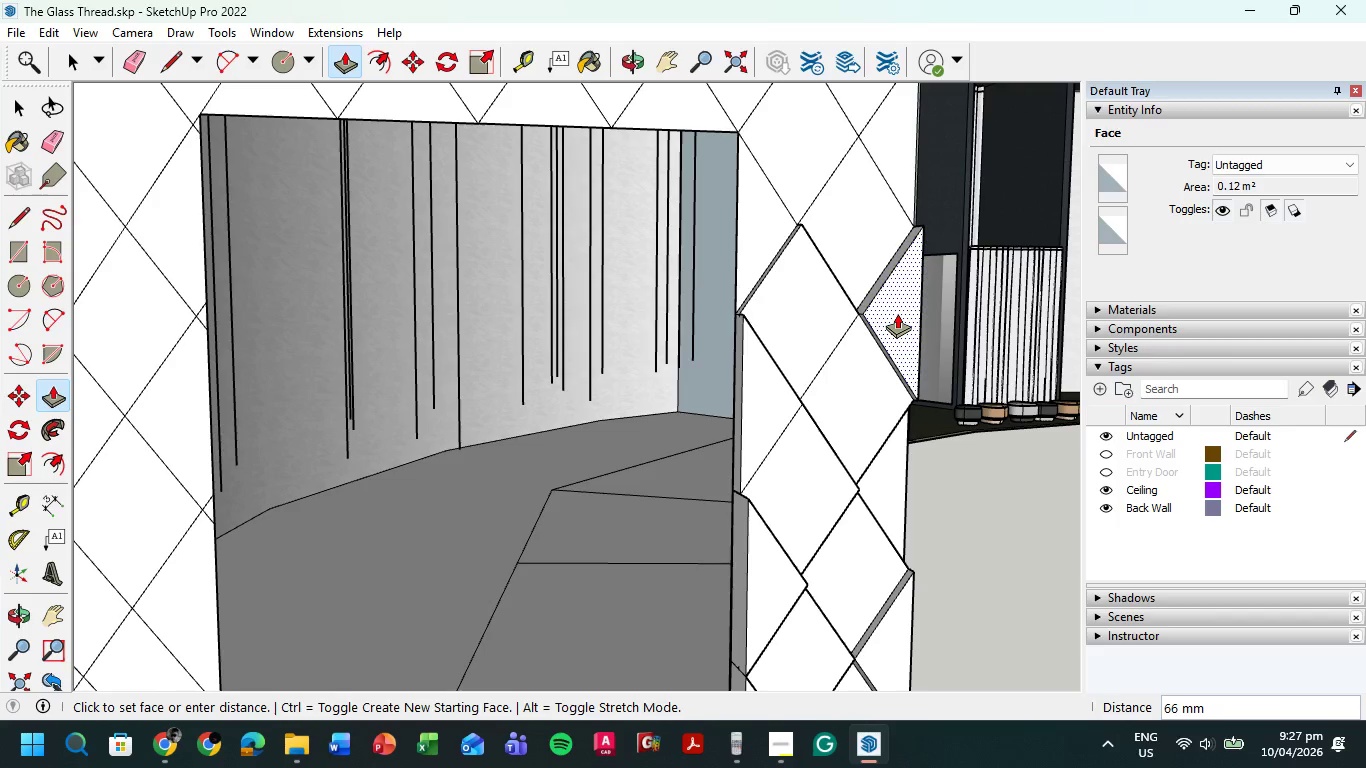 
left_click([897, 313])
 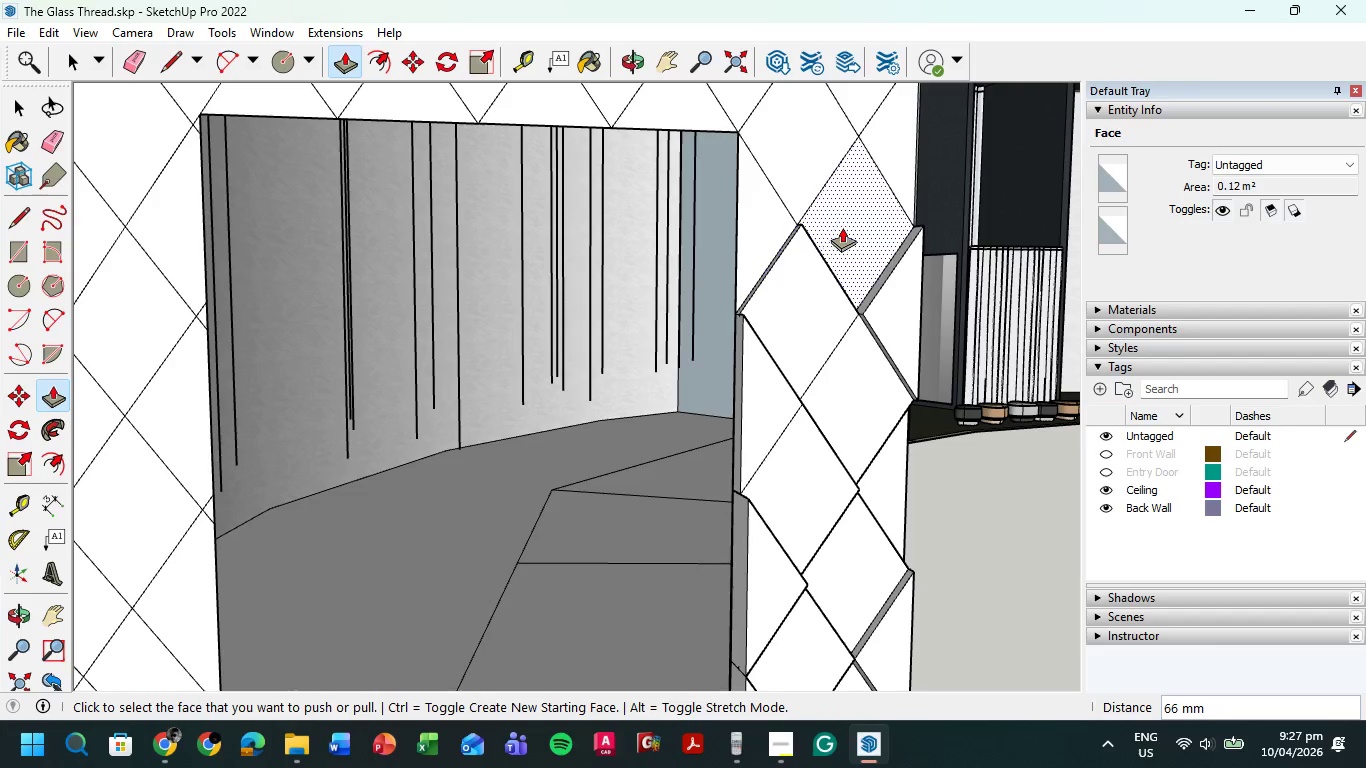 
left_click([842, 226])
 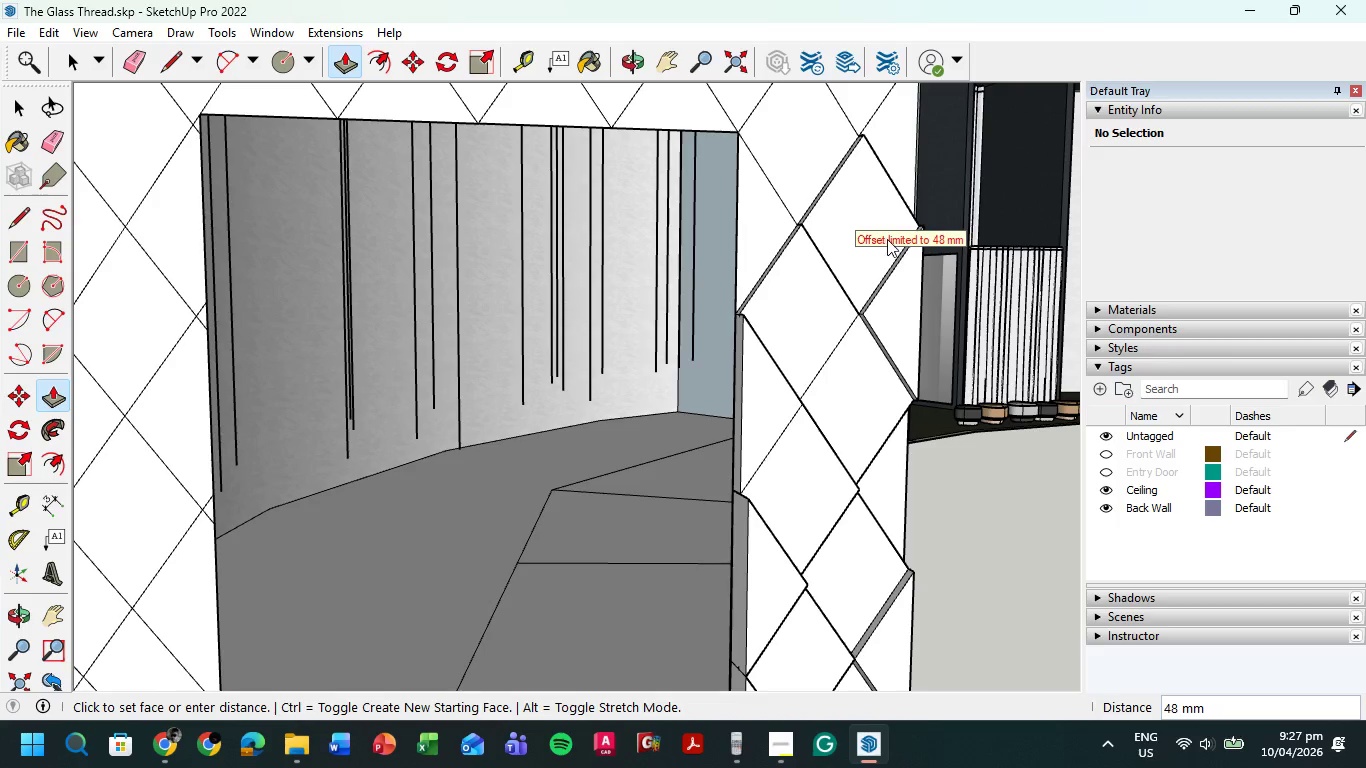 
left_click_drag(start_coordinate=[860, 220], to_coordinate=[933, 239])
 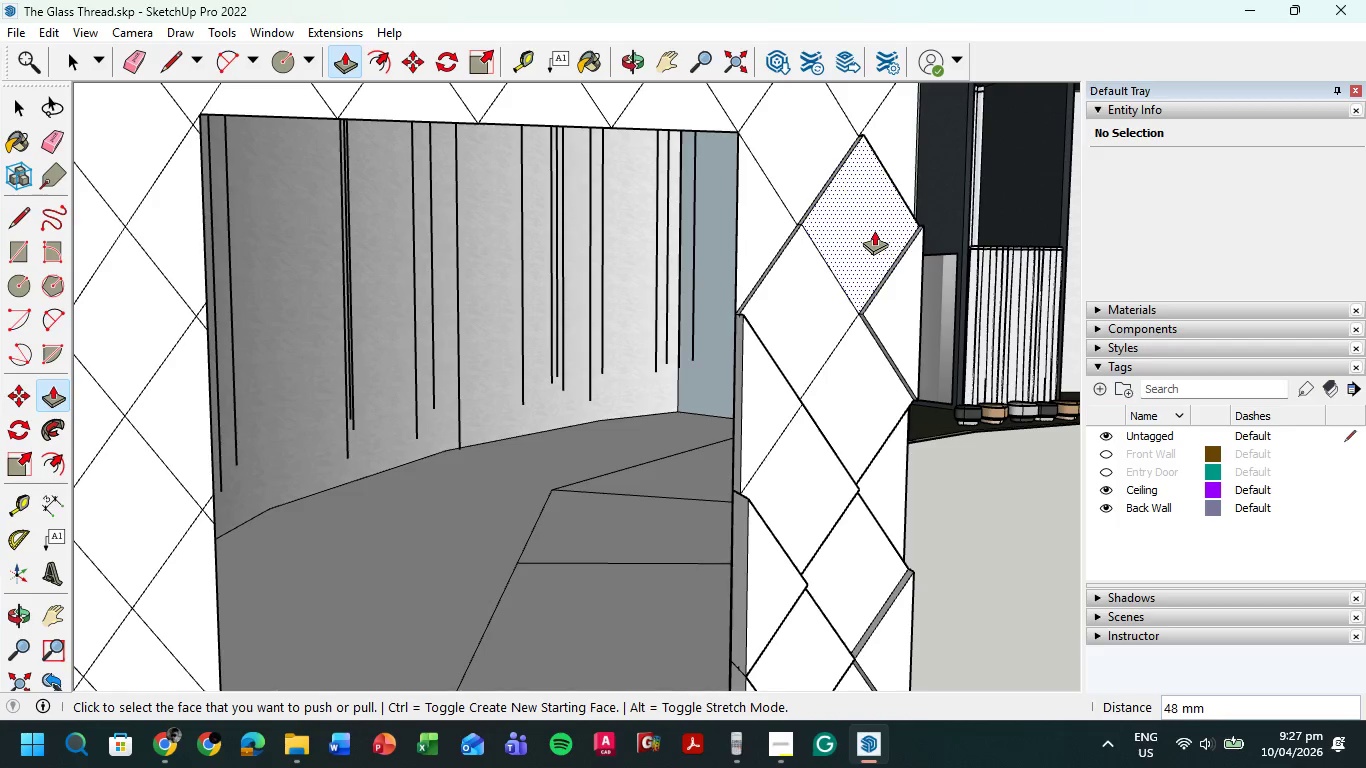 
left_click_drag(start_coordinate=[874, 230], to_coordinate=[881, 253])
 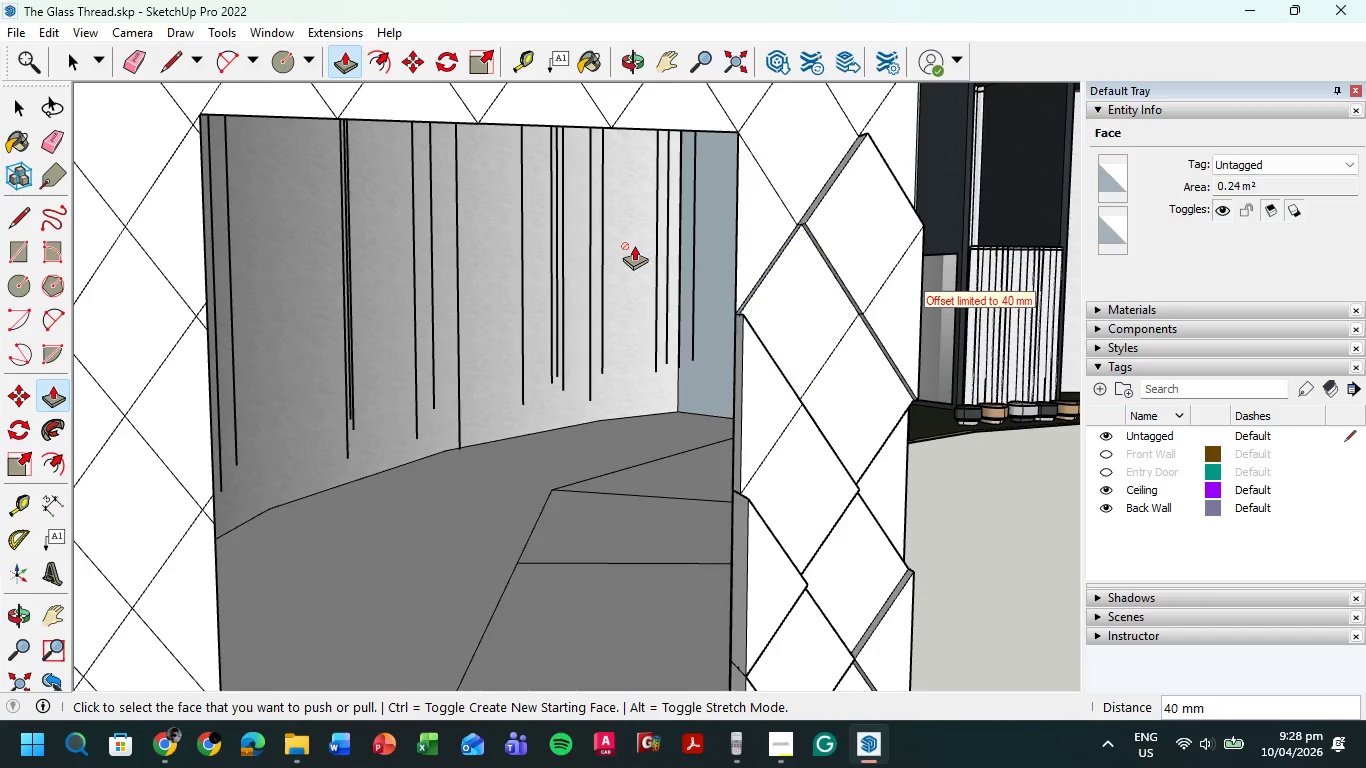 
scroll: coordinate [634, 247], scroll_direction: down, amount: 5.0
 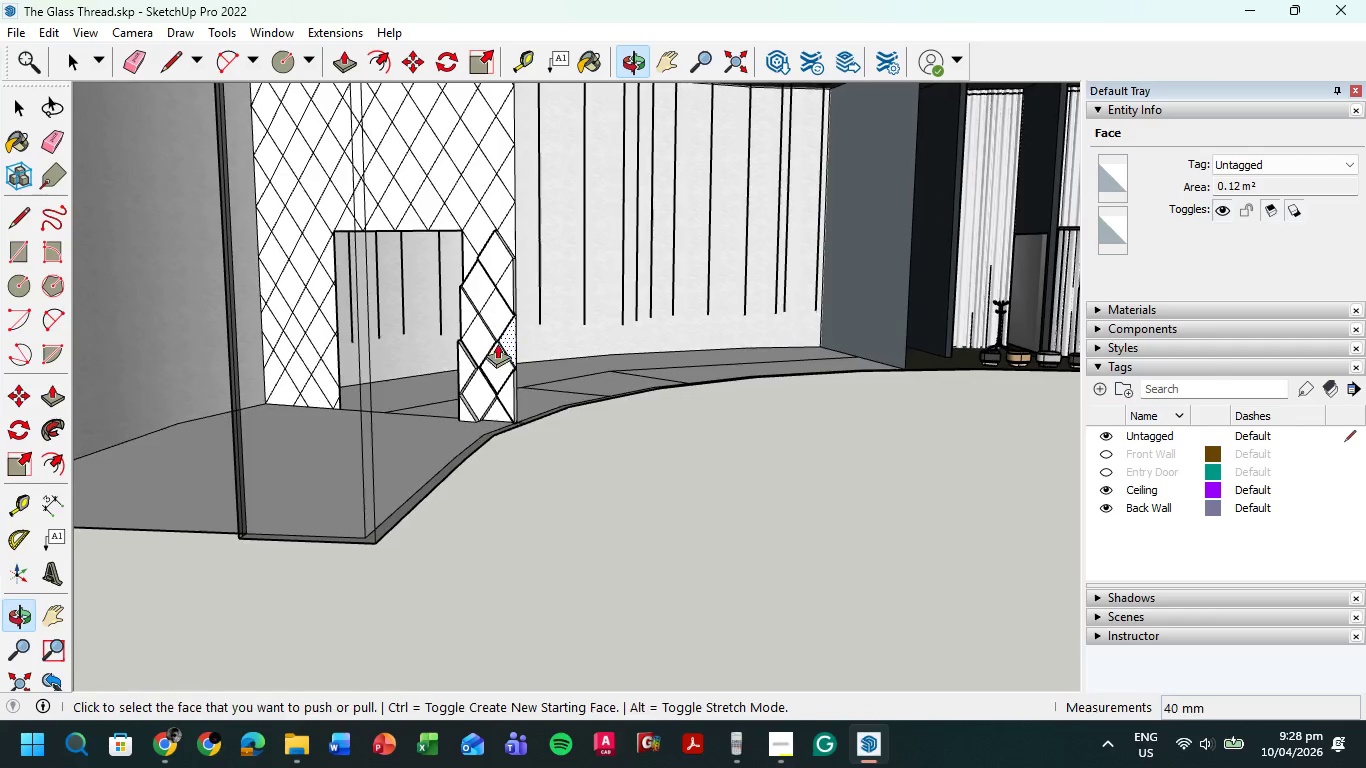 
left_click([489, 299])
 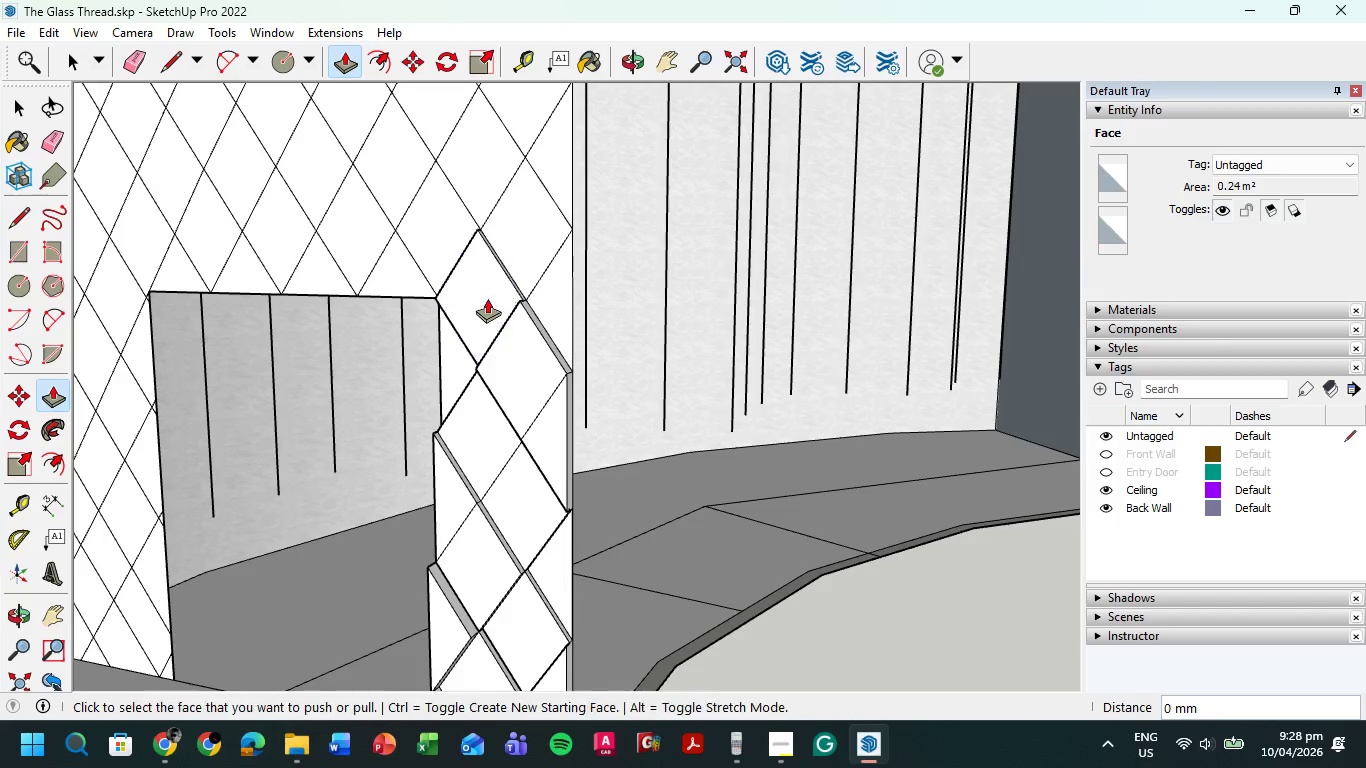 
scroll: coordinate [486, 192], scroll_direction: up, amount: 9.0
 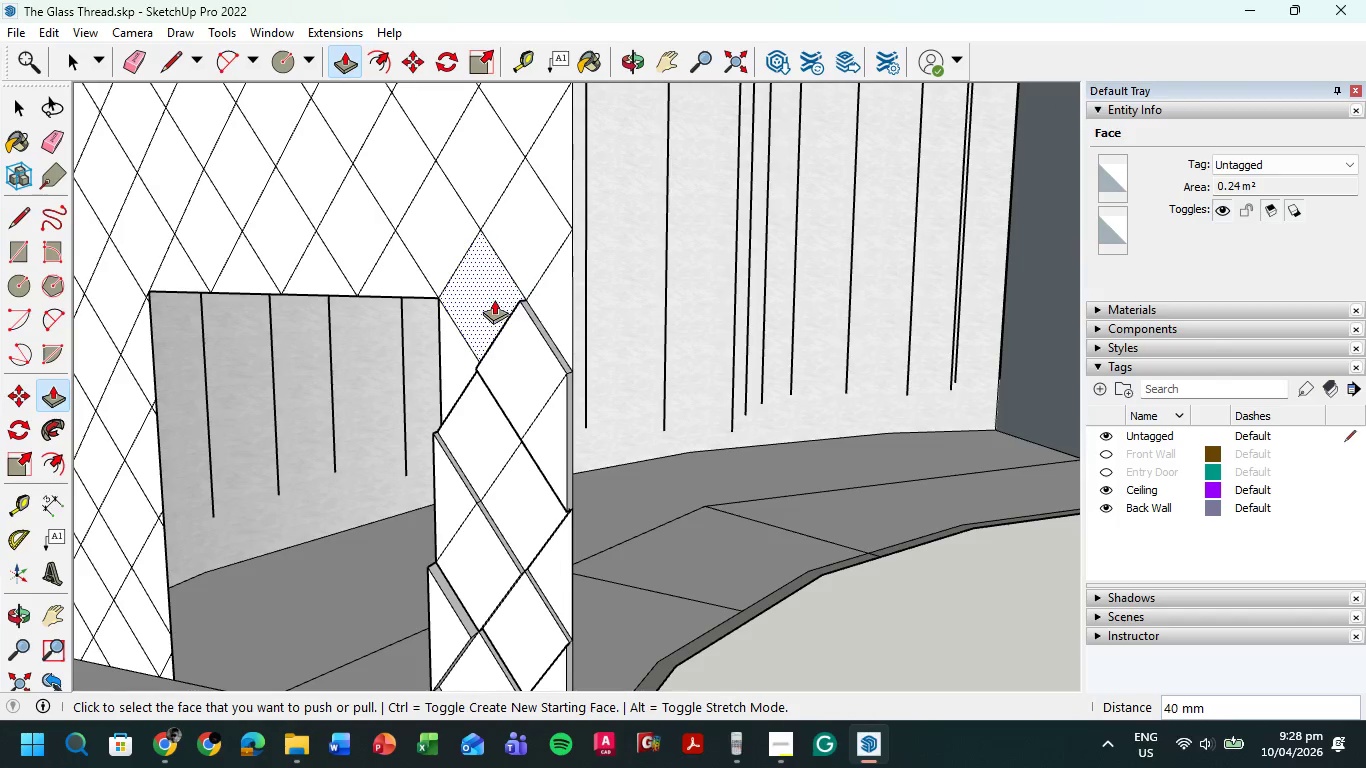 
left_click_drag(start_coordinate=[489, 299], to_coordinate=[465, 304])
 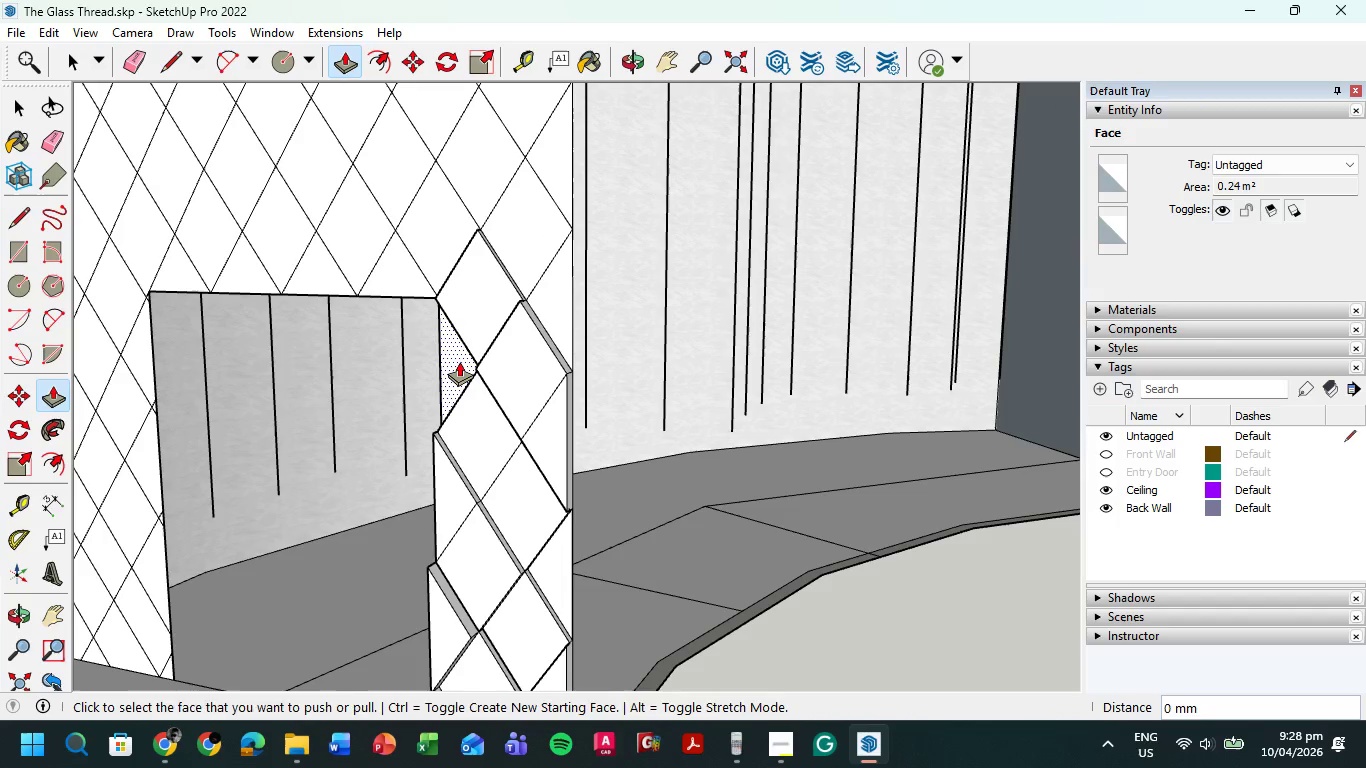 
left_click_drag(start_coordinate=[459, 361], to_coordinate=[436, 364])
 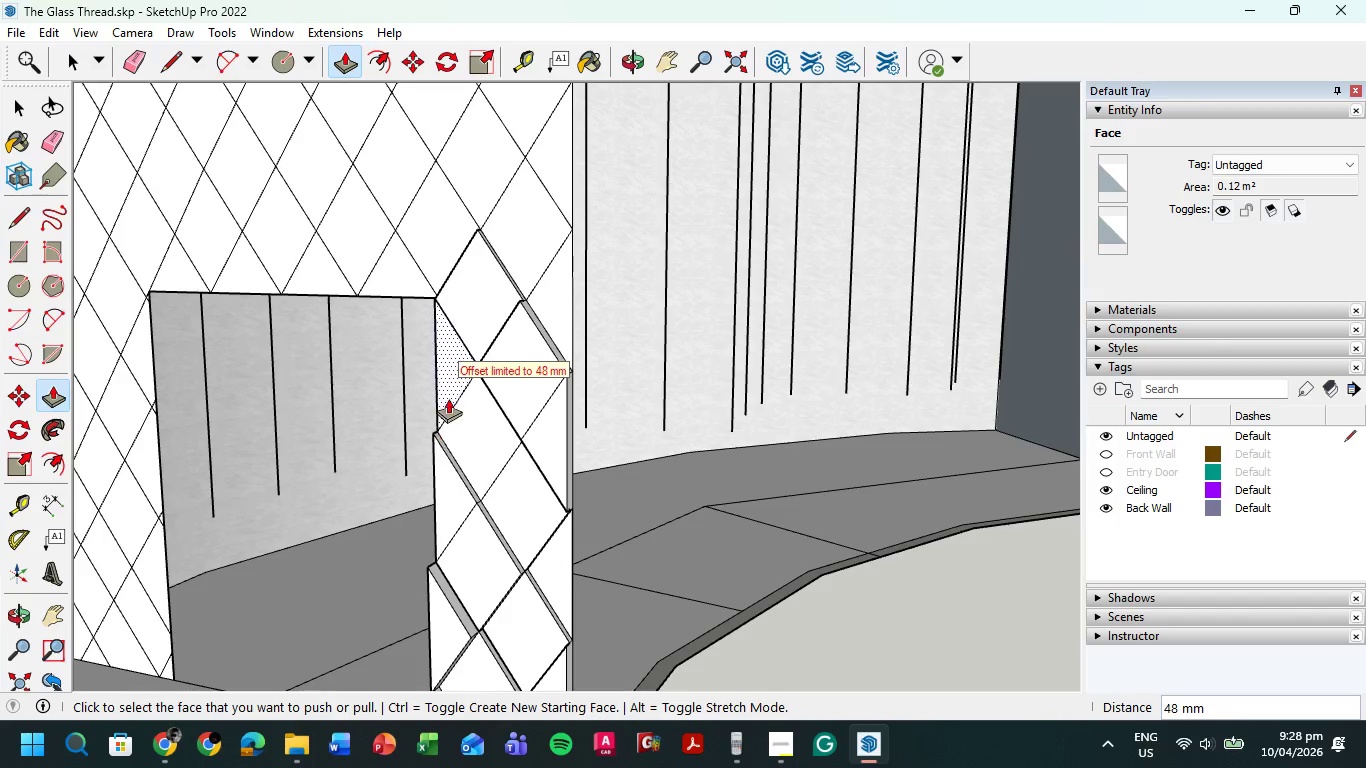 
left_click_drag(start_coordinate=[446, 395], to_coordinate=[433, 437])
 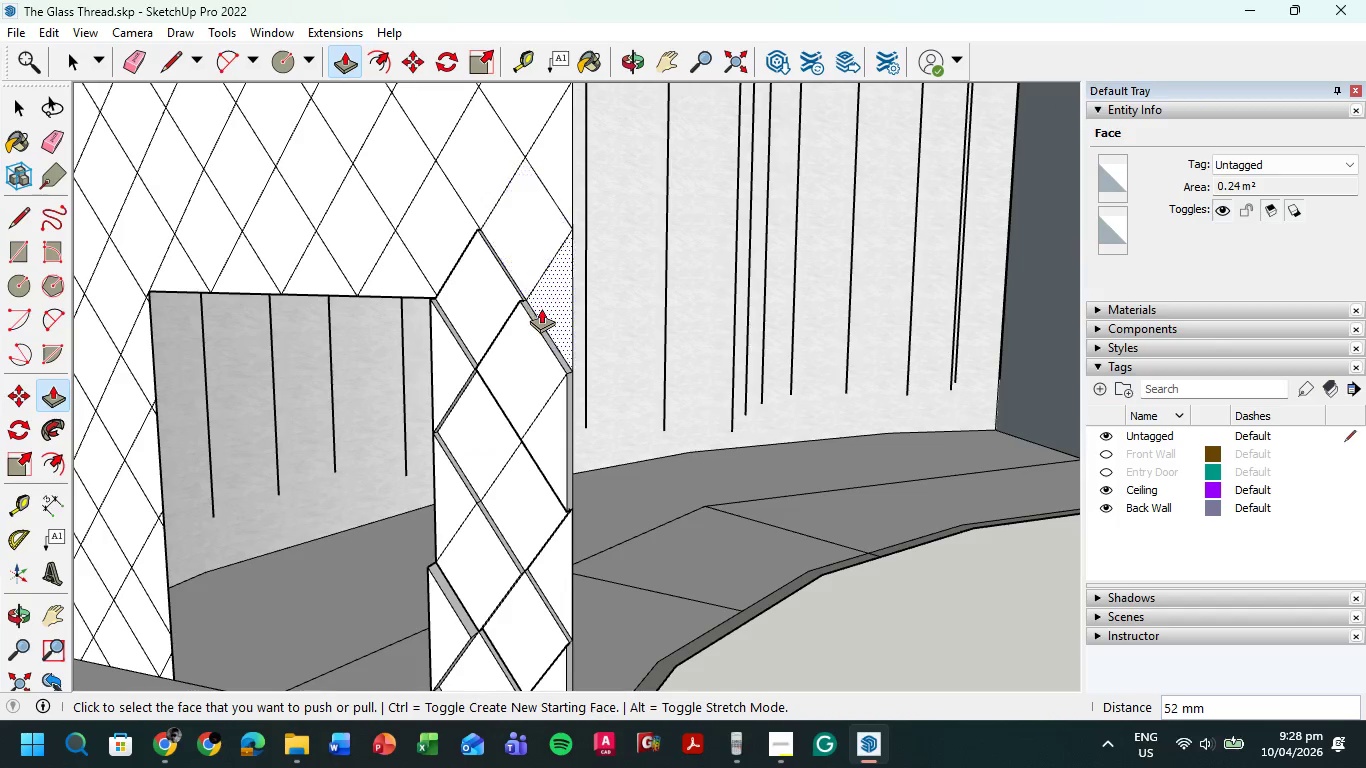 
left_click_drag(start_coordinate=[547, 299], to_coordinate=[521, 315])
 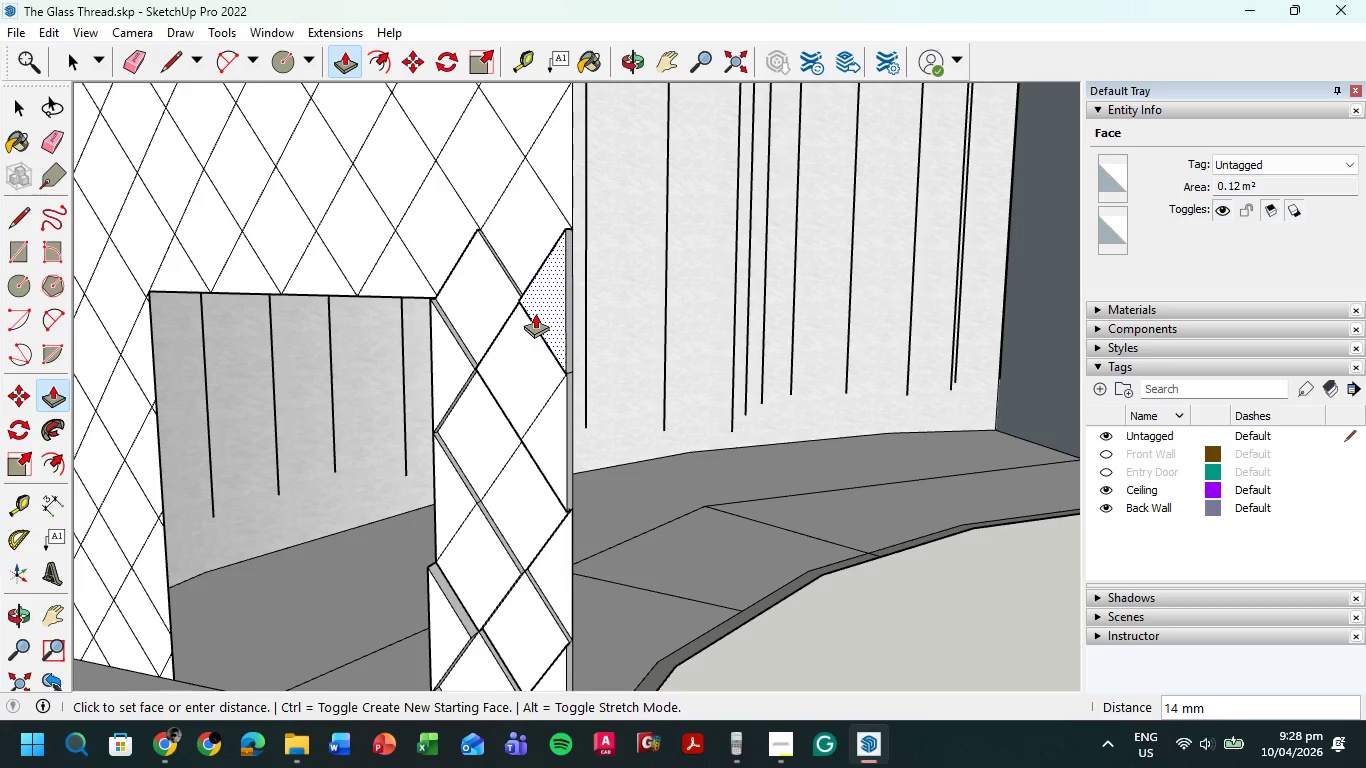 
left_click_drag(start_coordinate=[523, 350], to_coordinate=[494, 348])
 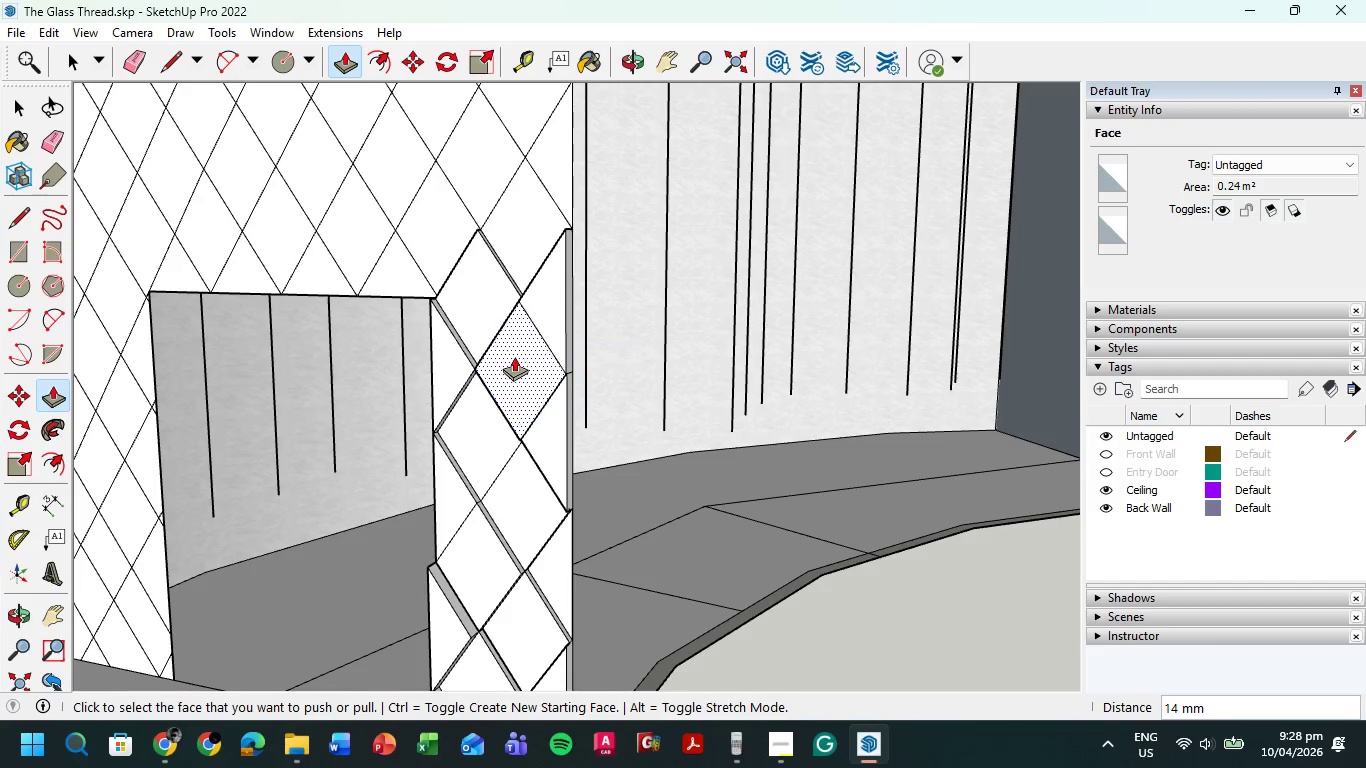 
left_click_drag(start_coordinate=[514, 355], to_coordinate=[494, 353])
 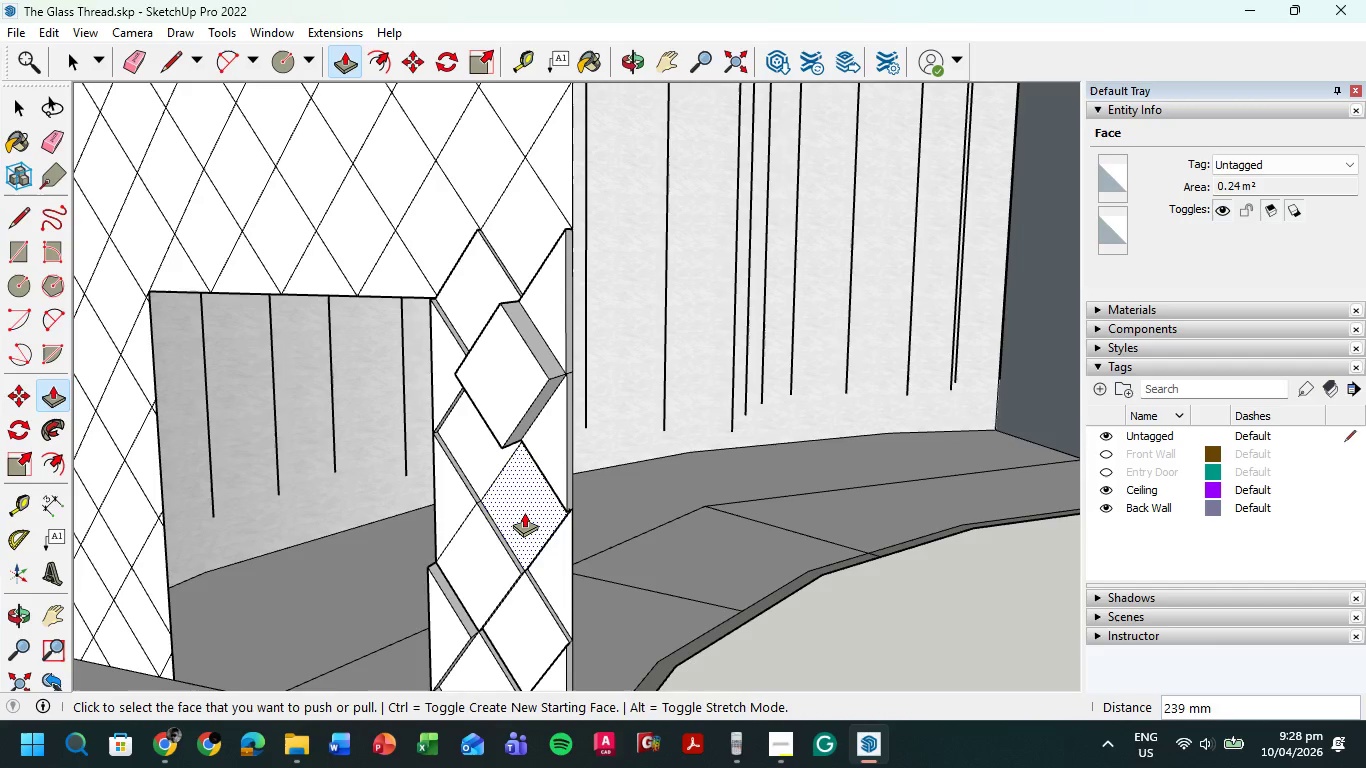 
left_click_drag(start_coordinate=[524, 512], to_coordinate=[503, 507])
 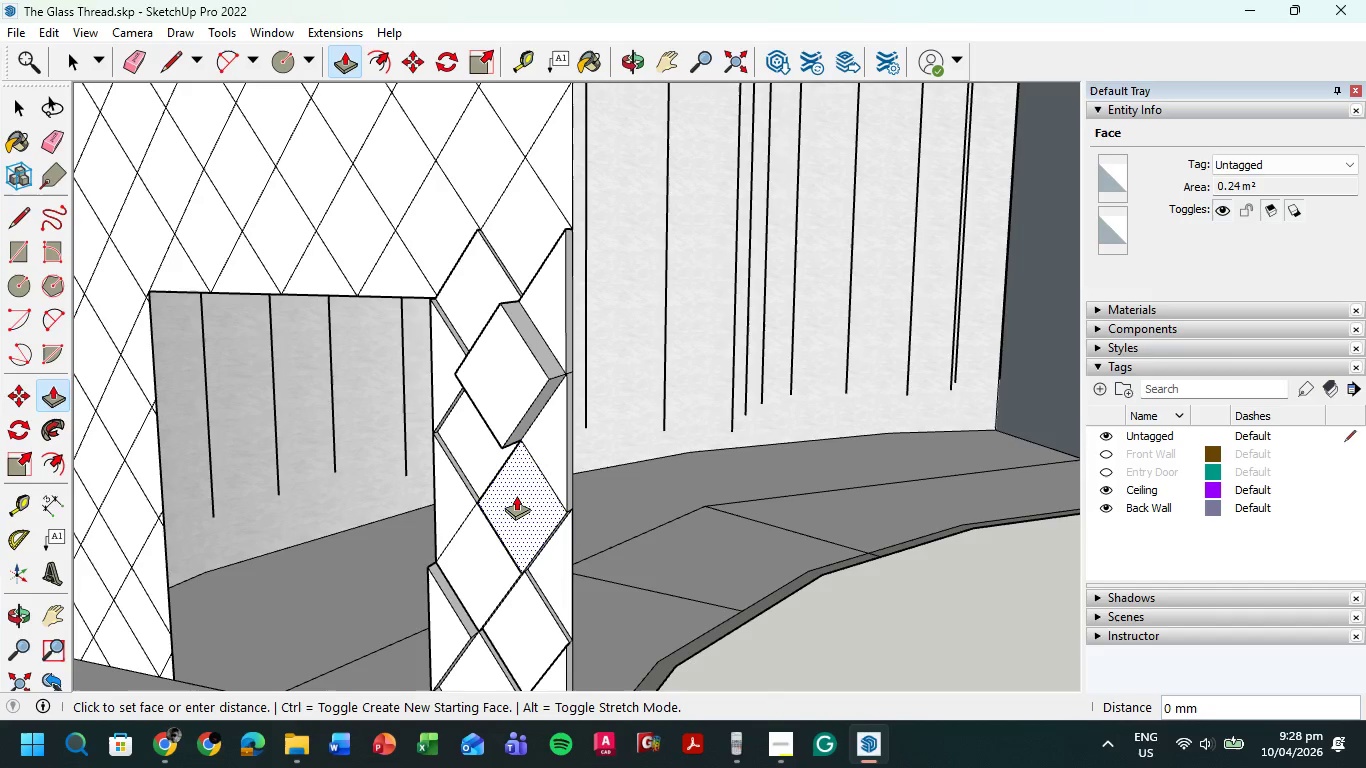 
left_click_drag(start_coordinate=[516, 495], to_coordinate=[491, 503])
 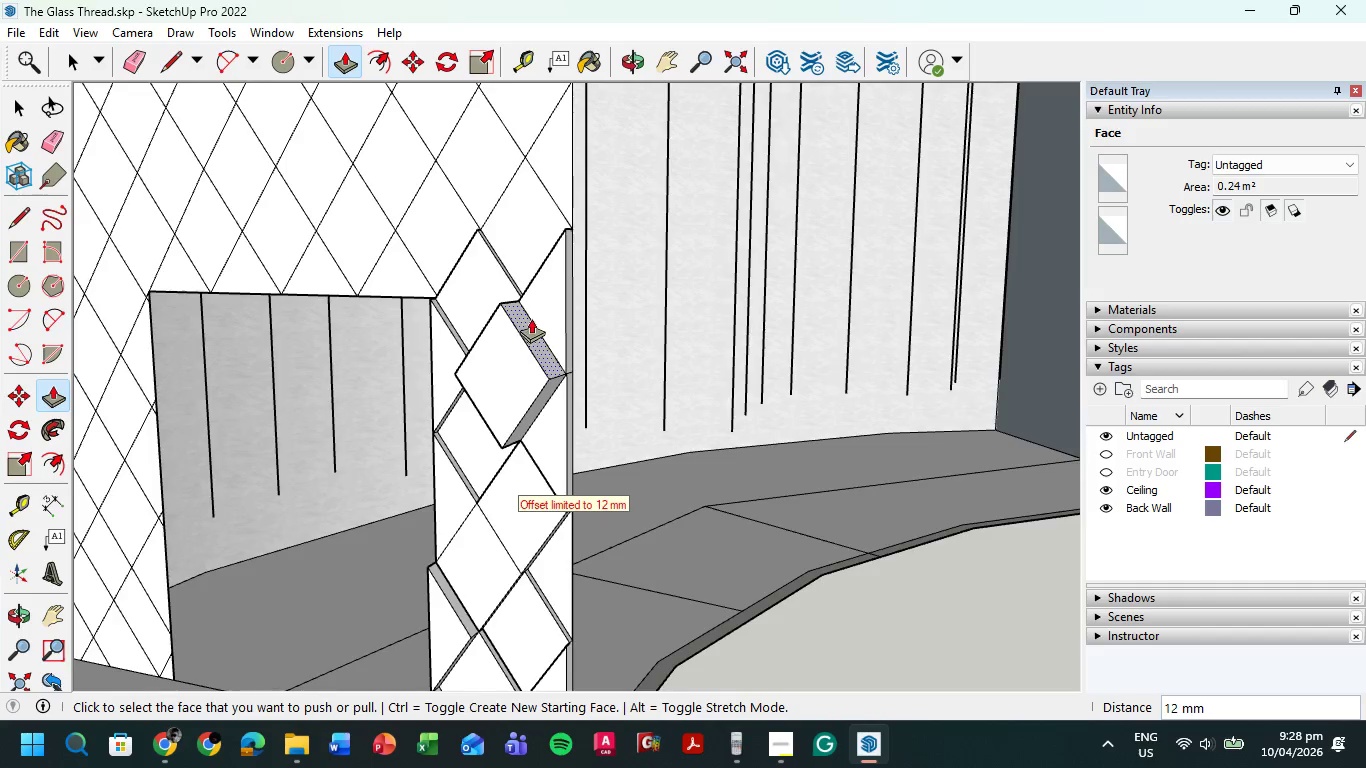 
scroll: coordinate [648, 361], scroll_direction: down, amount: 10.0
 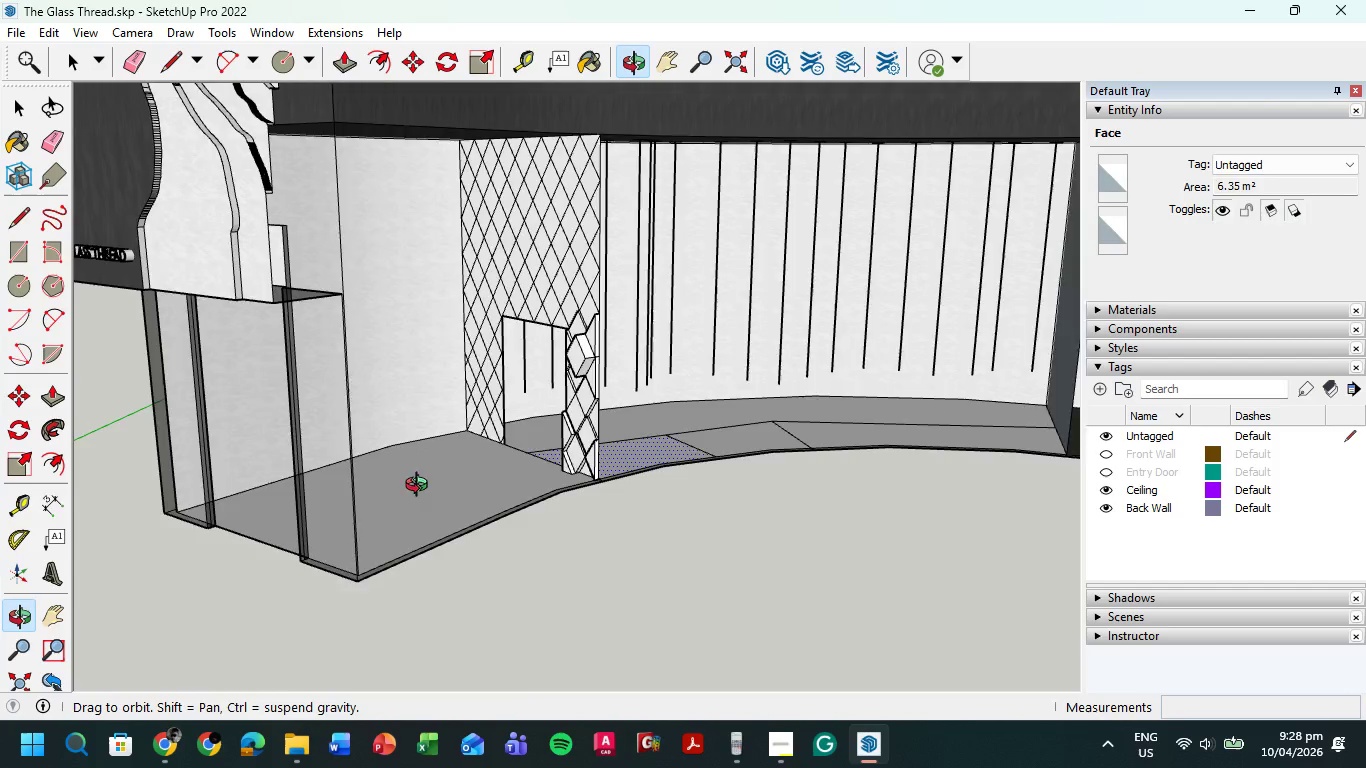 
left_click_drag(start_coordinate=[575, 511], to_coordinate=[566, 516])
 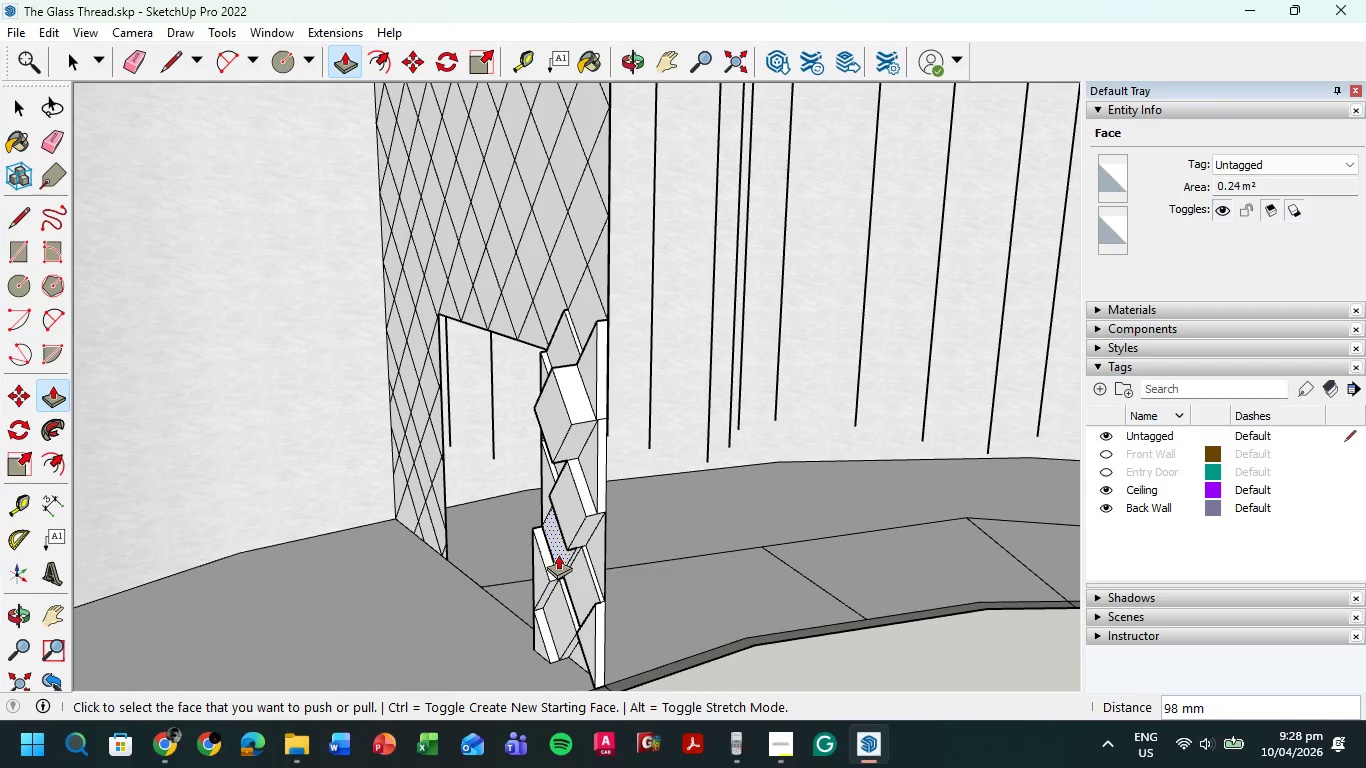 
scroll: coordinate [589, 309], scroll_direction: up, amount: 8.0
 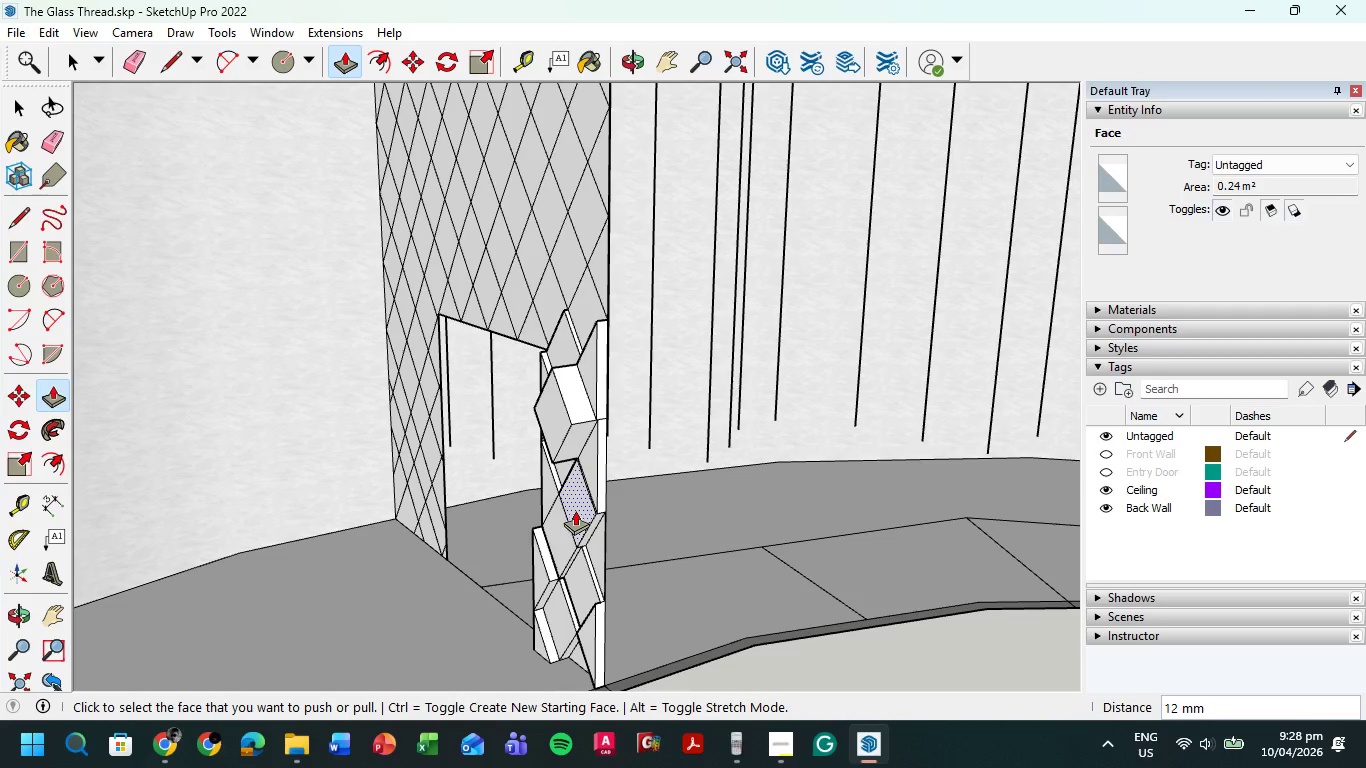 
left_click_drag(start_coordinate=[559, 553], to_coordinate=[533, 557])
 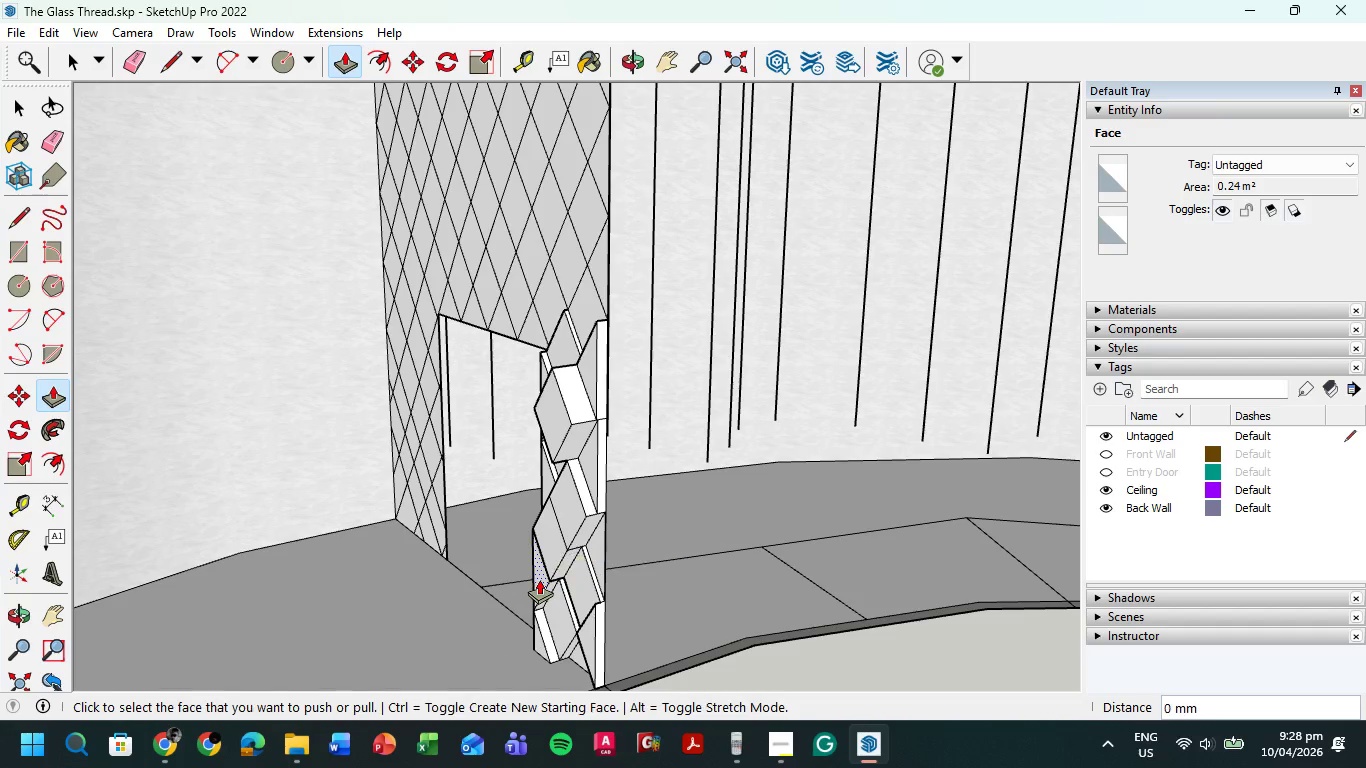 
left_click_drag(start_coordinate=[539, 579], to_coordinate=[528, 579])
 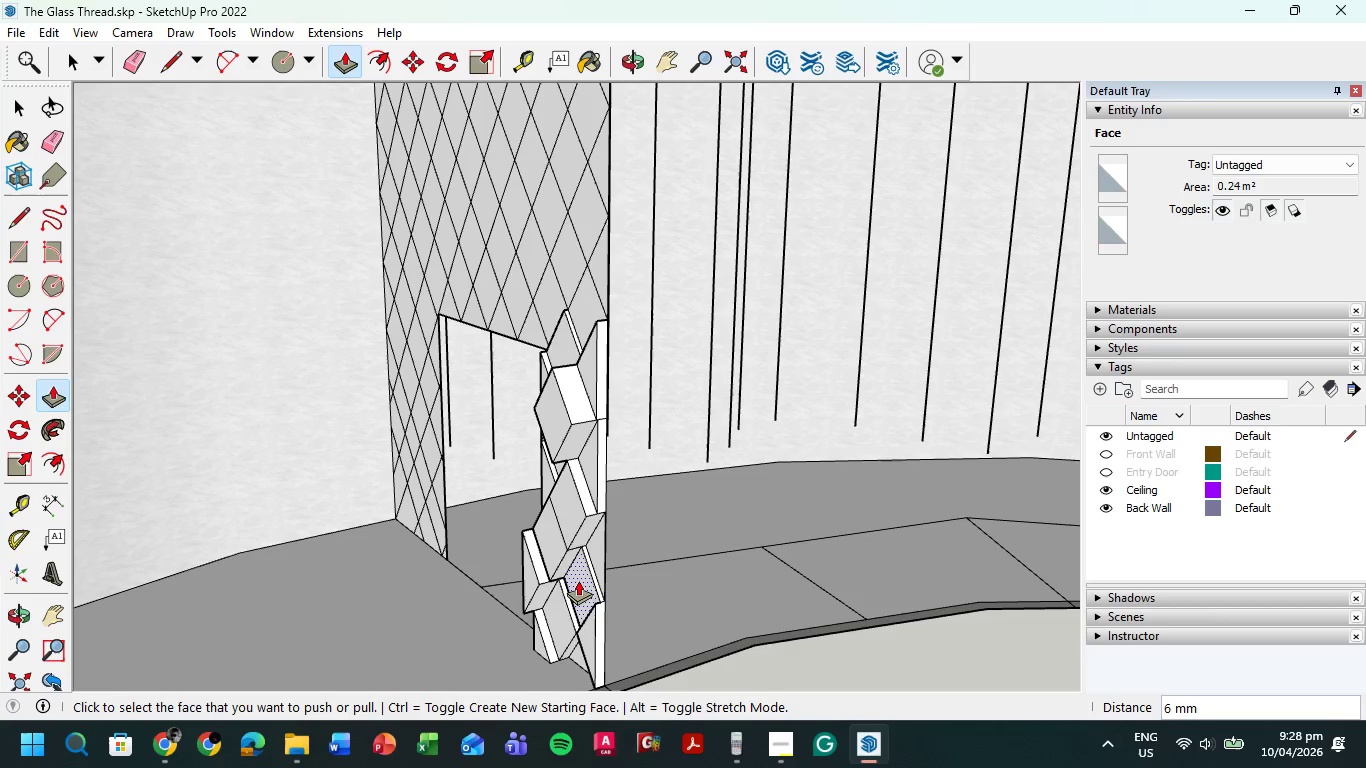 
left_click_drag(start_coordinate=[561, 607], to_coordinate=[550, 609])
 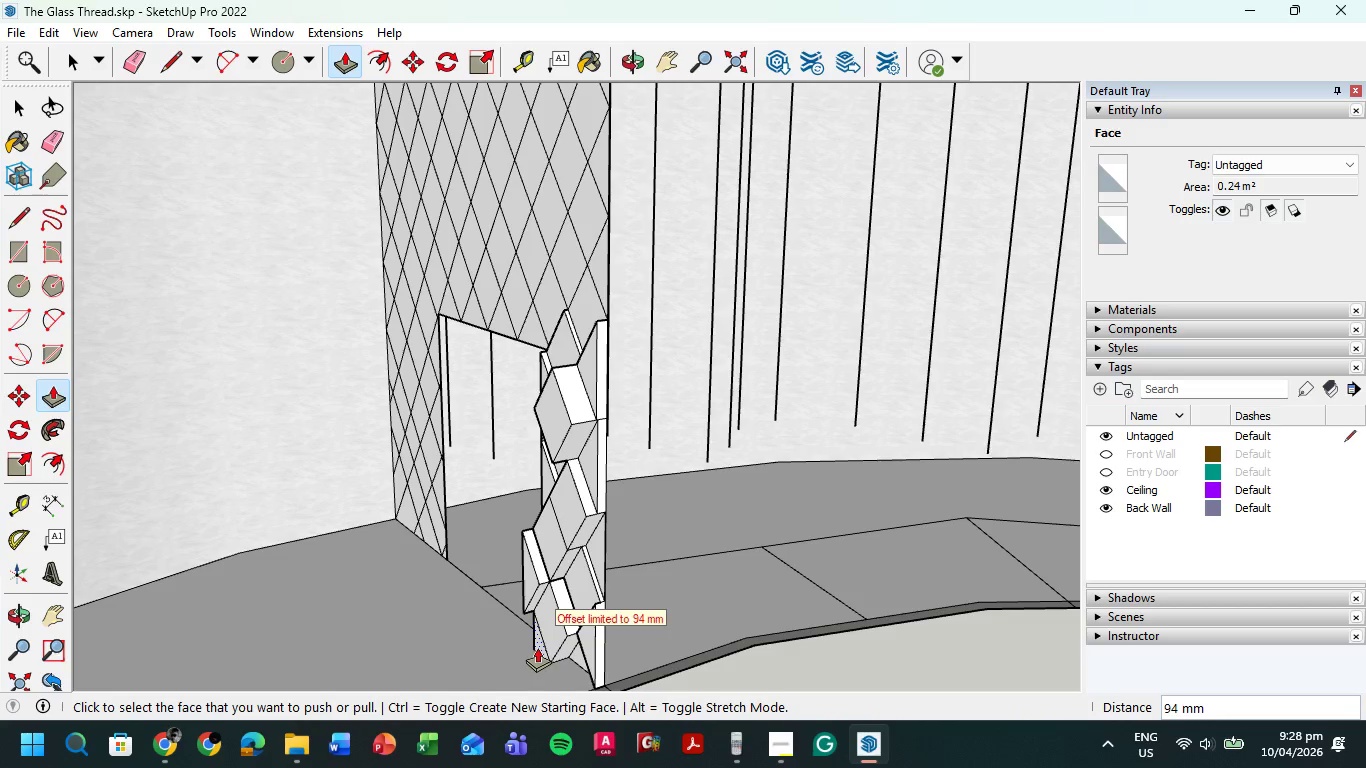 
left_click_drag(start_coordinate=[538, 646], to_coordinate=[527, 644])
 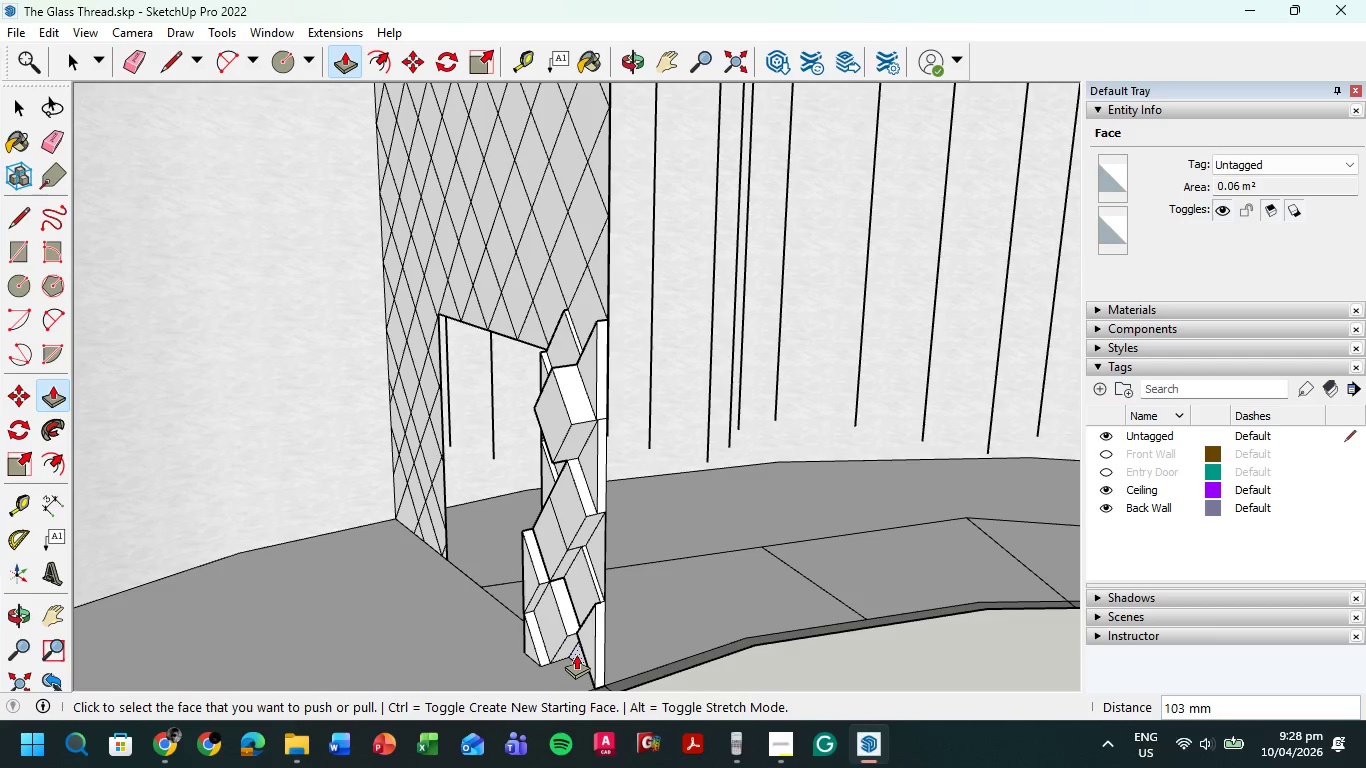 
left_click_drag(start_coordinate=[576, 654], to_coordinate=[566, 656])
 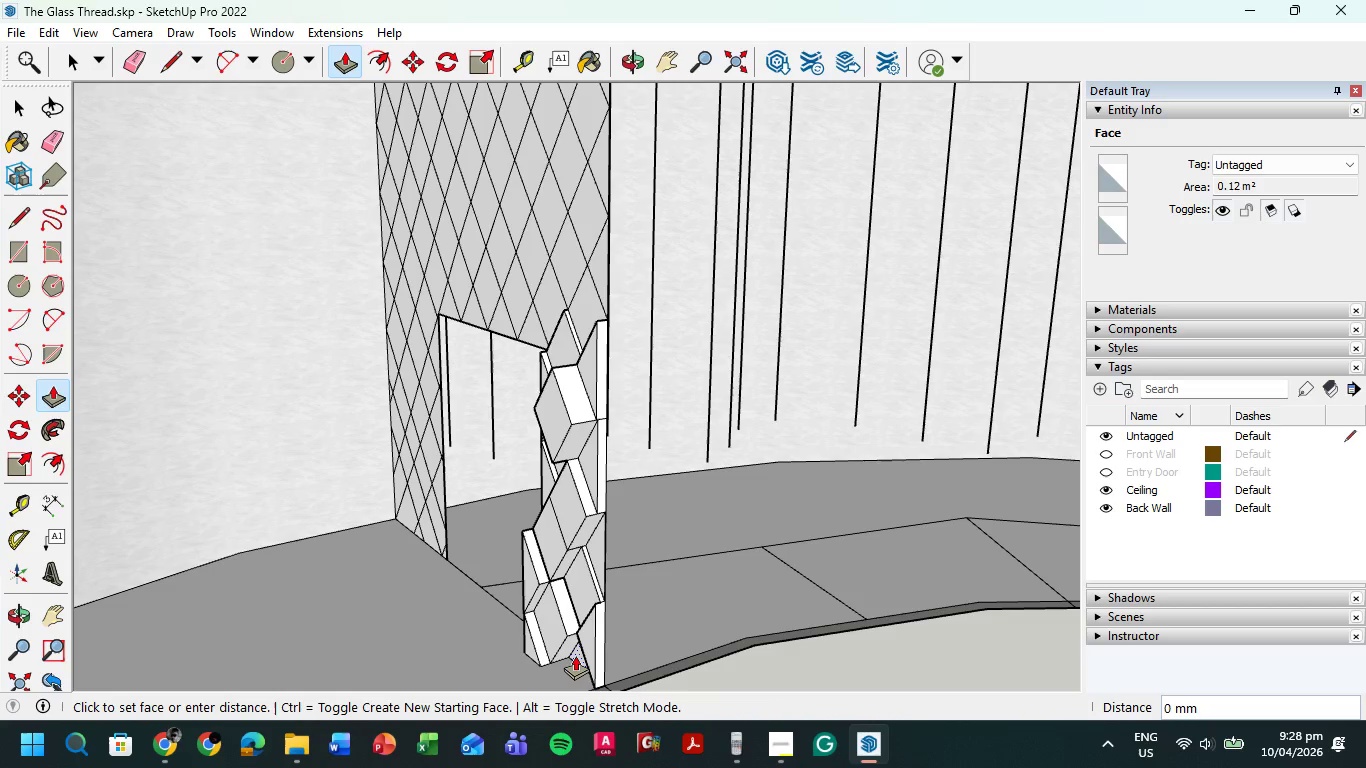 
left_click_drag(start_coordinate=[575, 655], to_coordinate=[569, 656])
 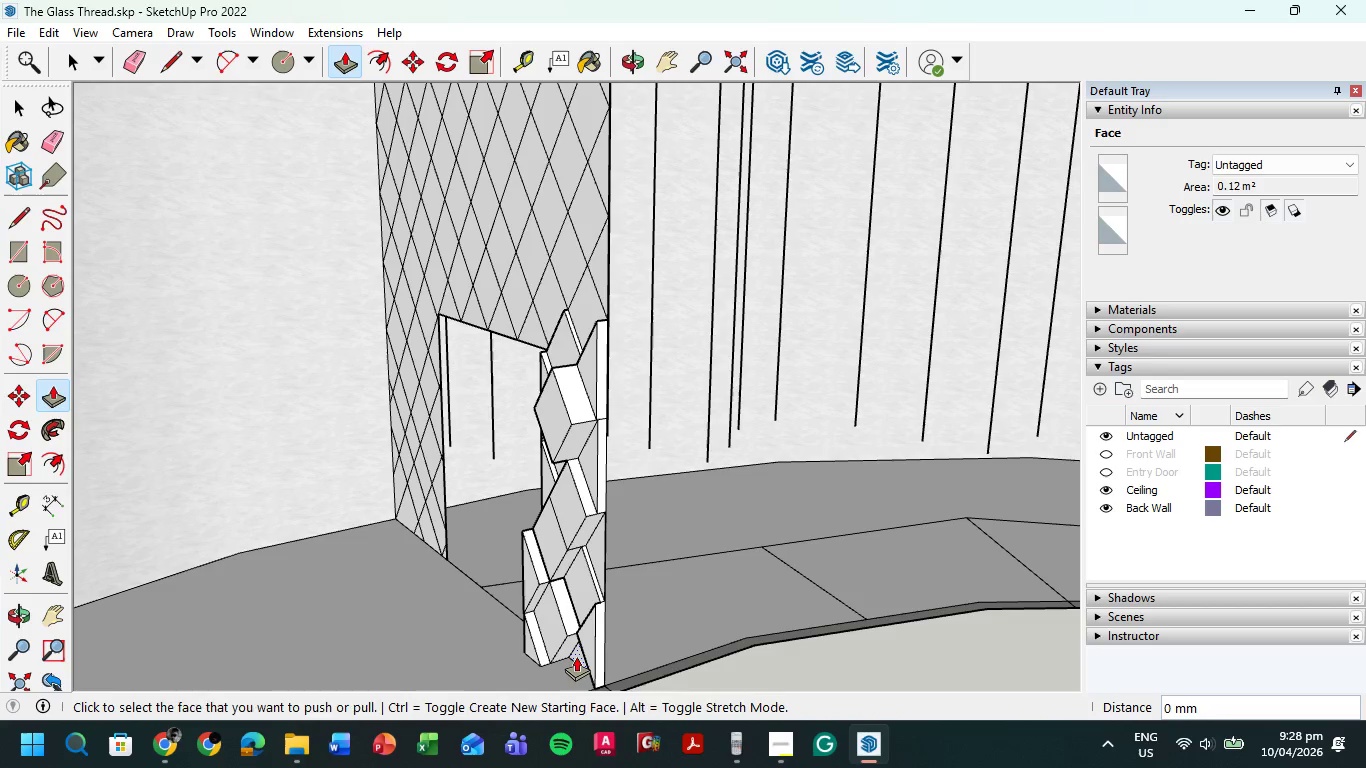 
left_click_drag(start_coordinate=[576, 656], to_coordinate=[566, 659])
 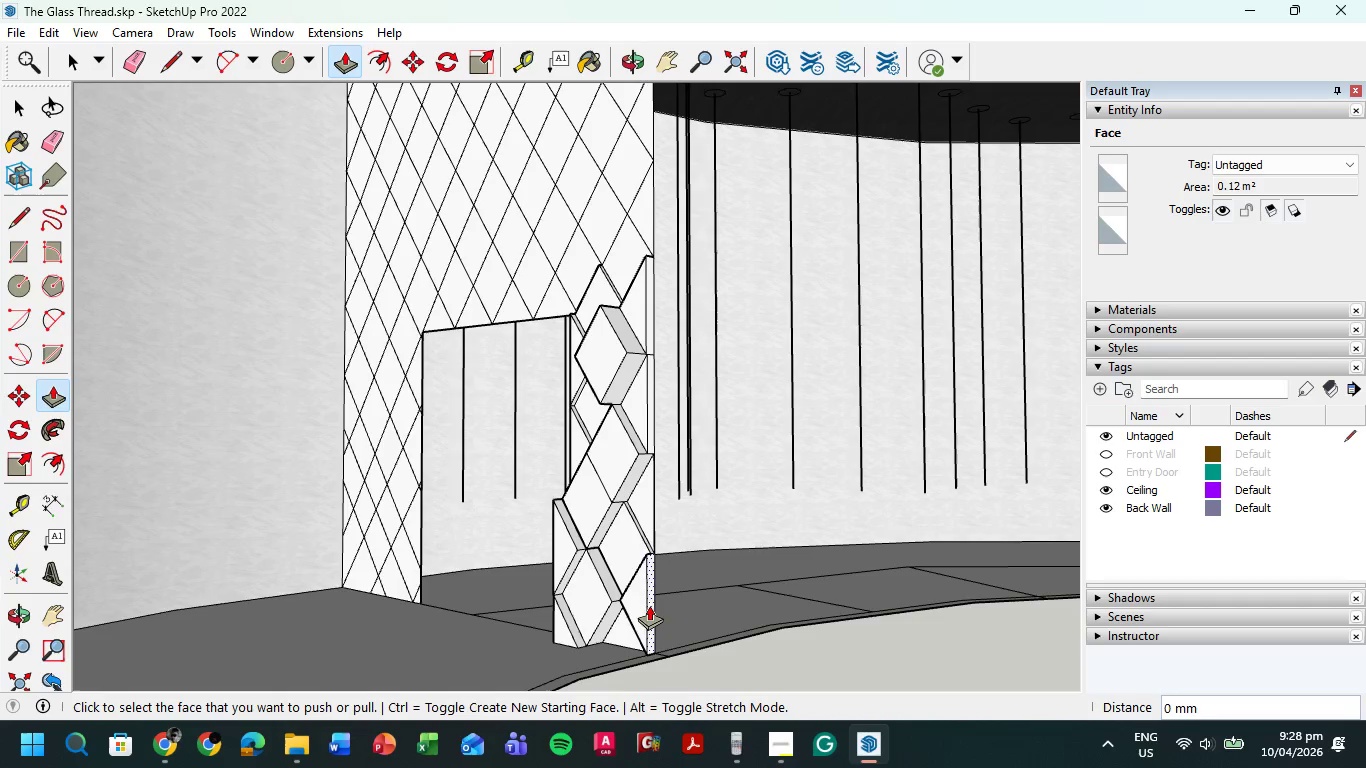 
hold_key(key=CapsLock, duration=0.75)
 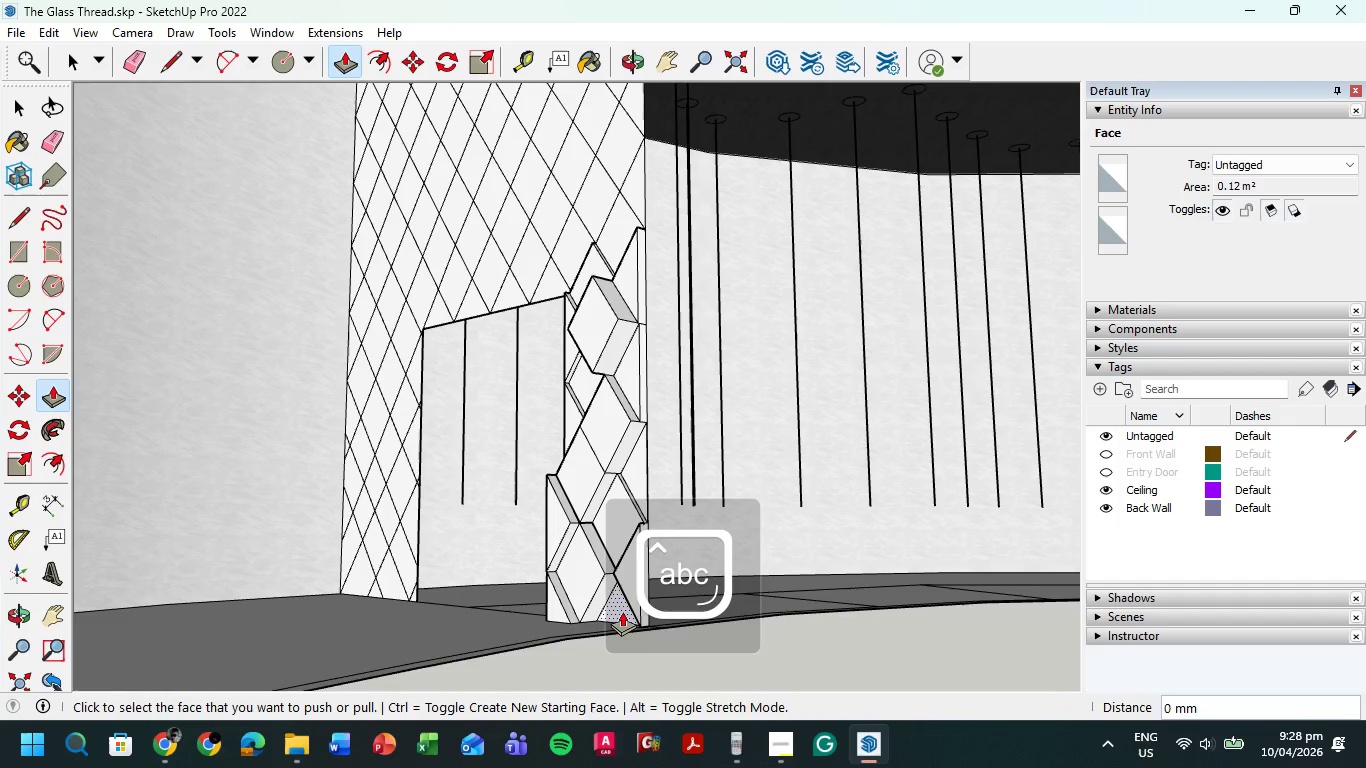 
hold_key(key=CapsLock, duration=30.0)
 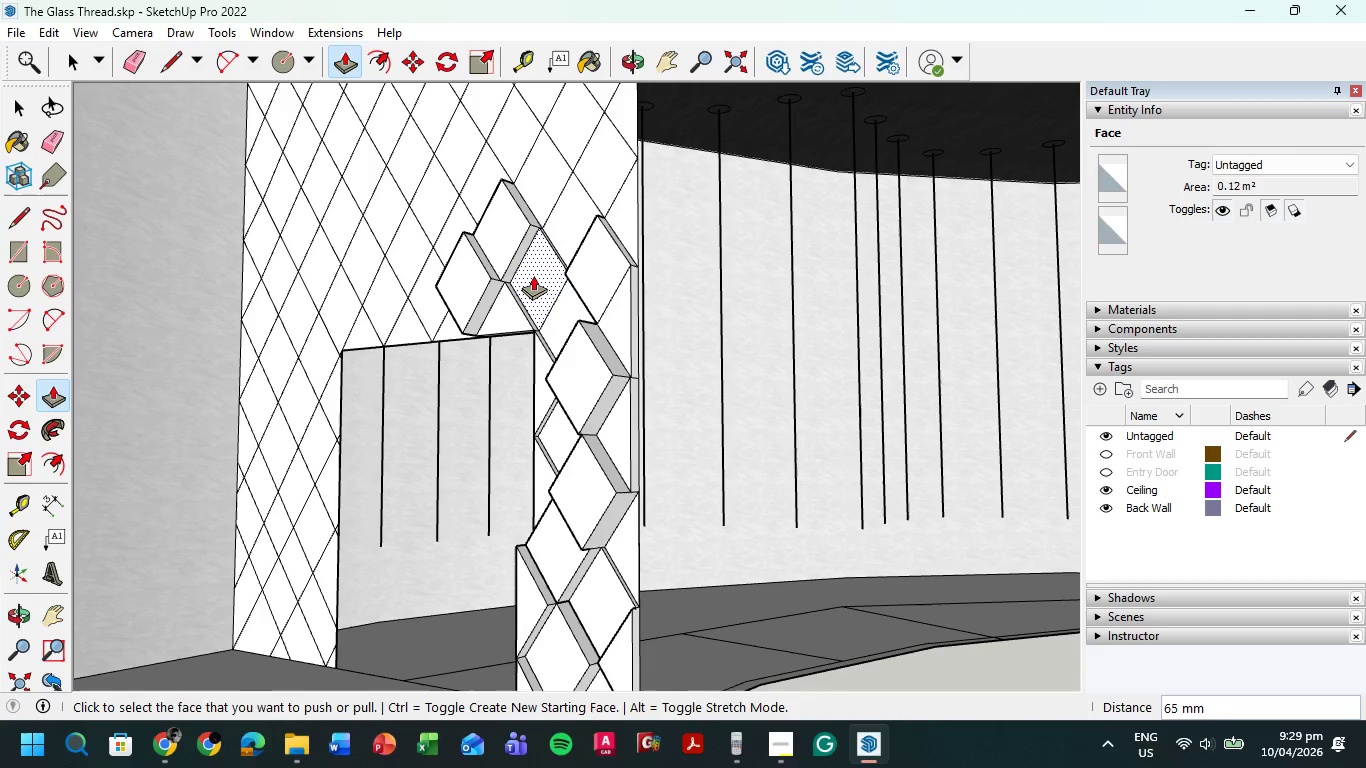 
hold_key(key=ShiftLeft, duration=0.39)
 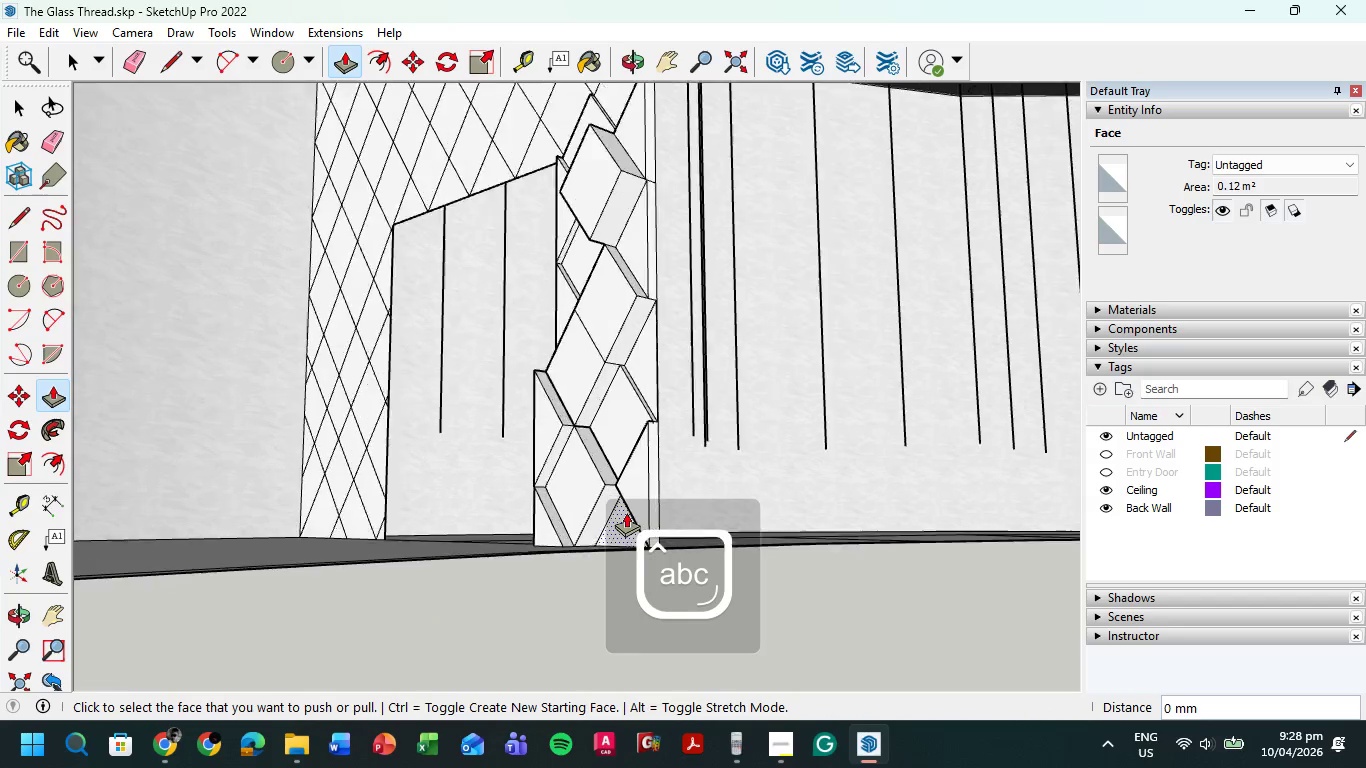 
scroll: coordinate [710, 490], scroll_direction: up, amount: 15.0
 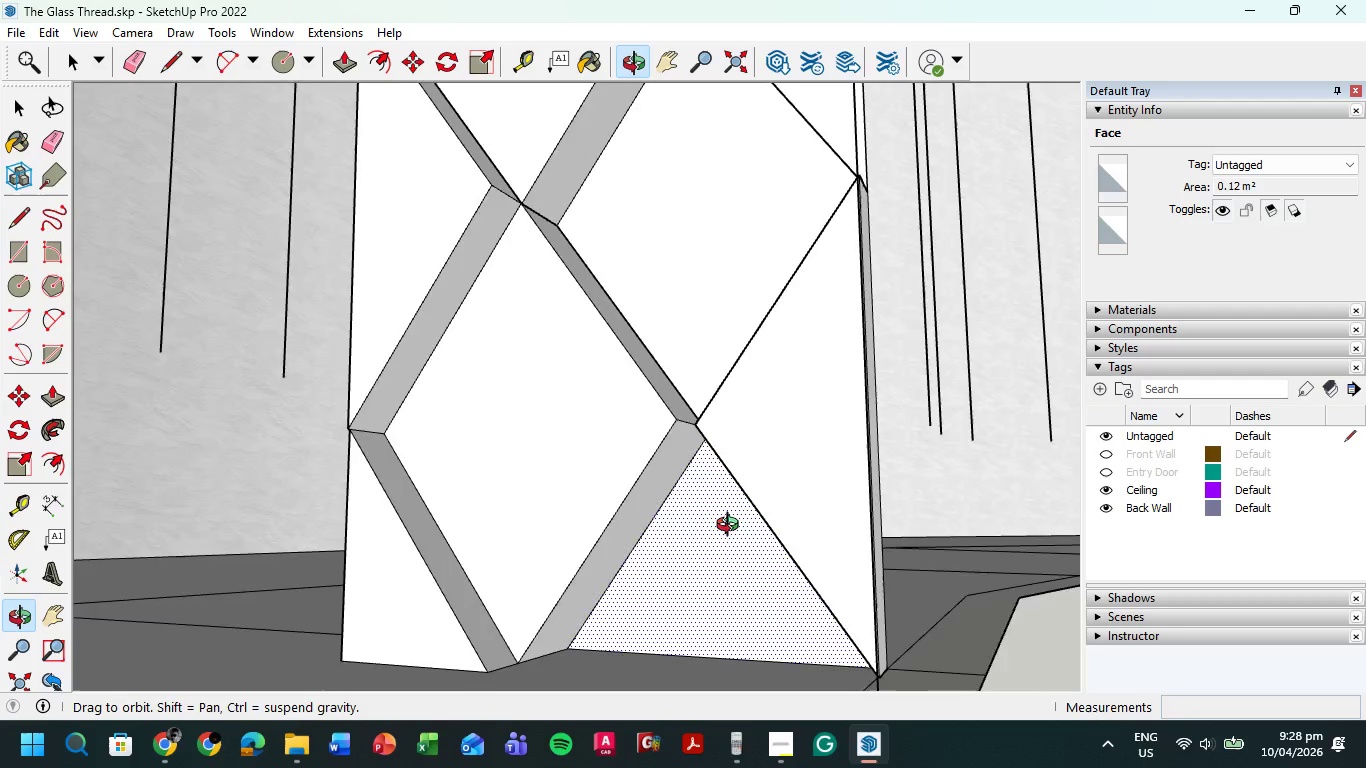 
hold_key(key=ShiftLeft, duration=0.55)
 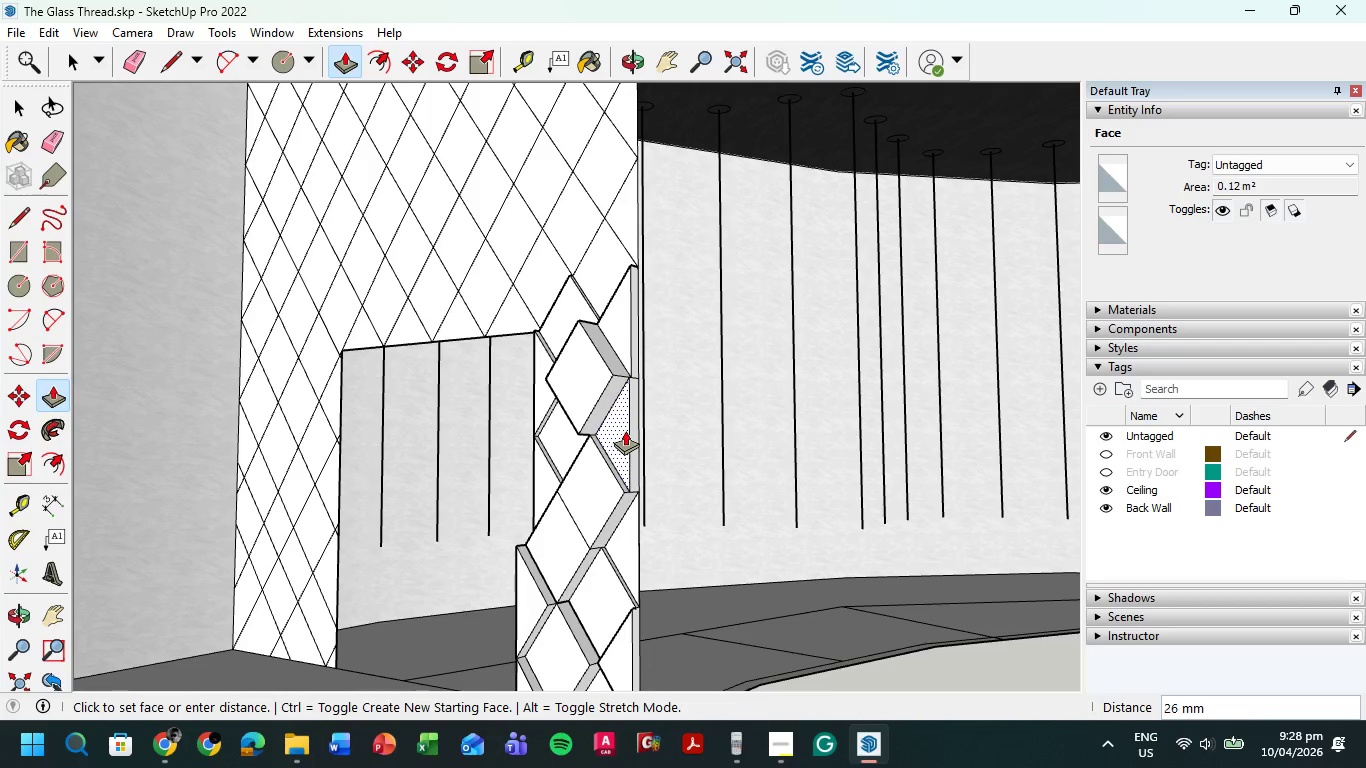 
scroll: coordinate [719, 478], scroll_direction: down, amount: 15.0
 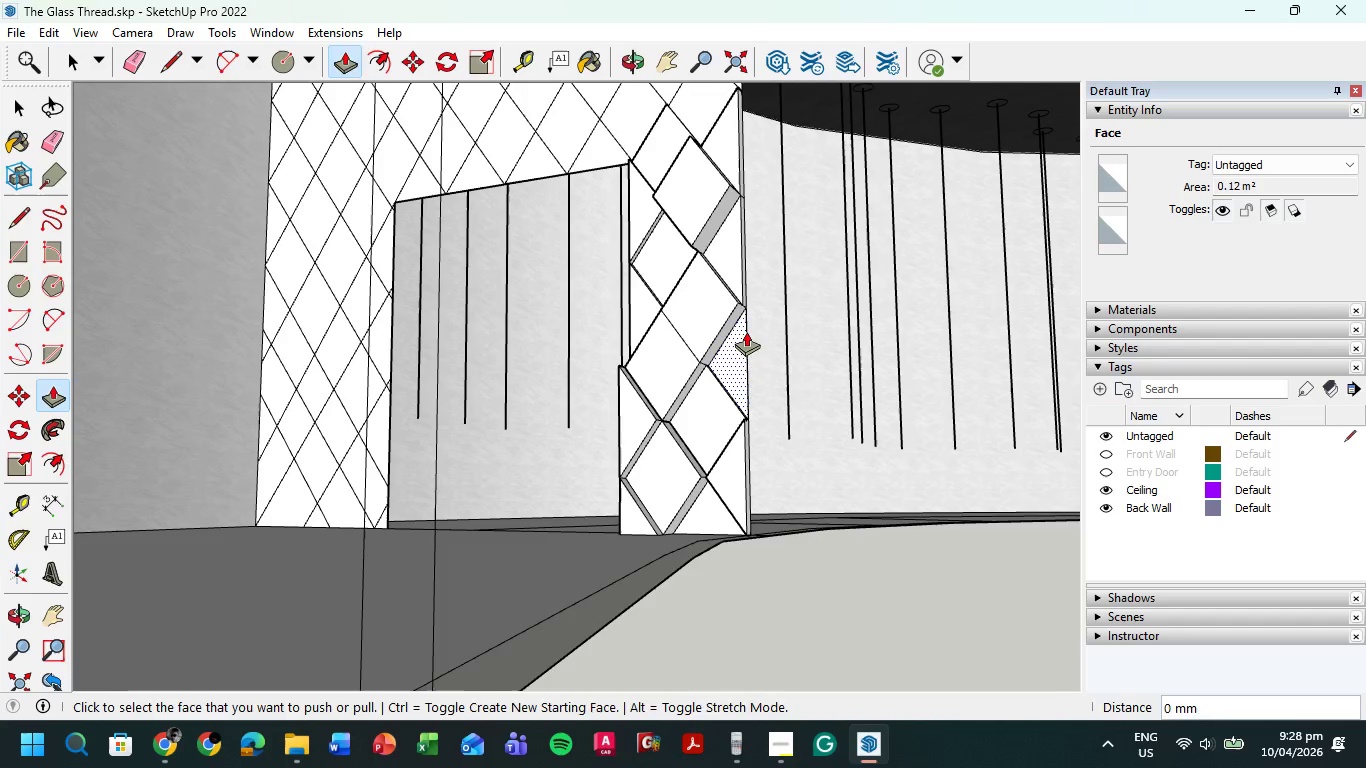 
left_click_drag(start_coordinate=[594, 496], to_coordinate=[586, 499])
 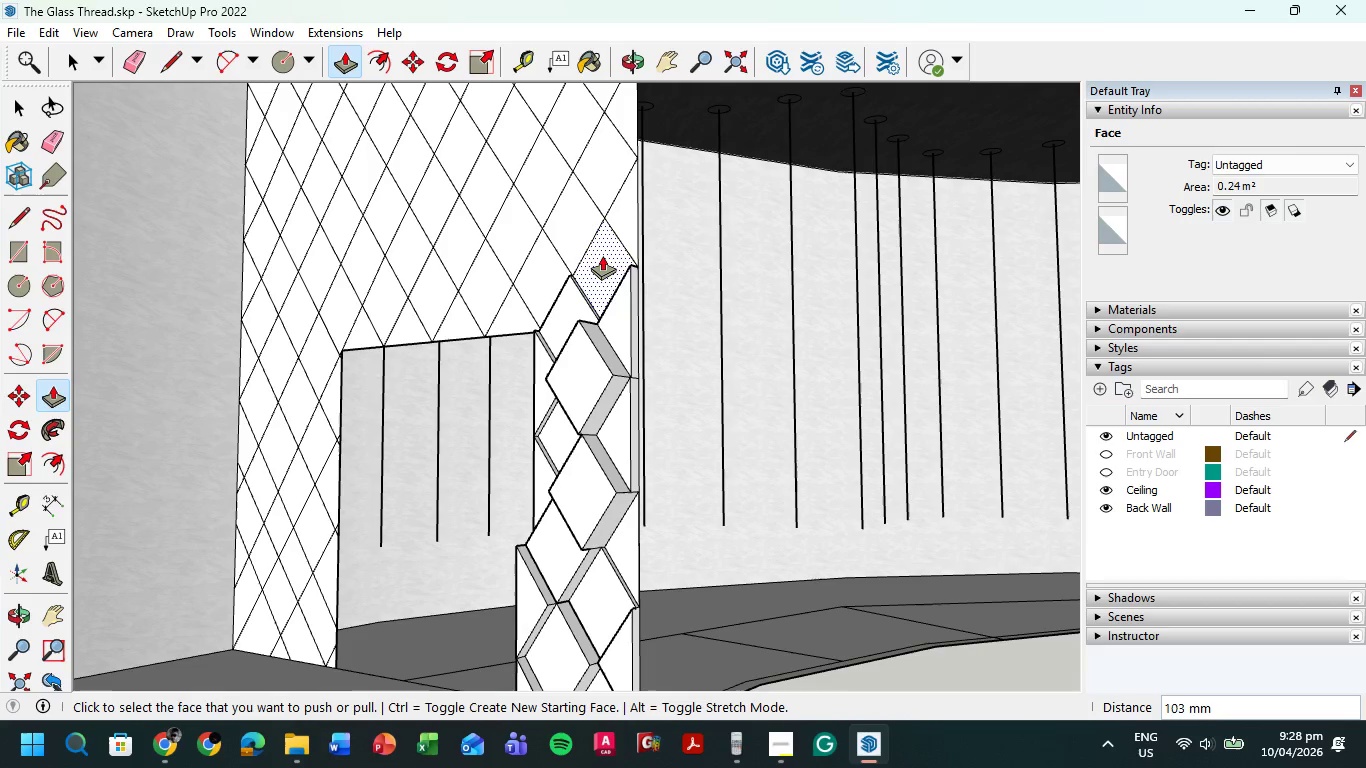 
left_click_drag(start_coordinate=[600, 261], to_coordinate=[584, 265])
 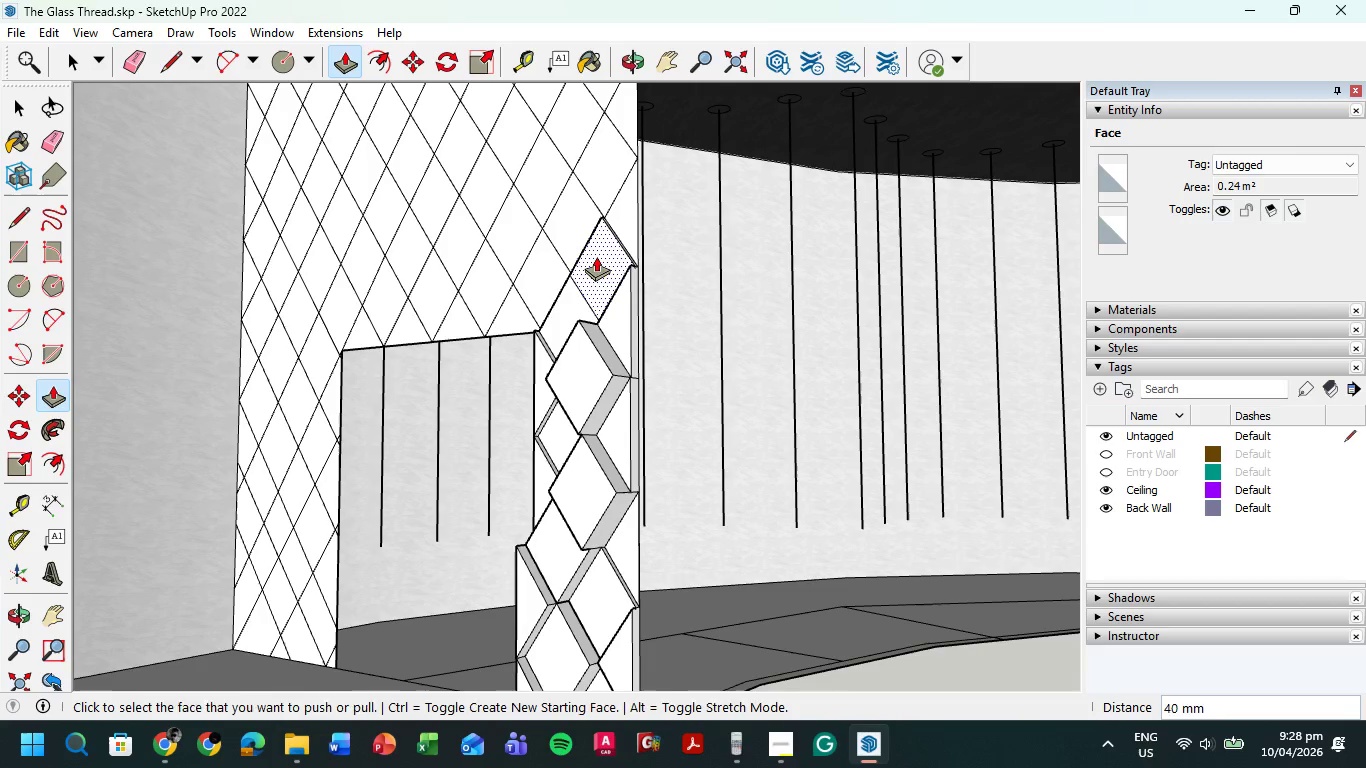 
left_click_drag(start_coordinate=[596, 256], to_coordinate=[569, 270])
 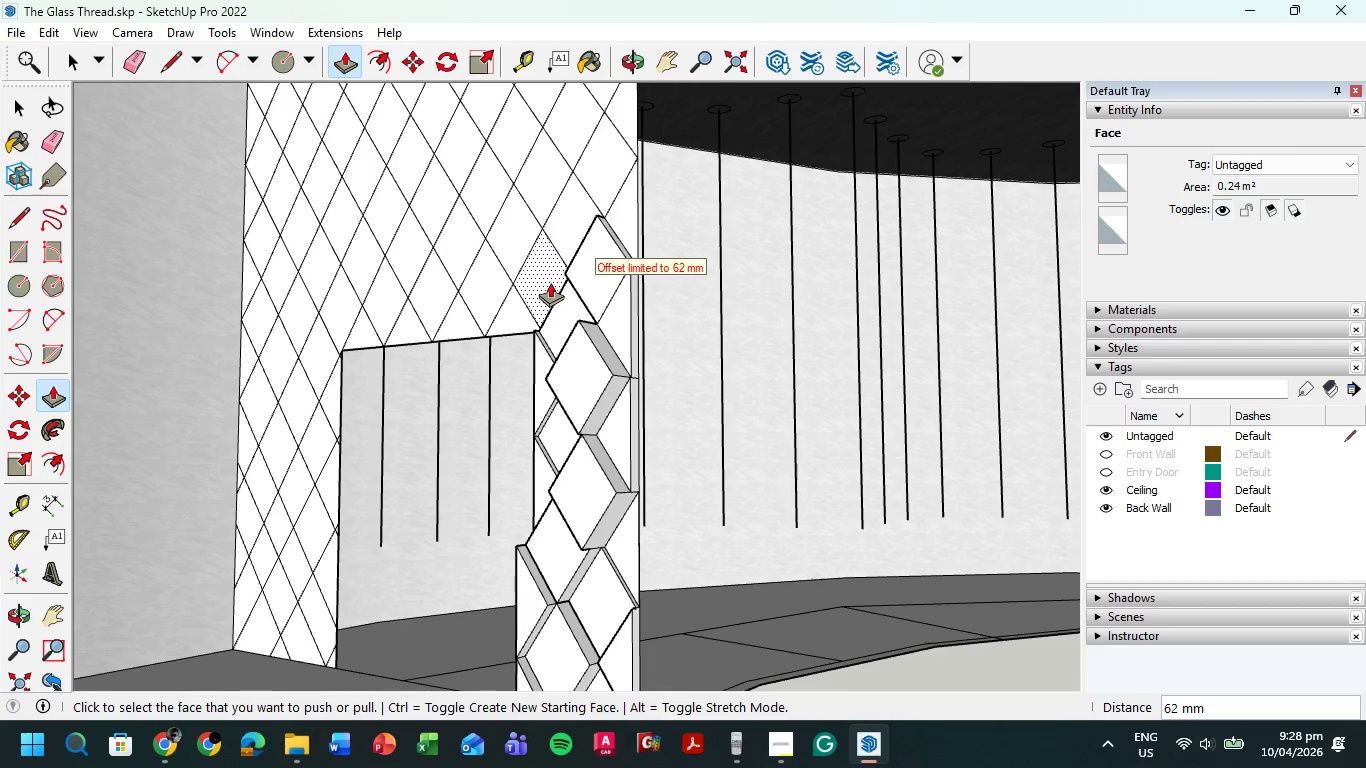 
left_click_drag(start_coordinate=[549, 280], to_coordinate=[487, 294])
 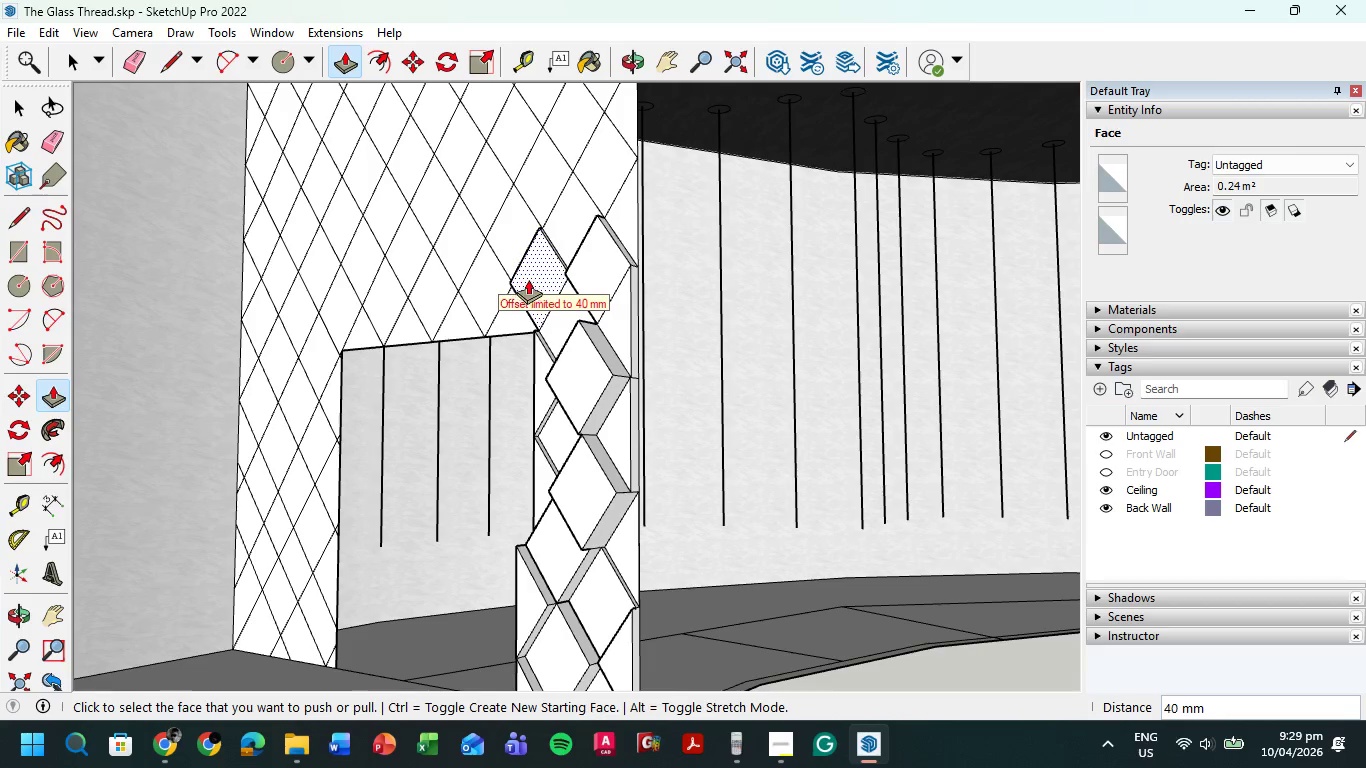 
left_click_drag(start_coordinate=[530, 278], to_coordinate=[485, 297])
 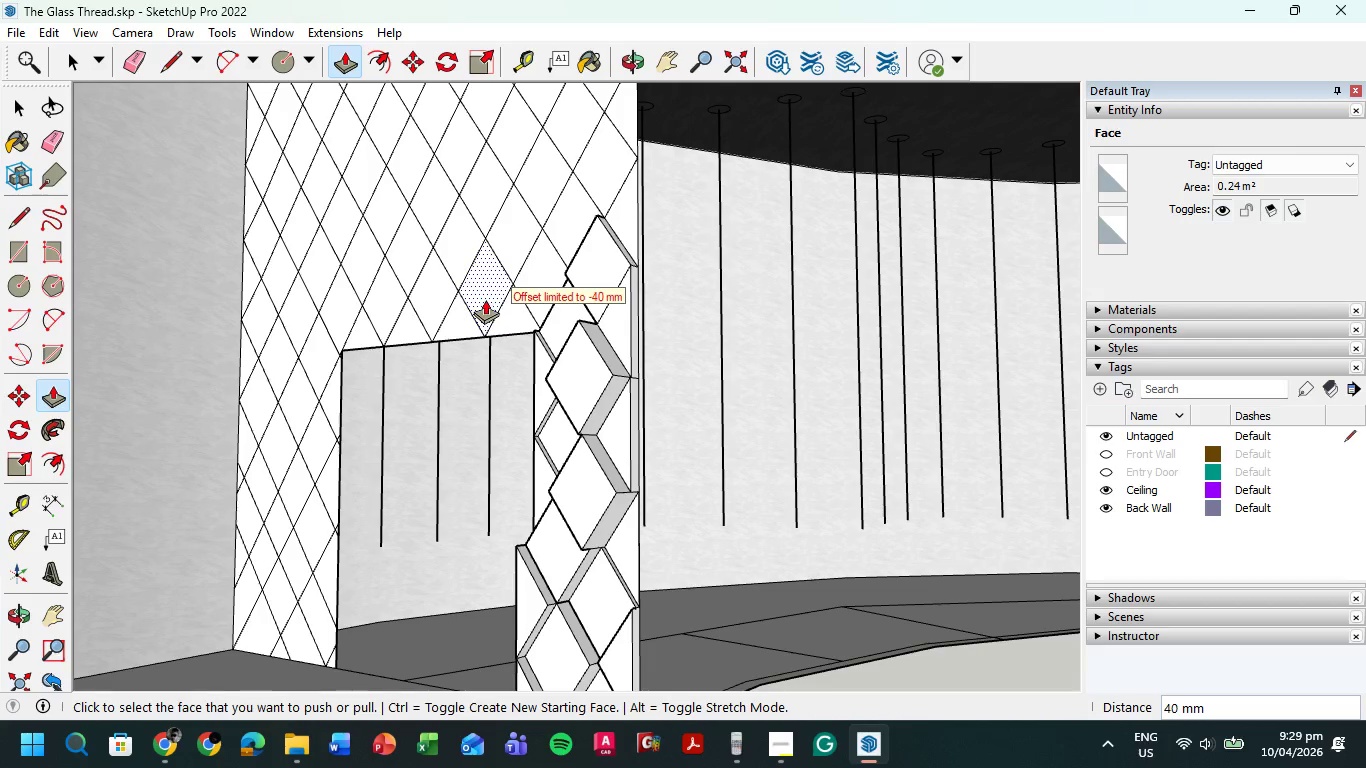 
left_click_drag(start_coordinate=[485, 298], to_coordinate=[460, 308])
 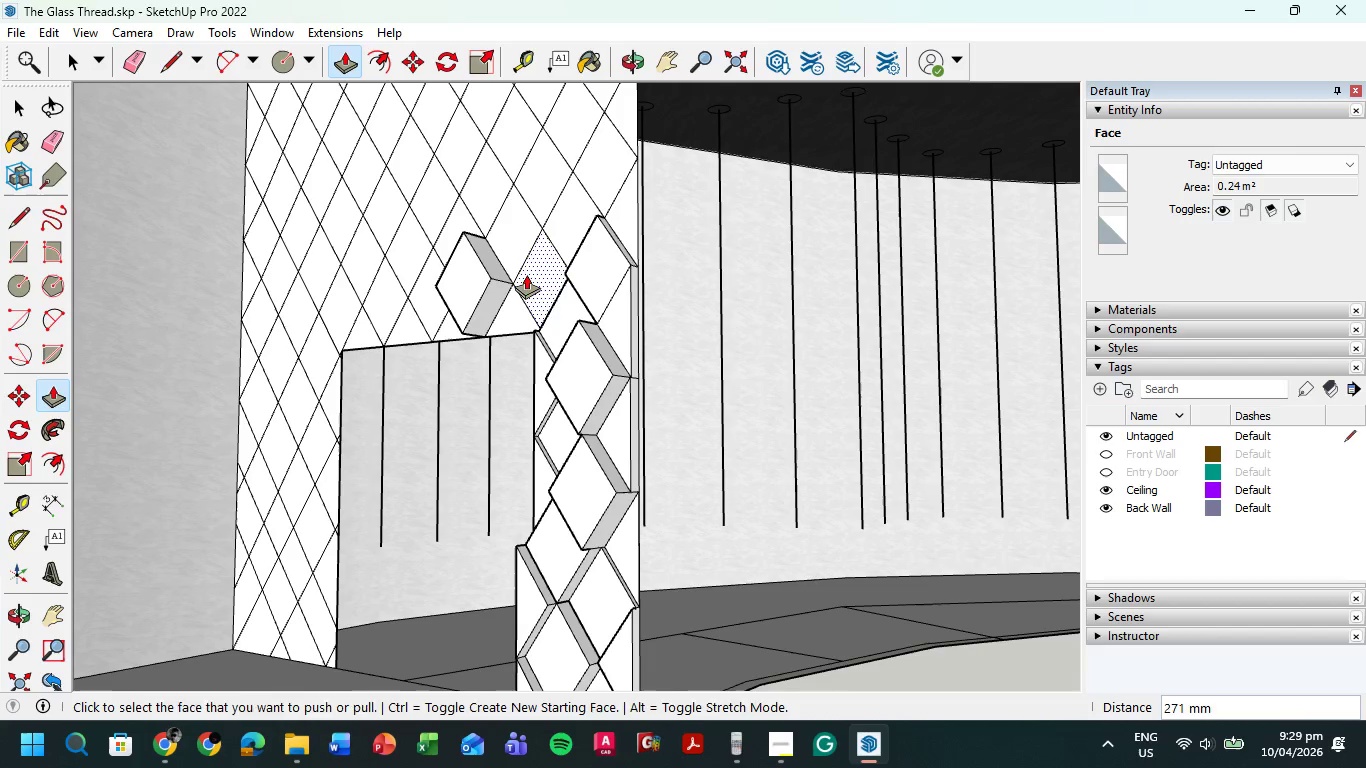 
left_click_drag(start_coordinate=[526, 274], to_coordinate=[497, 264])
 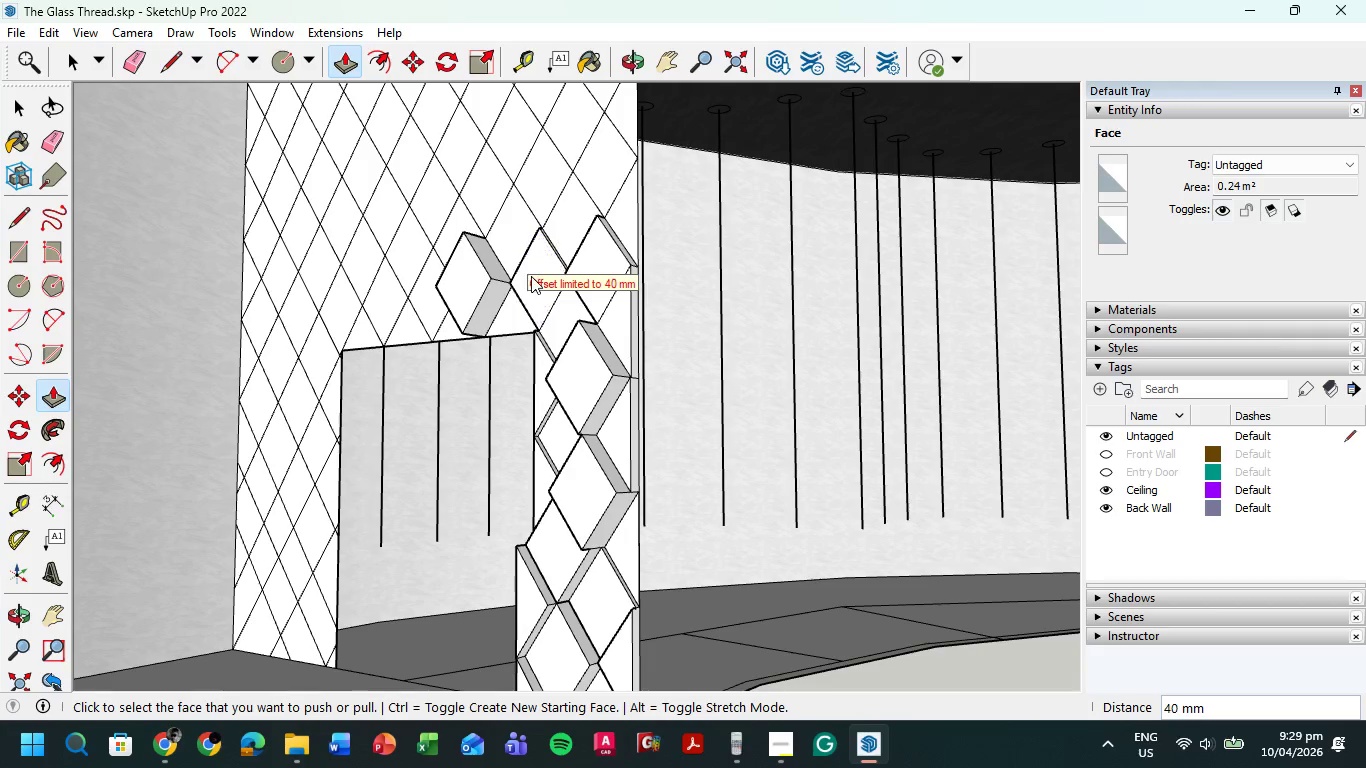 
left_click_drag(start_coordinate=[531, 276], to_coordinate=[504, 278])
 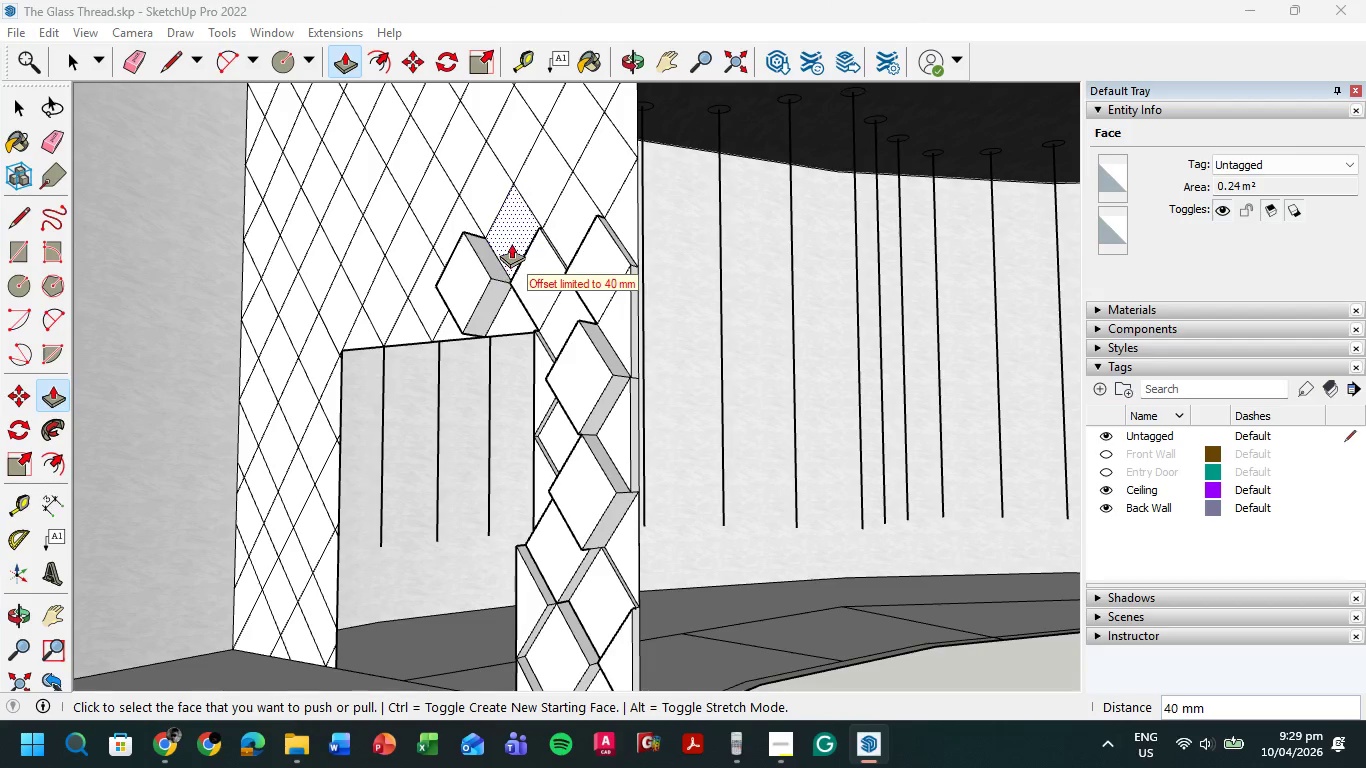 
left_click_drag(start_coordinate=[511, 242], to_coordinate=[486, 242])
 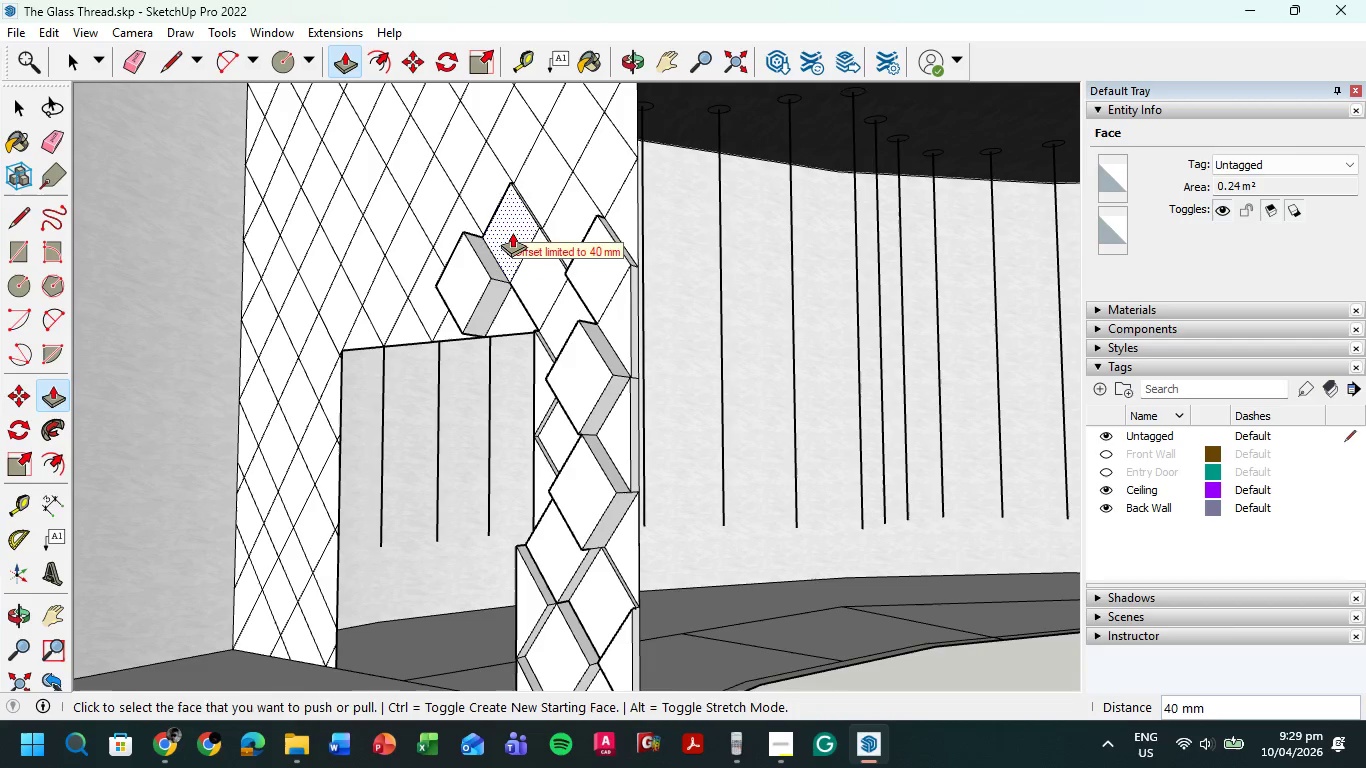 
left_click_drag(start_coordinate=[512, 232], to_coordinate=[501, 236])
 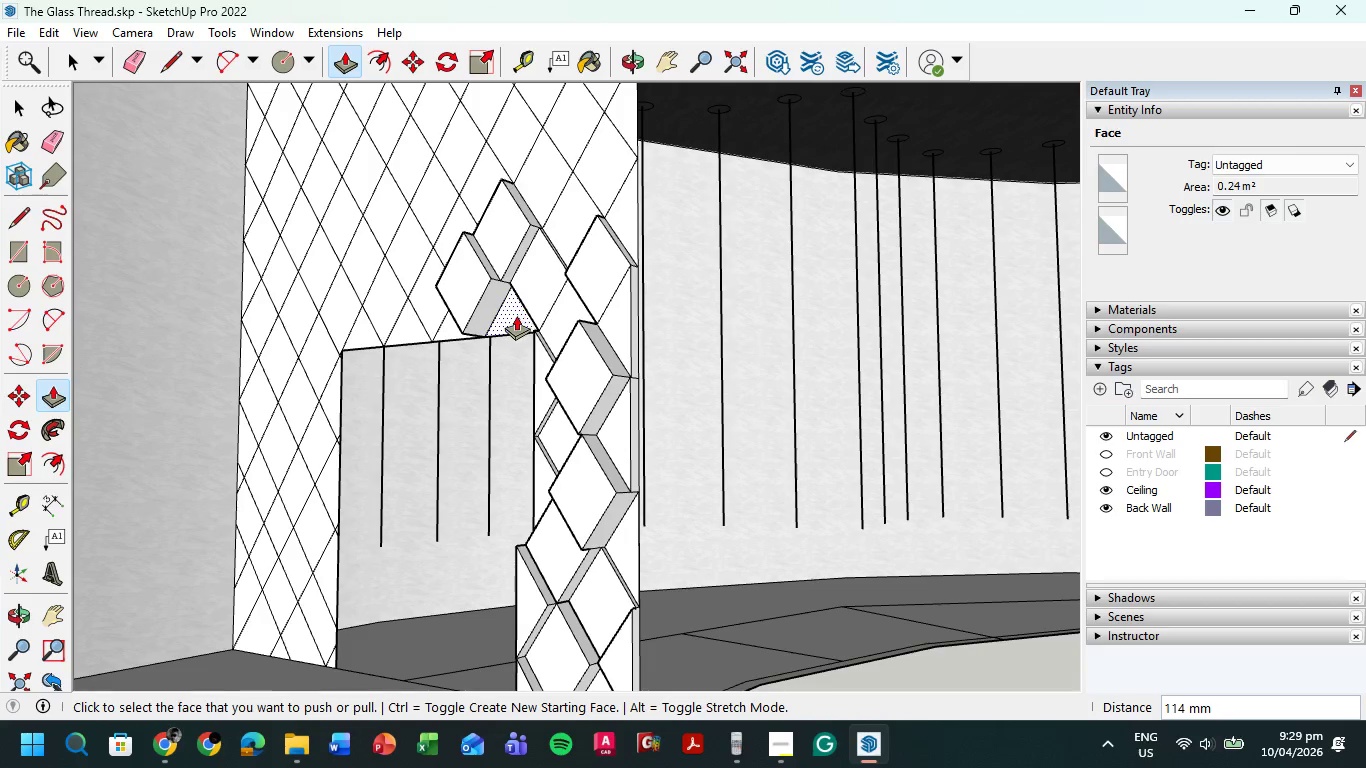 
left_click_drag(start_coordinate=[515, 315], to_coordinate=[495, 316])
 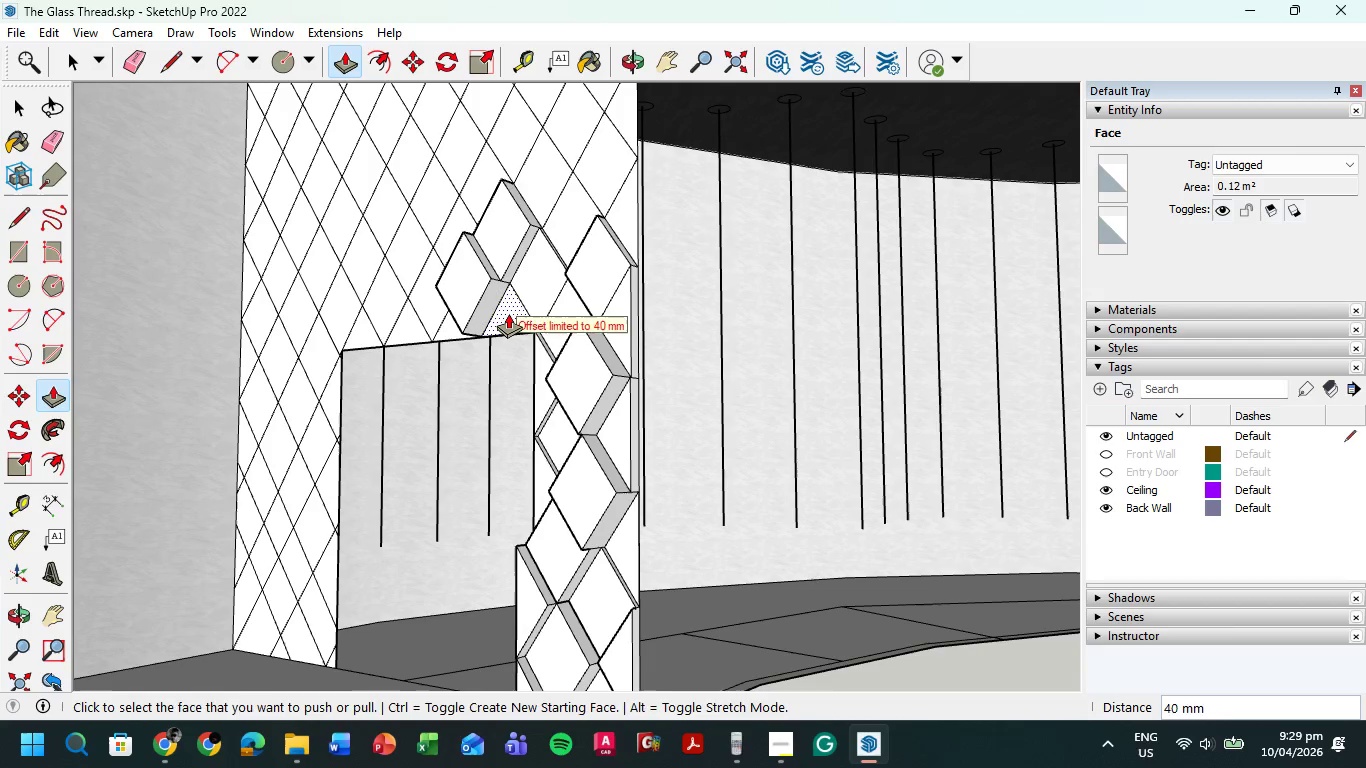 
left_click_drag(start_coordinate=[508, 313], to_coordinate=[502, 316])
 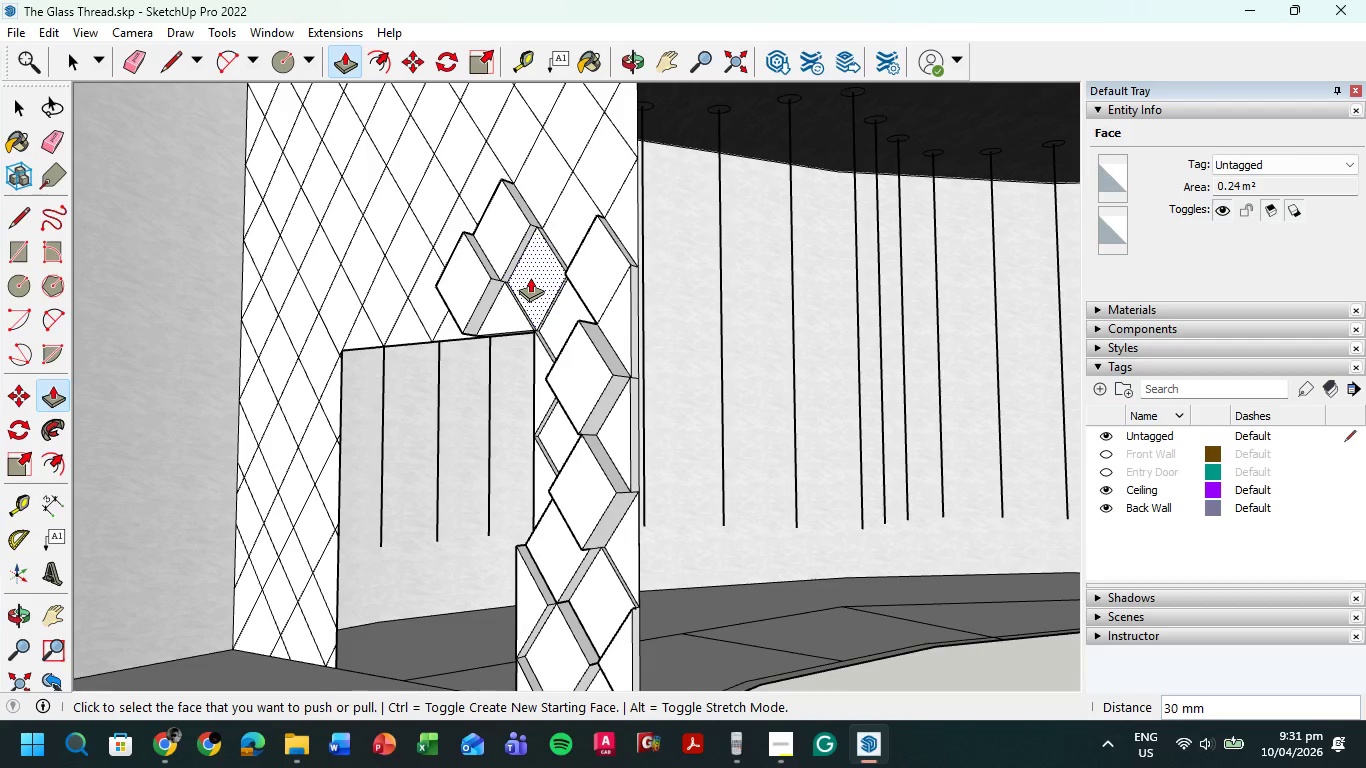 
wait(149.81)
 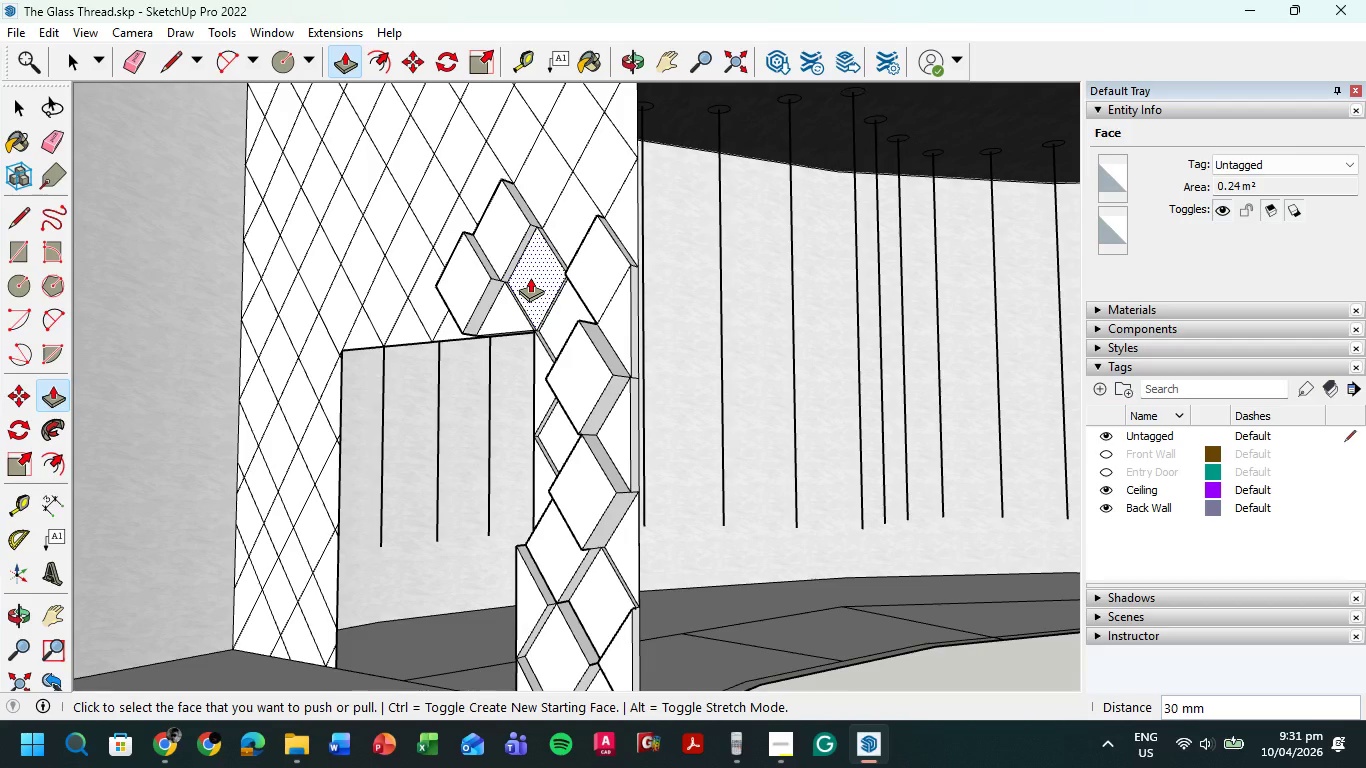 
left_click([530, 277])
 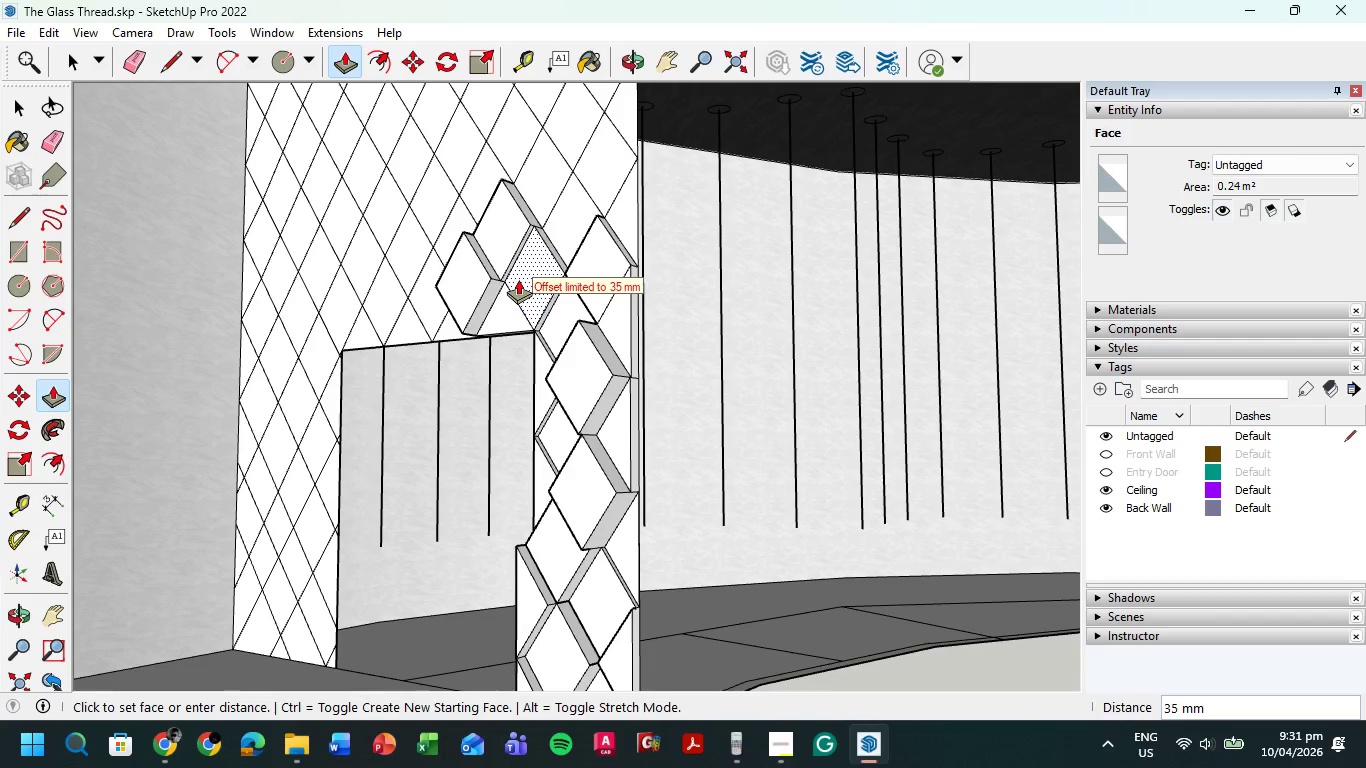 
double_click([519, 279])
 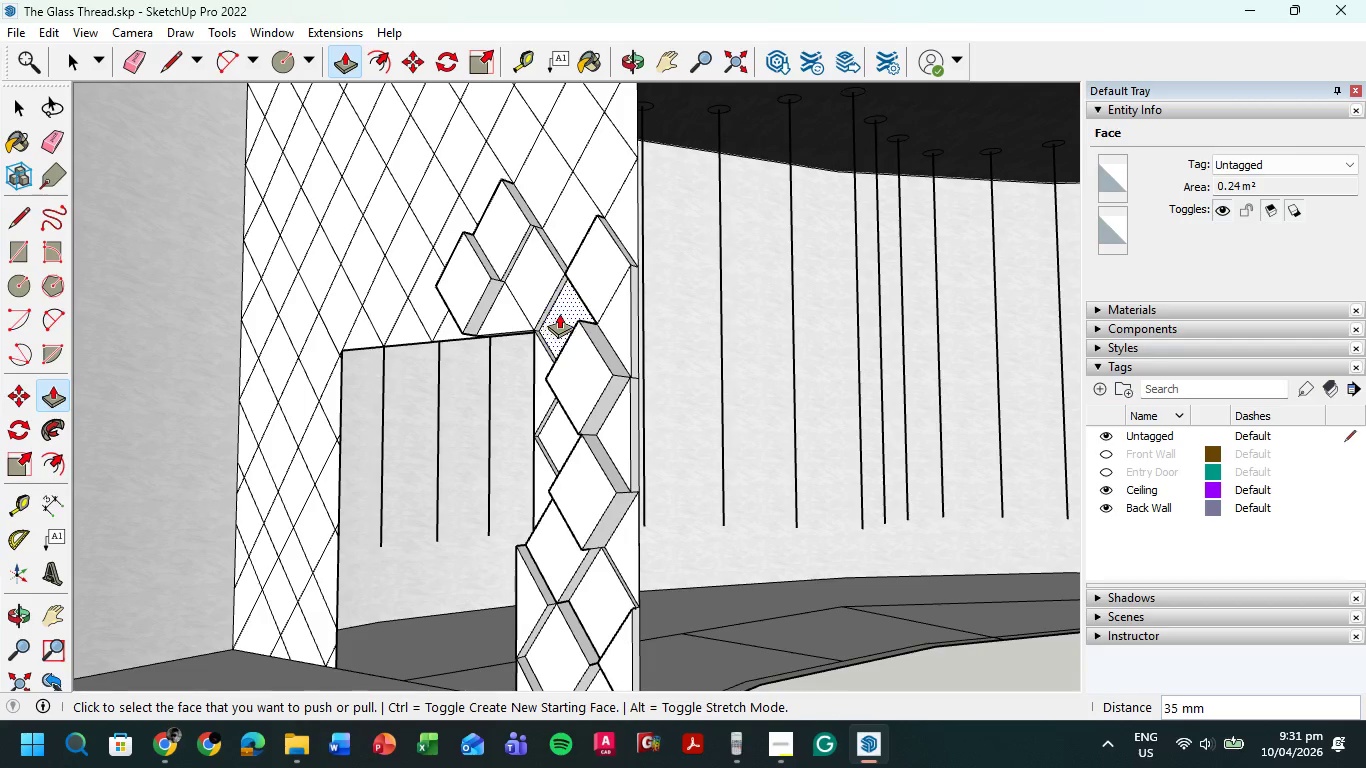 
left_click([560, 312])
 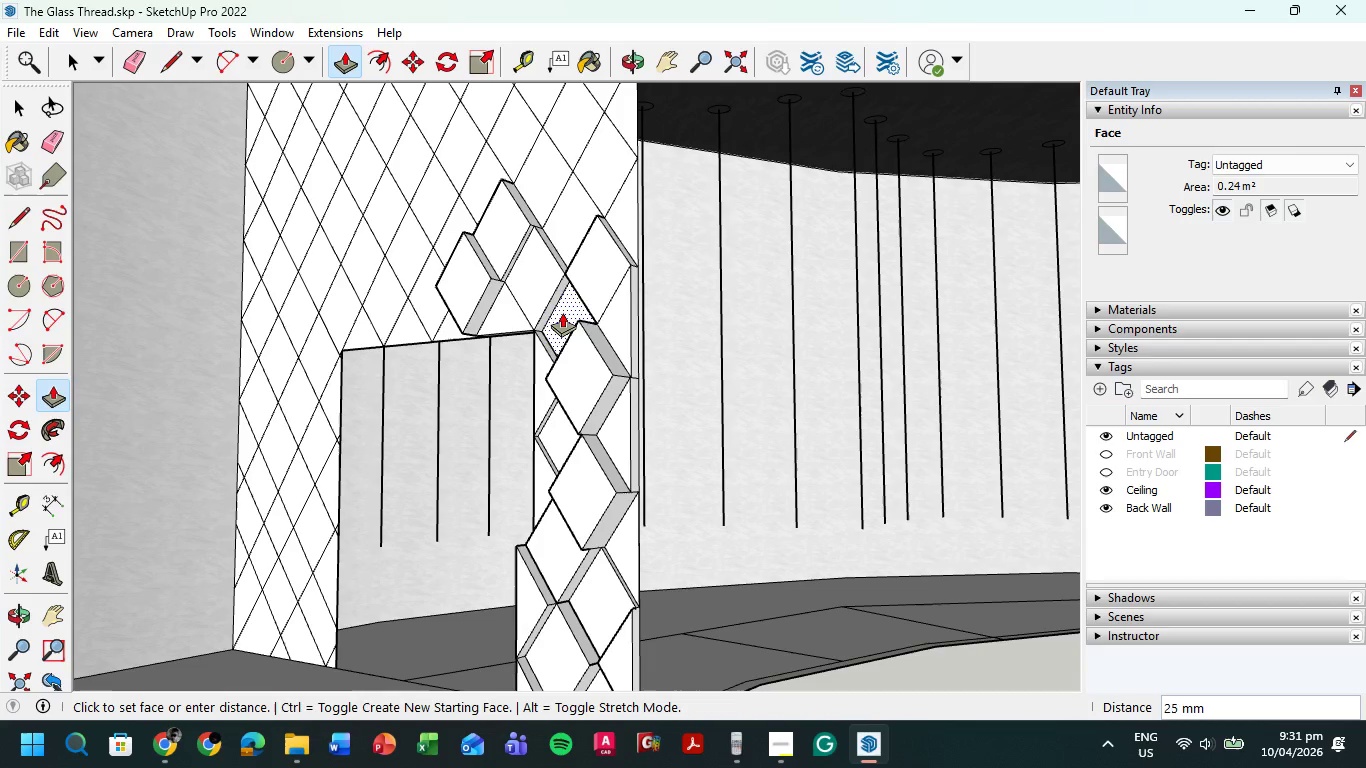 
left_click([561, 312])
 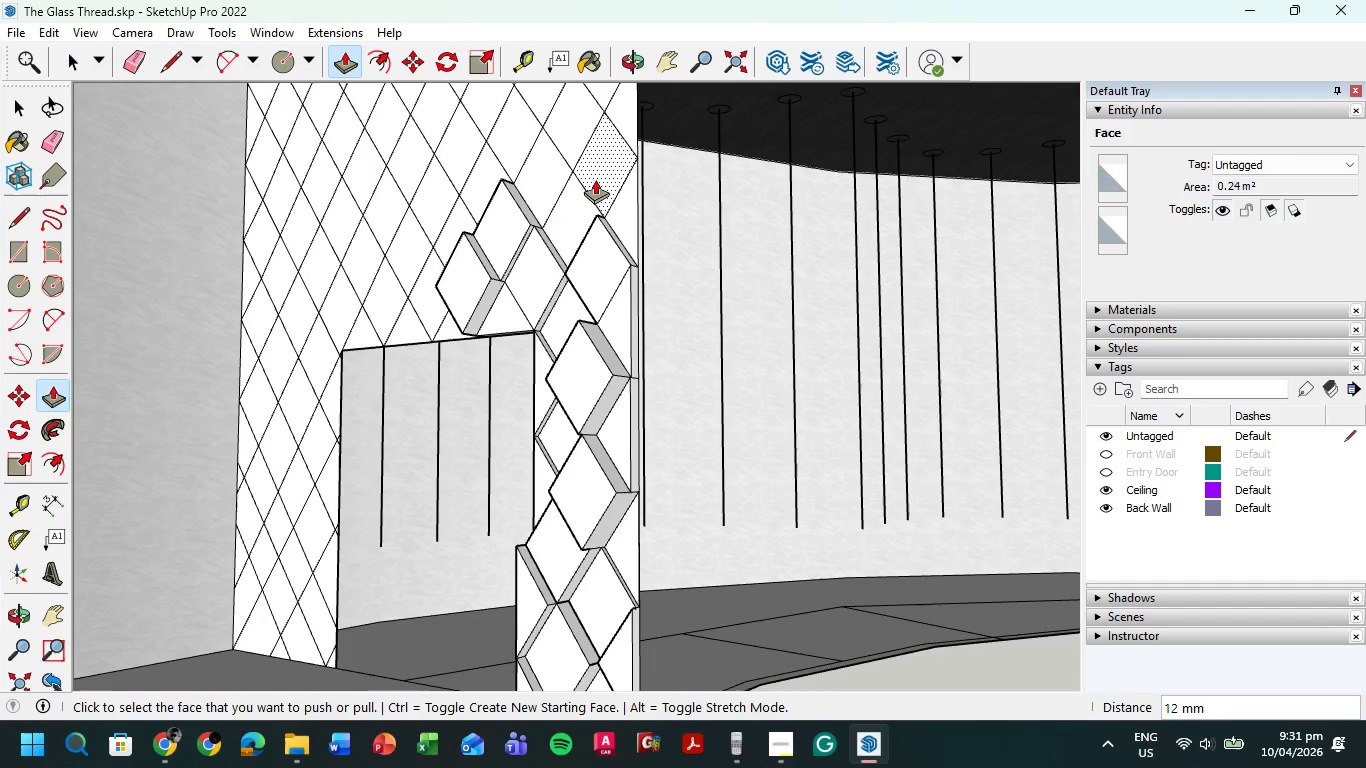 
left_click([597, 173])
 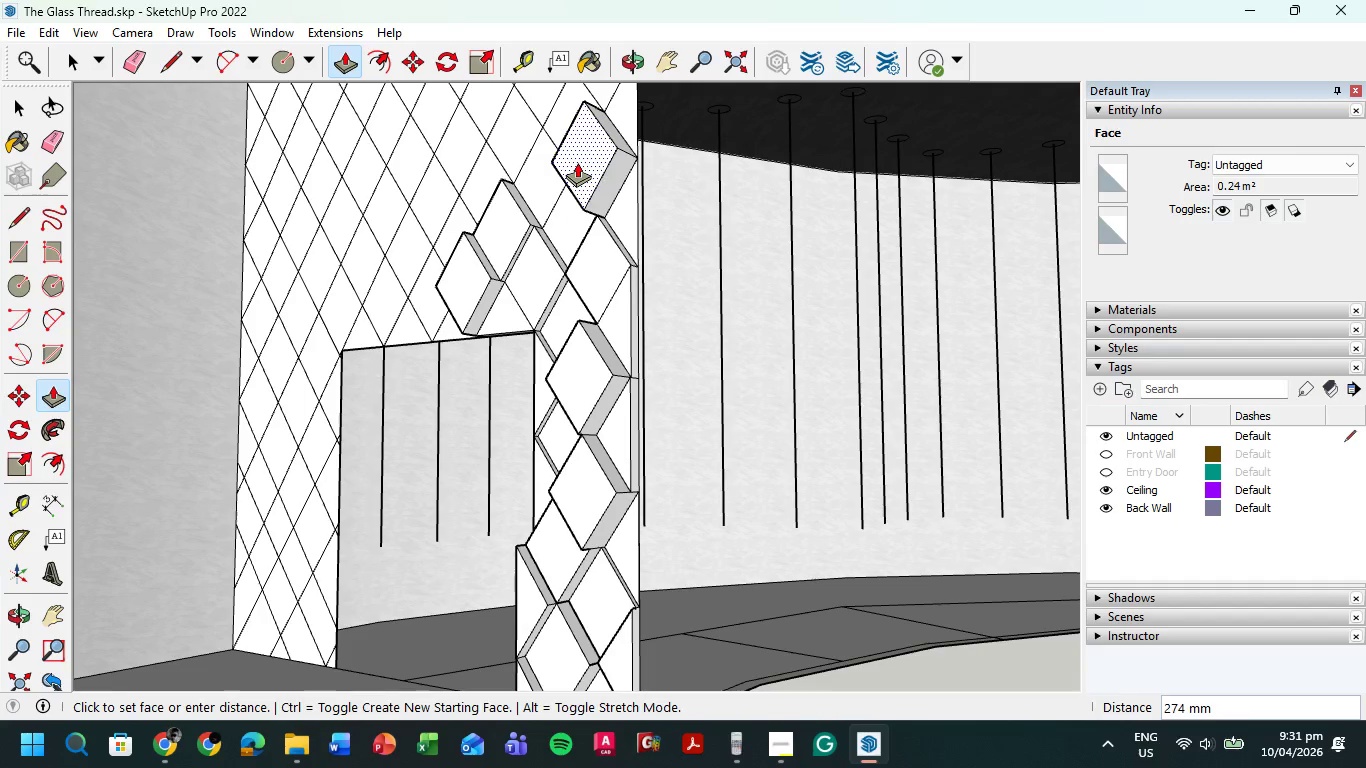 
left_click([577, 162])
 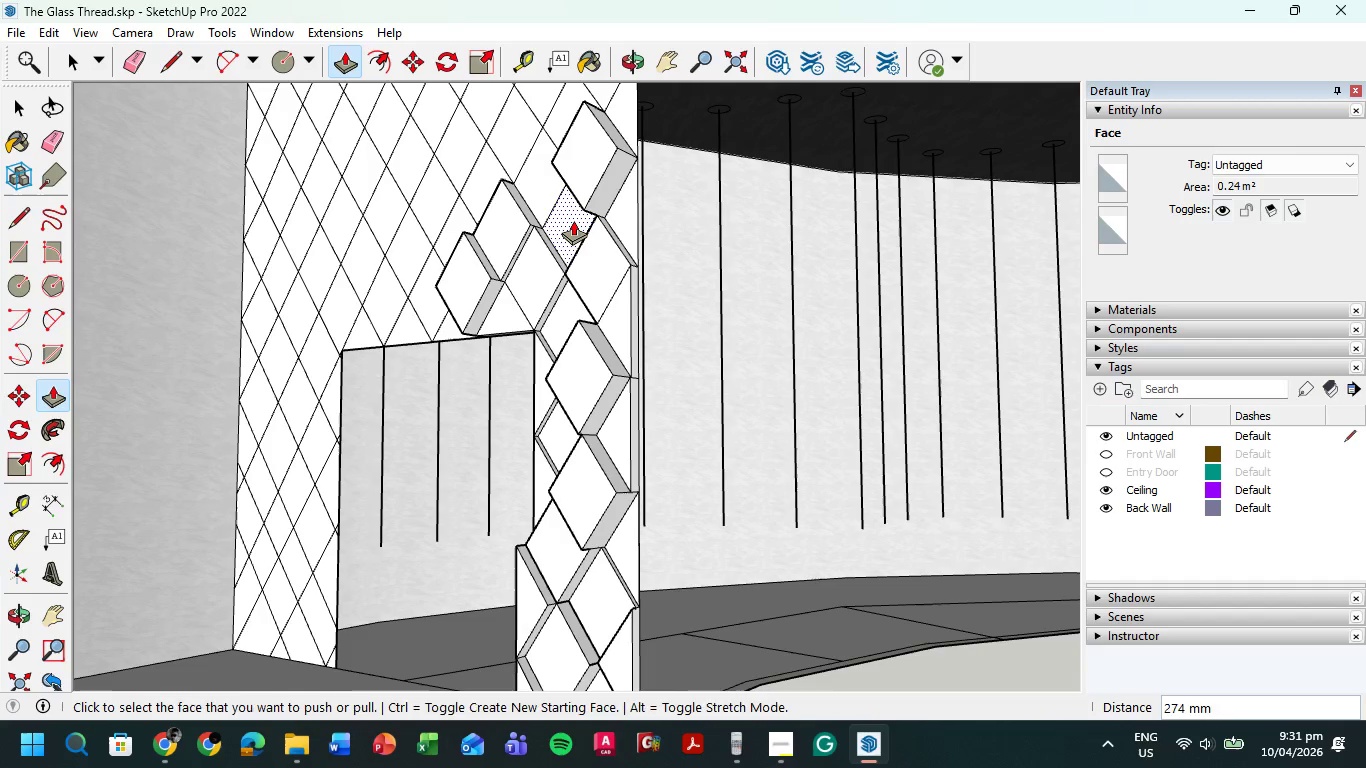 
left_click_drag(start_coordinate=[572, 221], to_coordinate=[571, 216])
 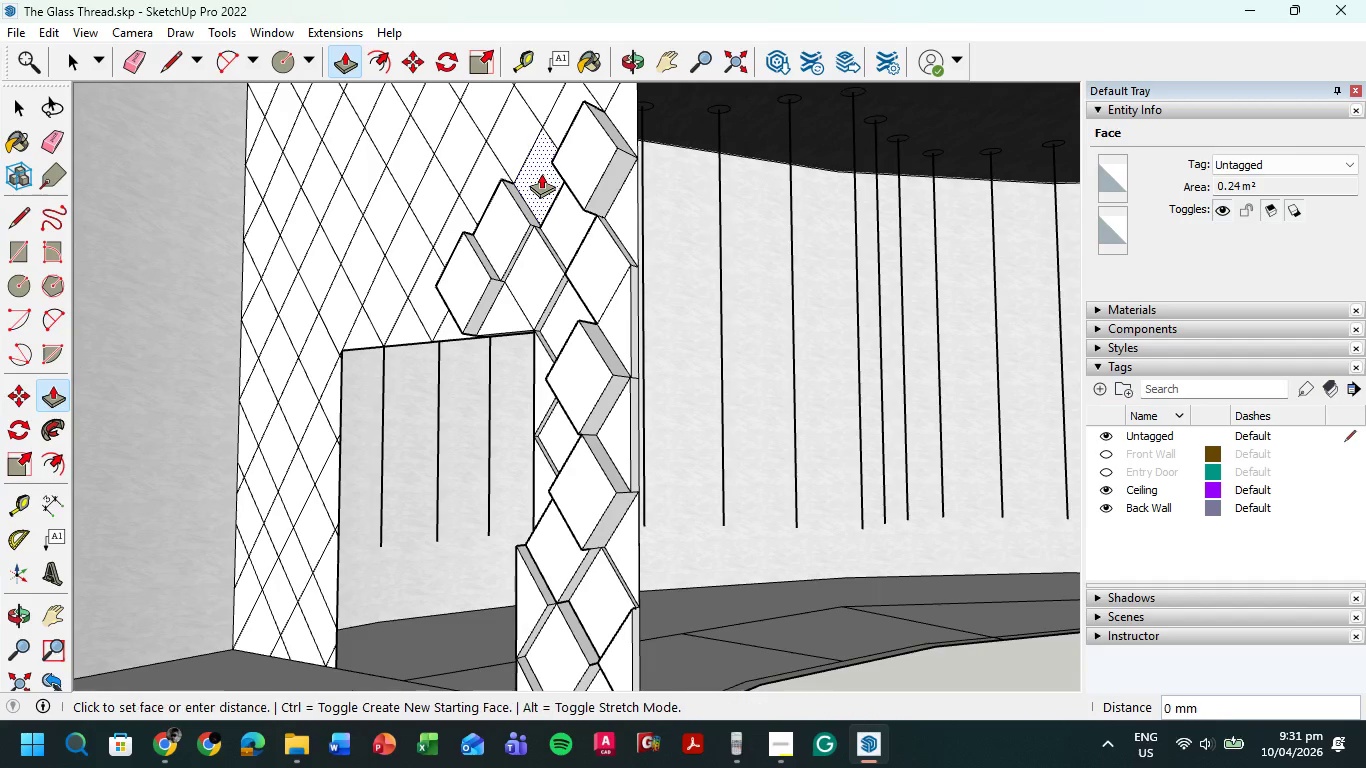 
left_click_drag(start_coordinate=[541, 173], to_coordinate=[494, 161])
 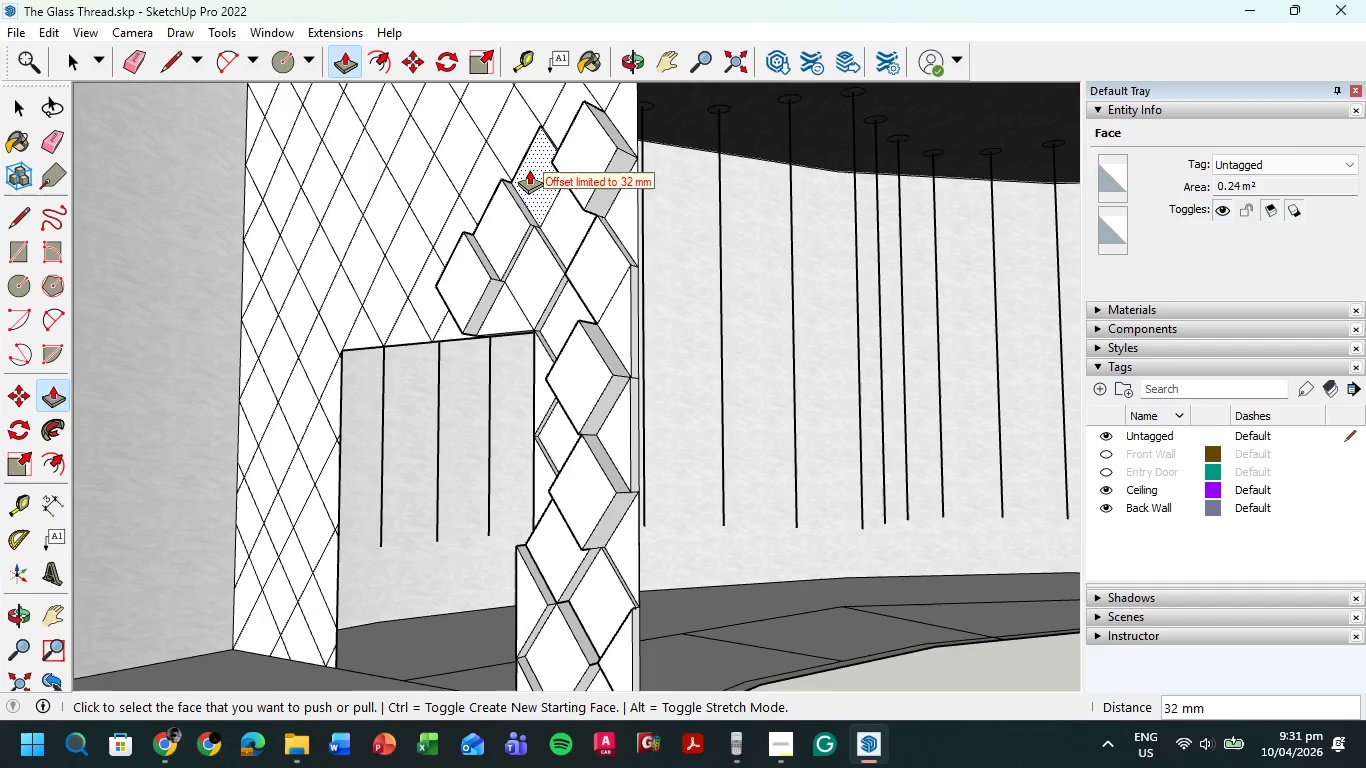 
left_click_drag(start_coordinate=[530, 169], to_coordinate=[491, 168])
 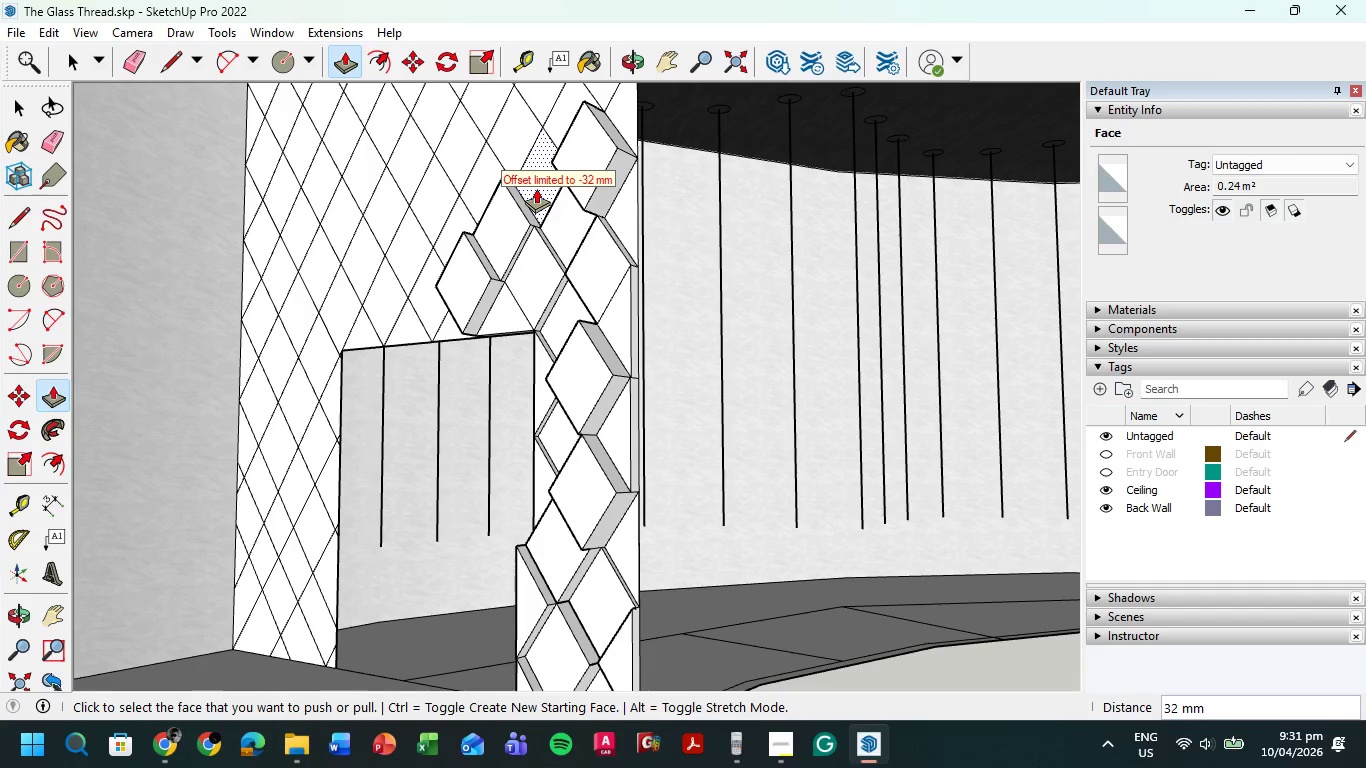 
left_click_drag(start_coordinate=[535, 190], to_coordinate=[517, 192])
 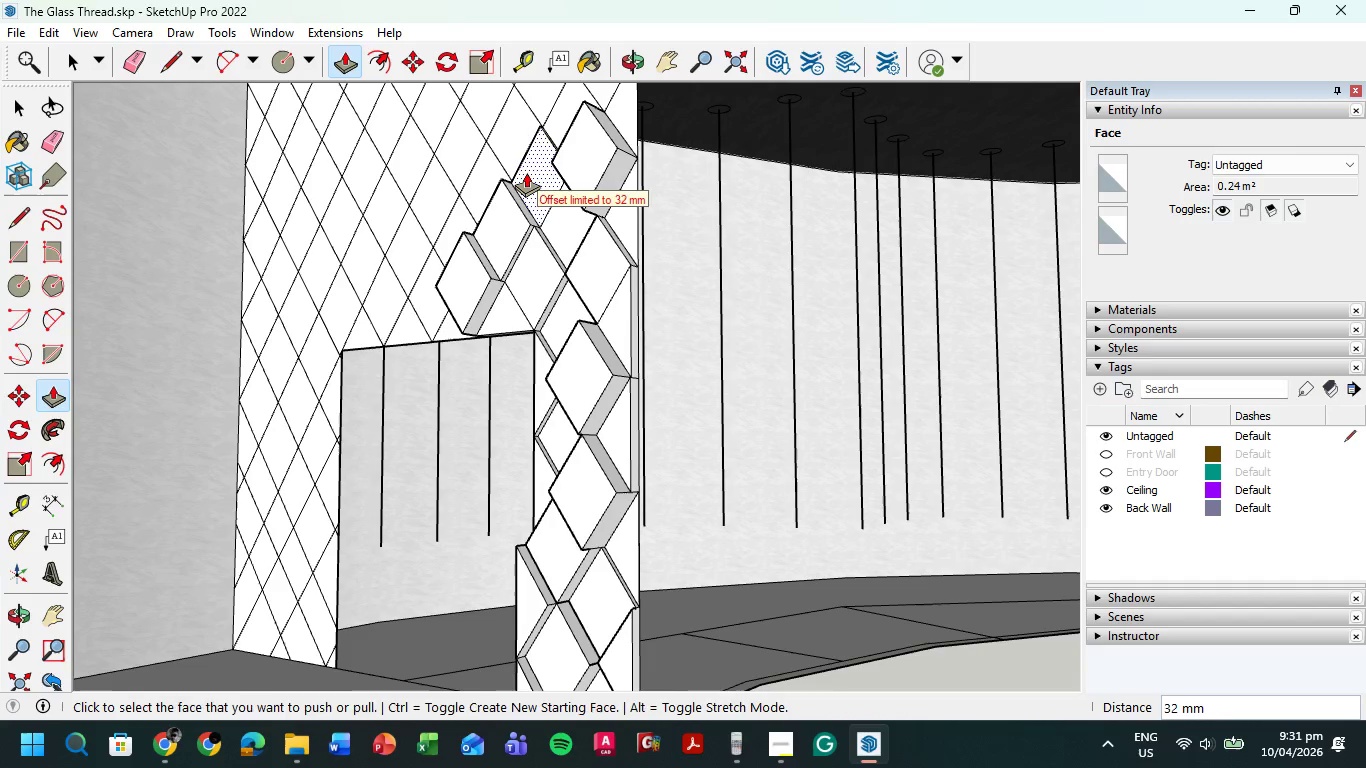 
left_click_drag(start_coordinate=[527, 172], to_coordinate=[499, 172])
 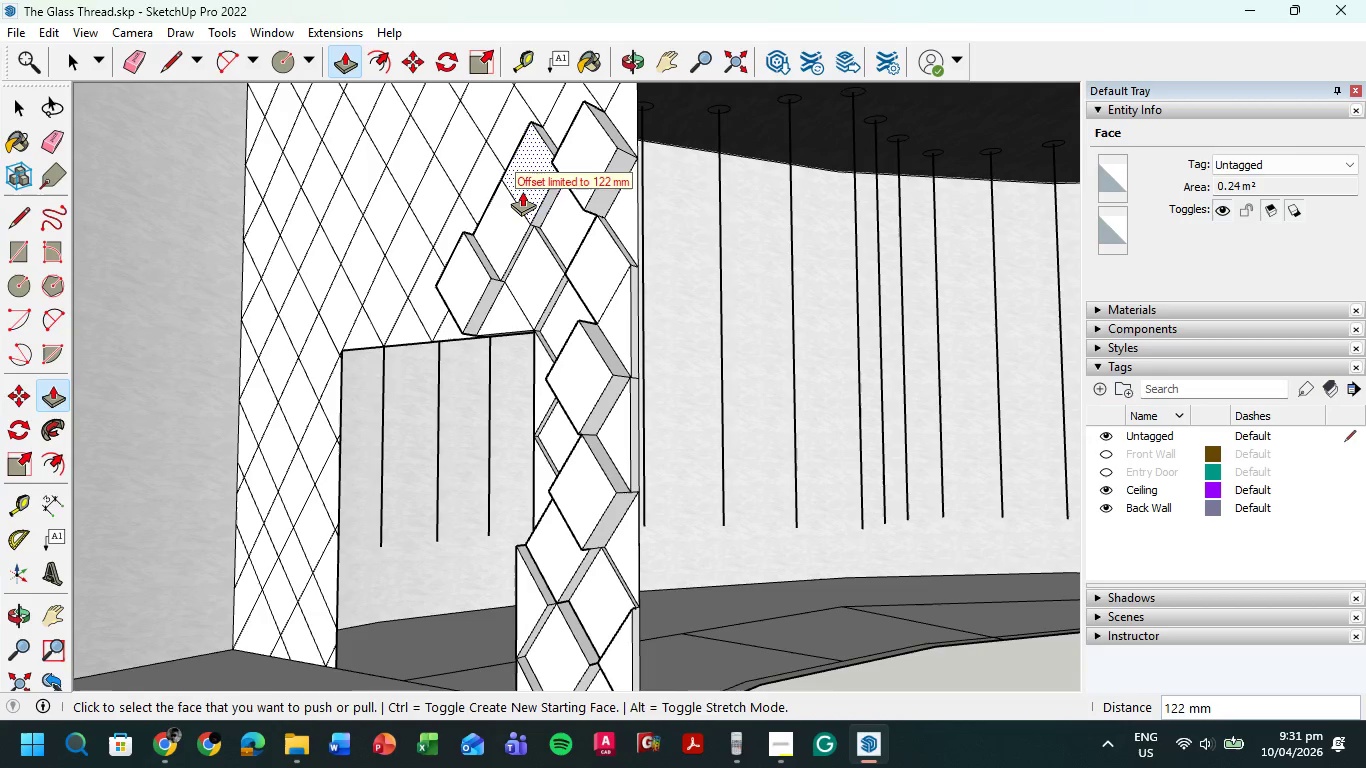 
left_click_drag(start_coordinate=[522, 191], to_coordinate=[511, 192])
 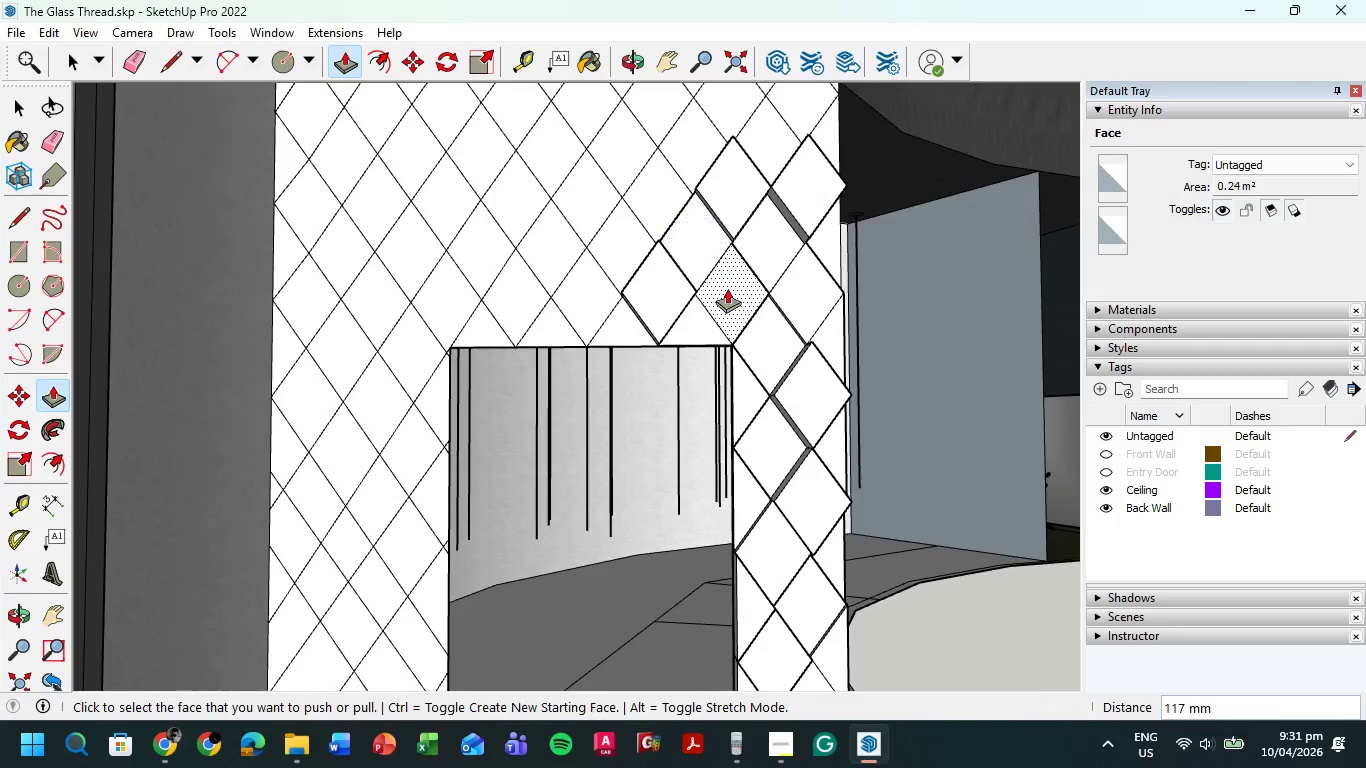 
left_click_drag(start_coordinate=[816, 286], to_coordinate=[830, 294])
 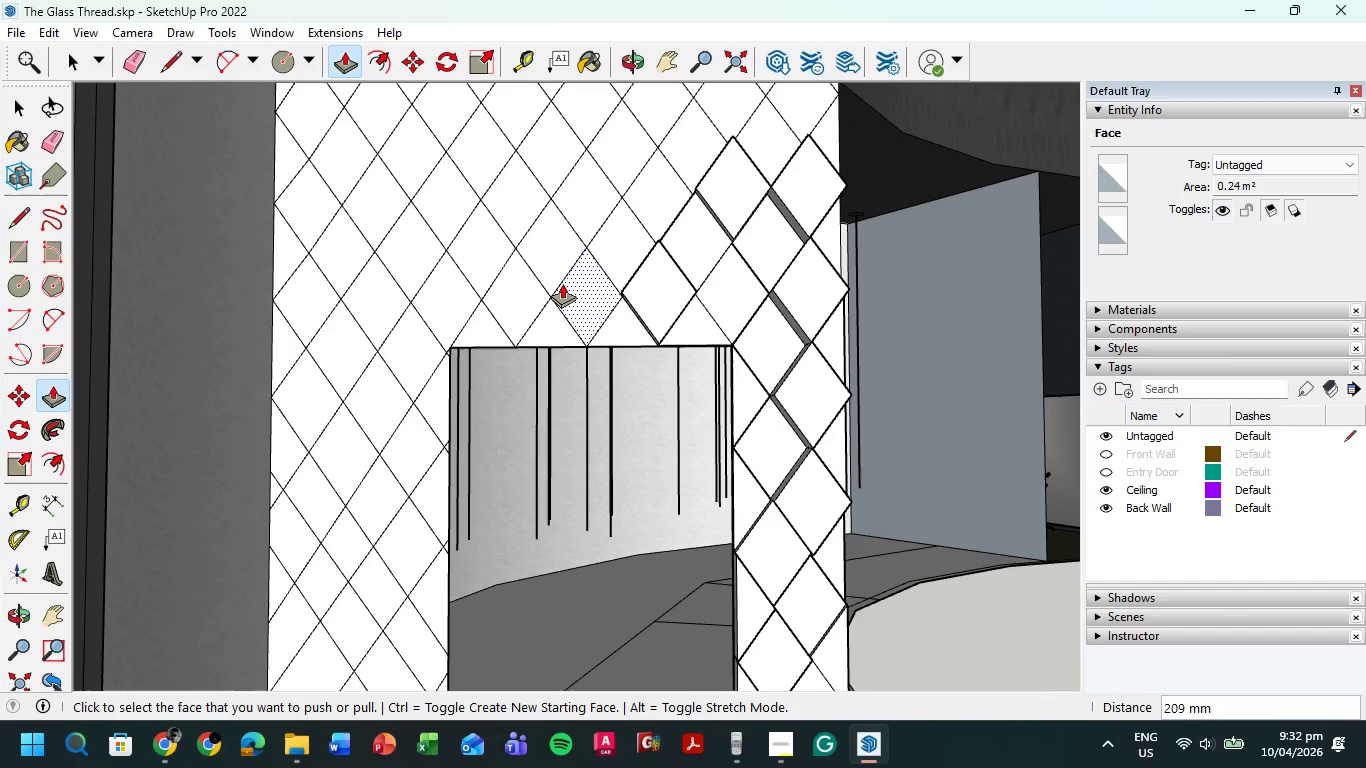 
hold_key(key=Z, duration=0.92)
 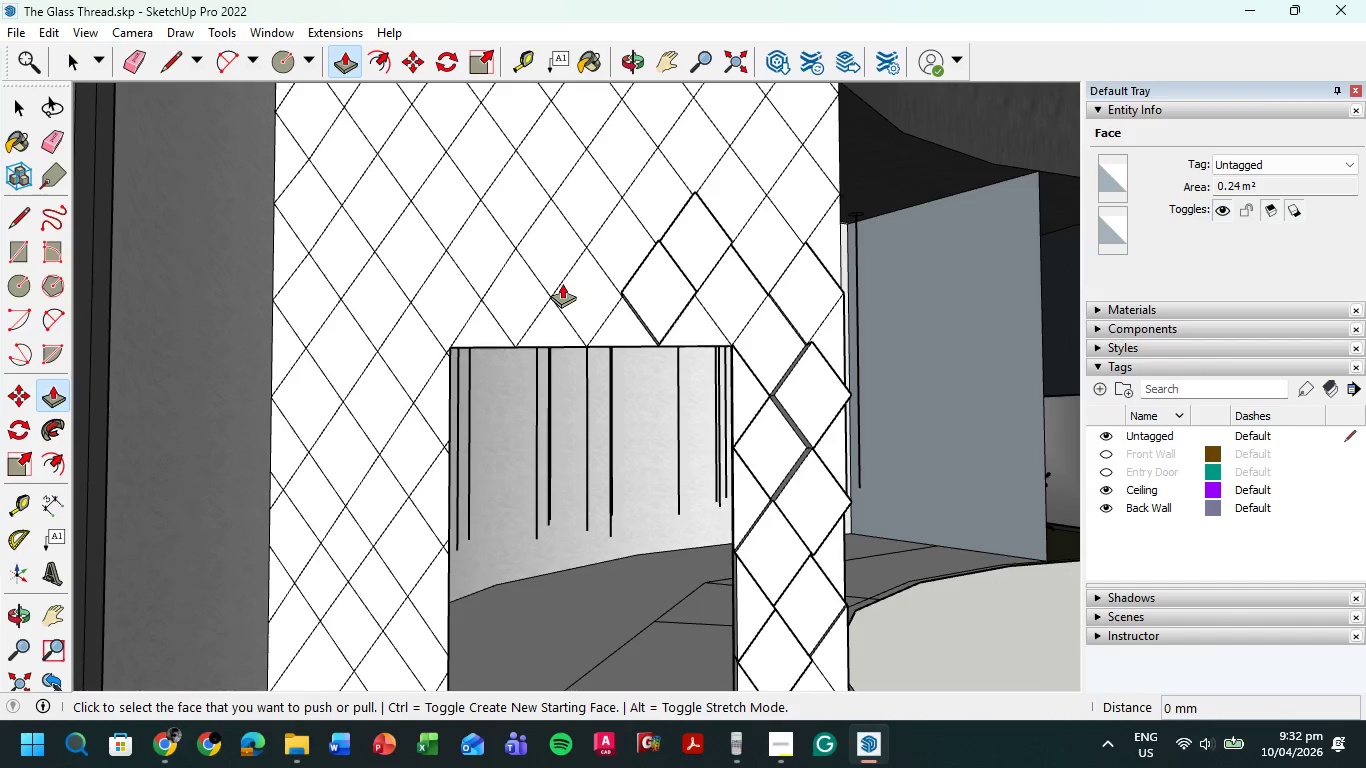 
key(Control+Z)
 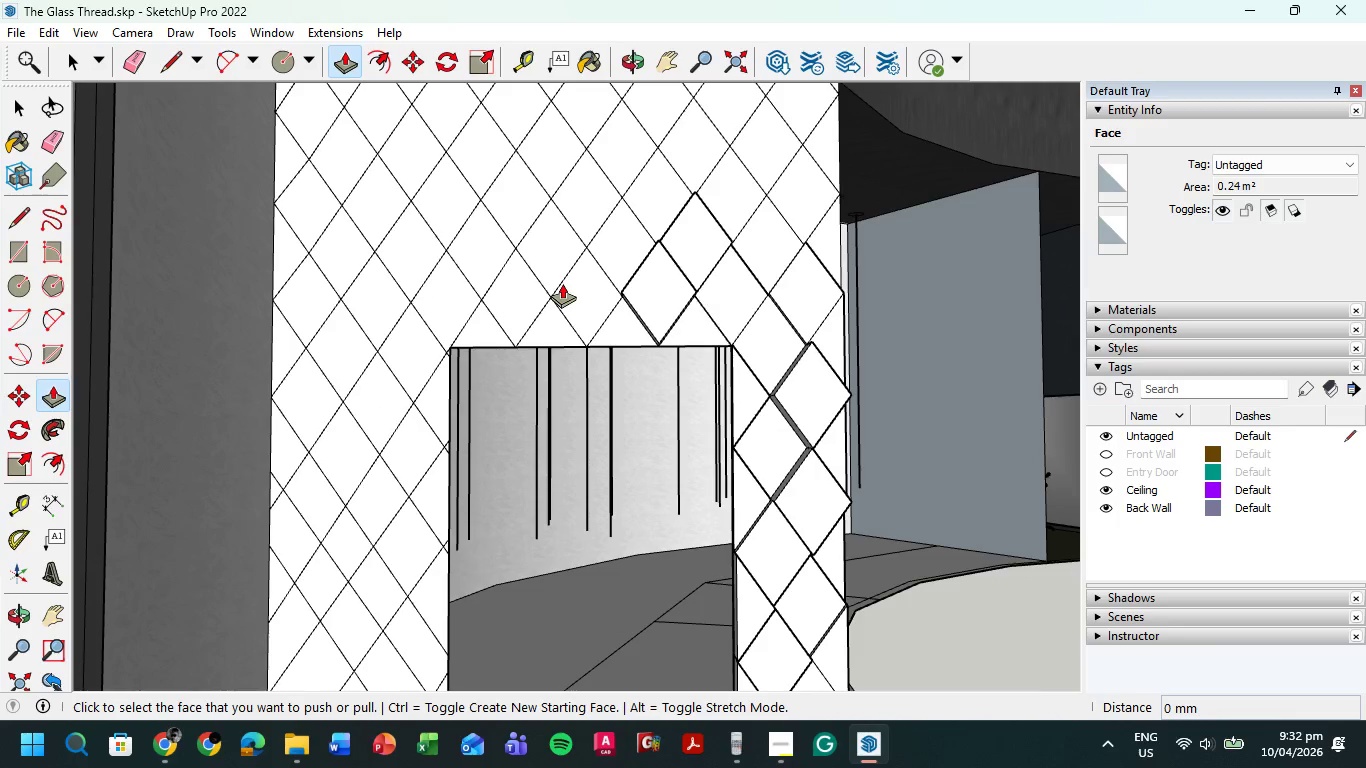 
key(Control+Z)
 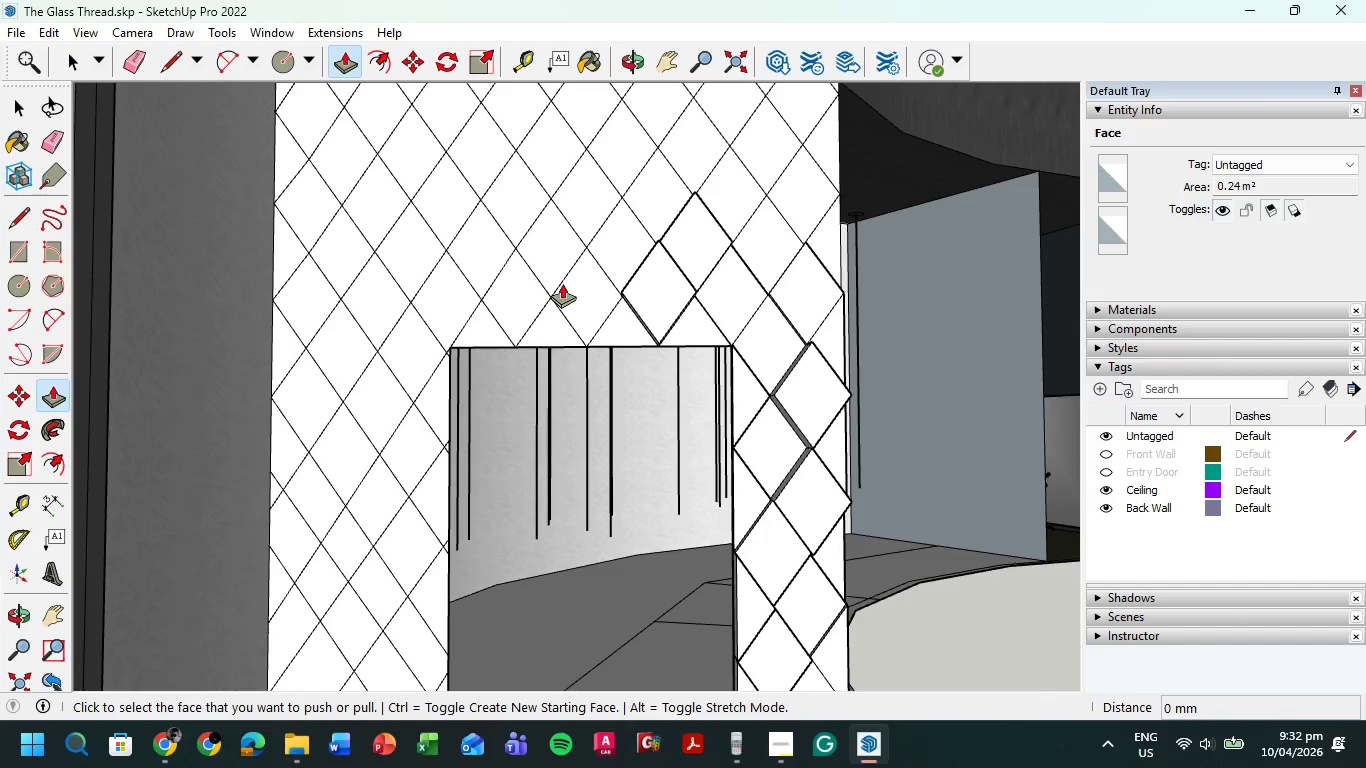 
key(Control+Z)
 